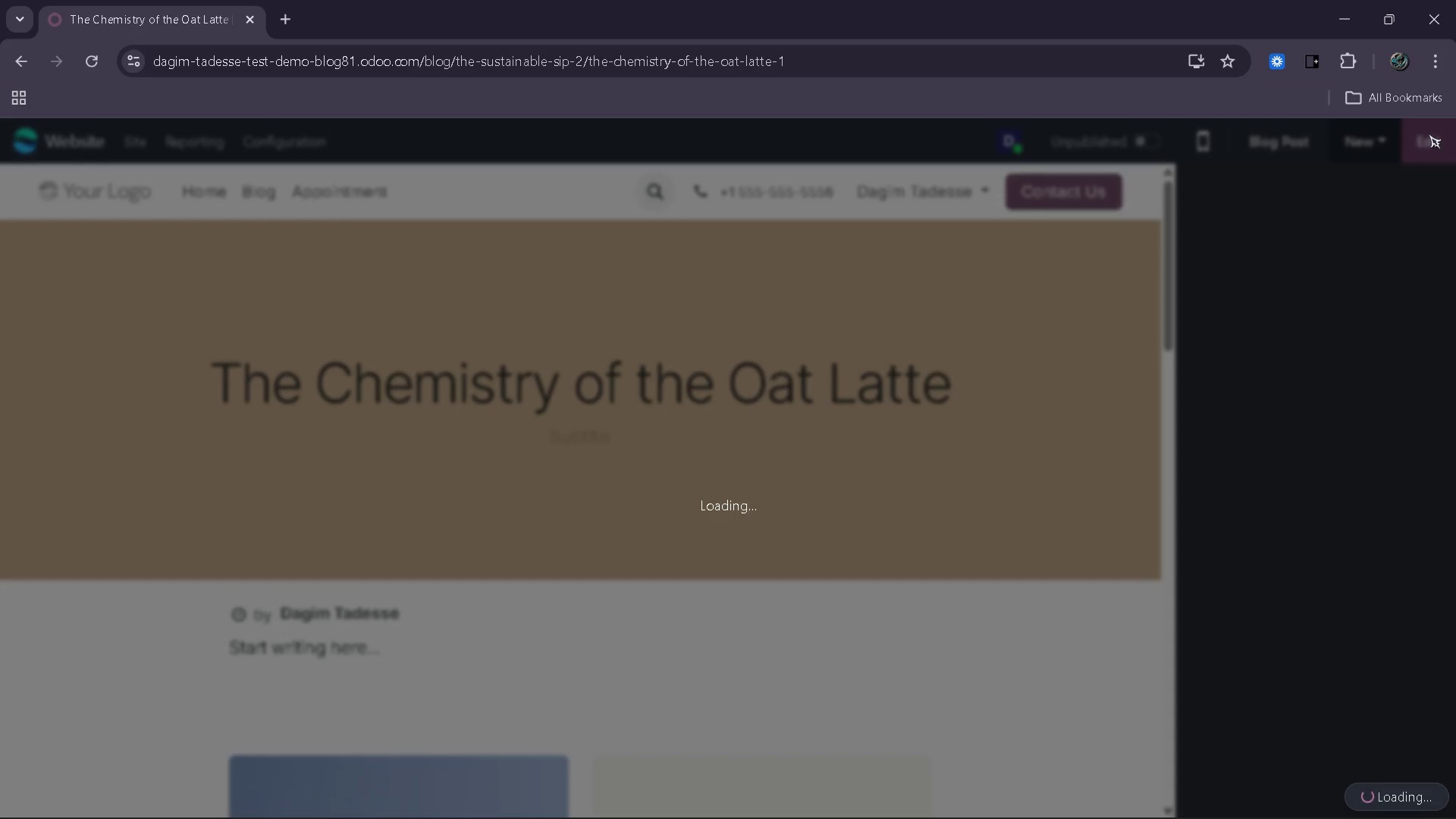 
left_click([133, 140])
 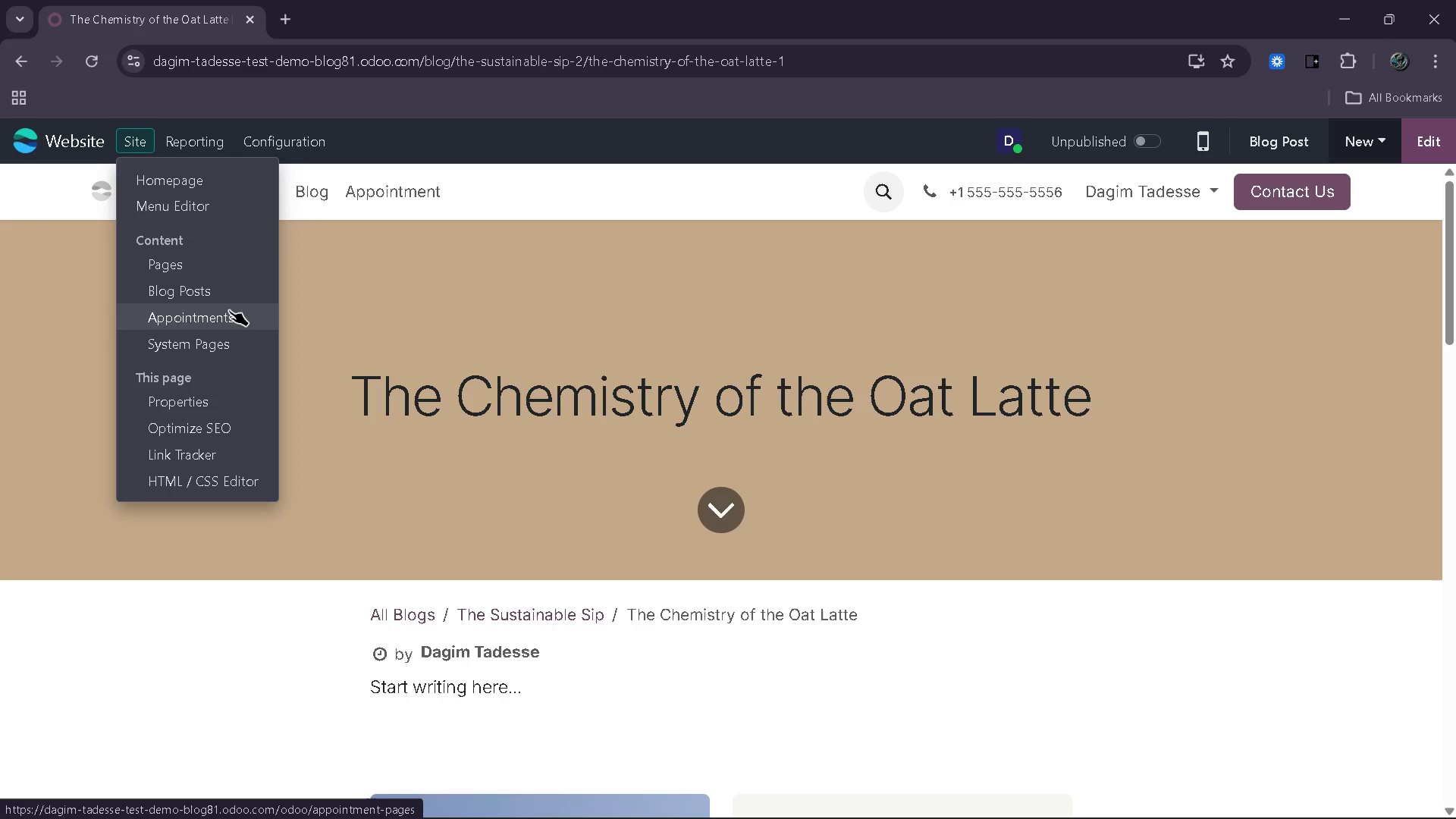 
left_click([223, 300])
 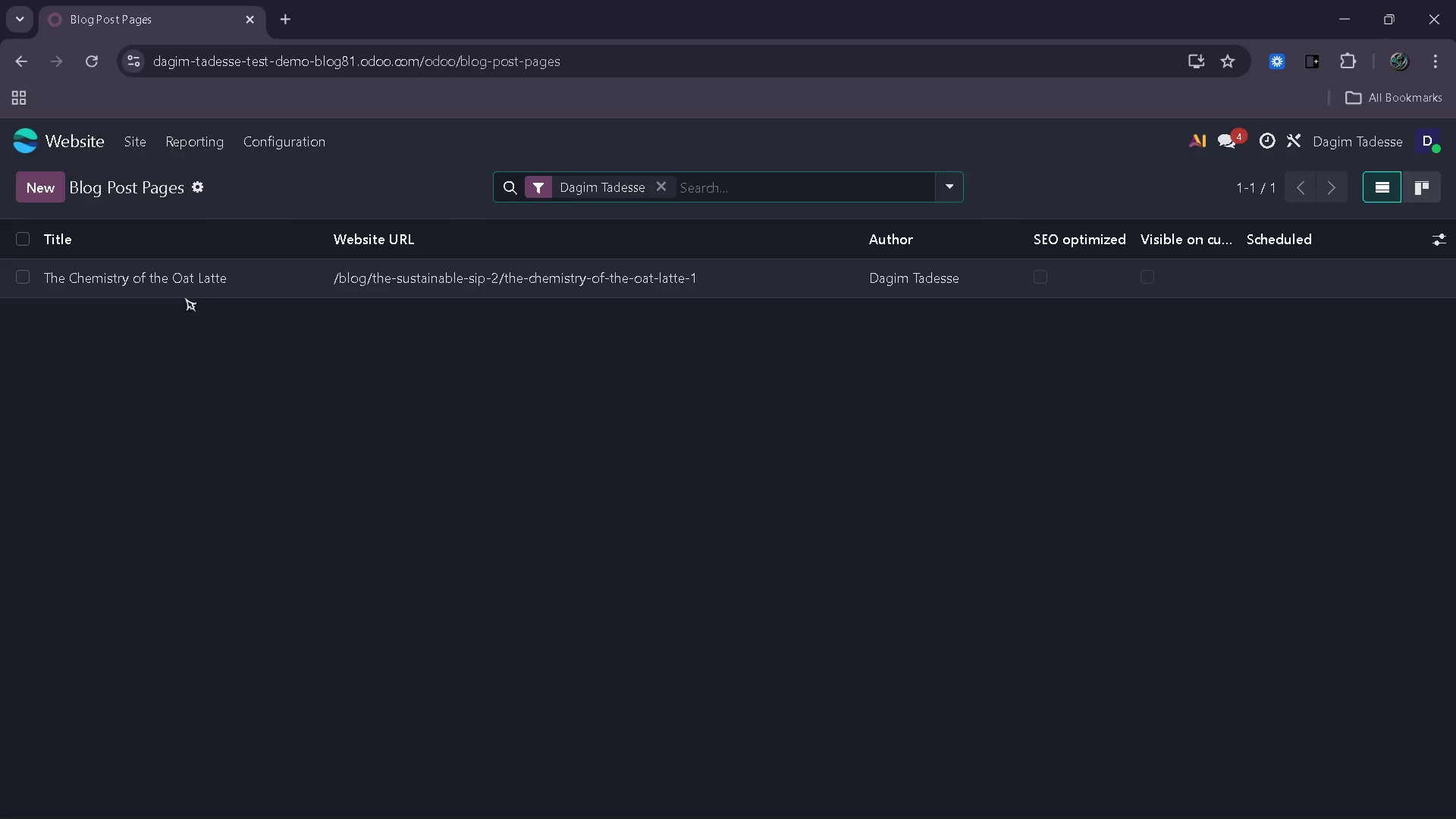 
left_click([29, 278])
 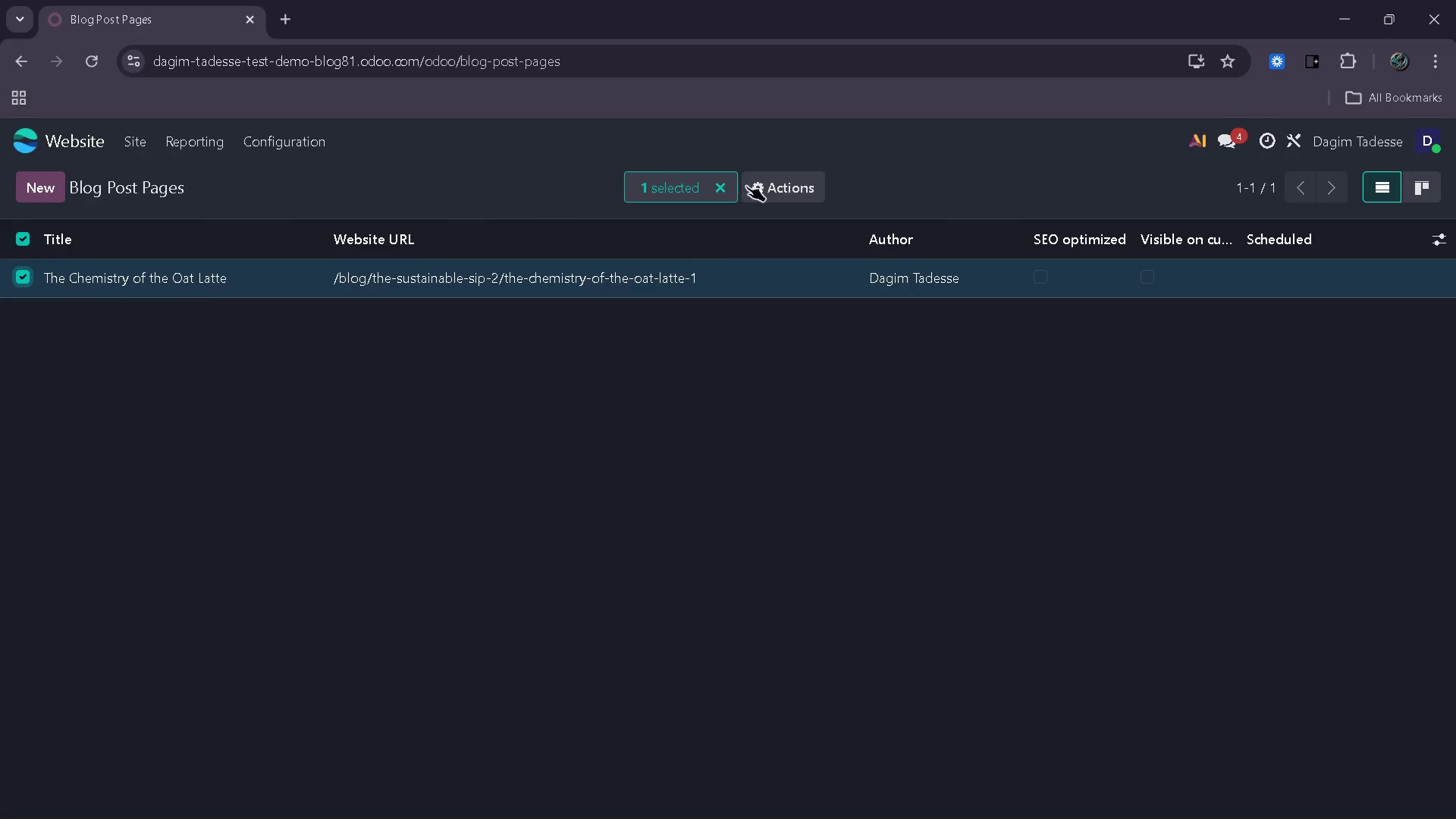 
left_click([768, 185])
 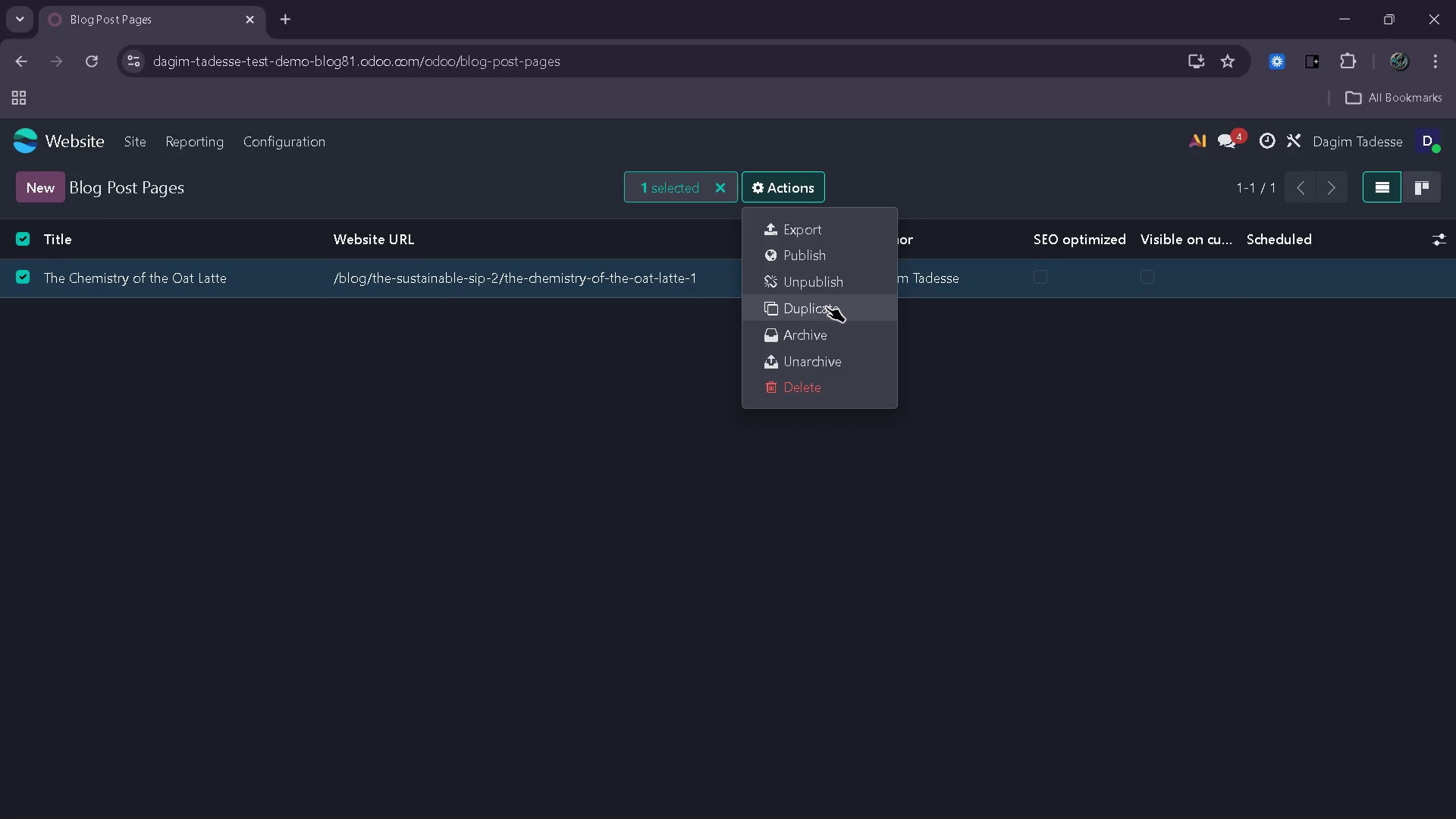 
left_click([826, 308])
 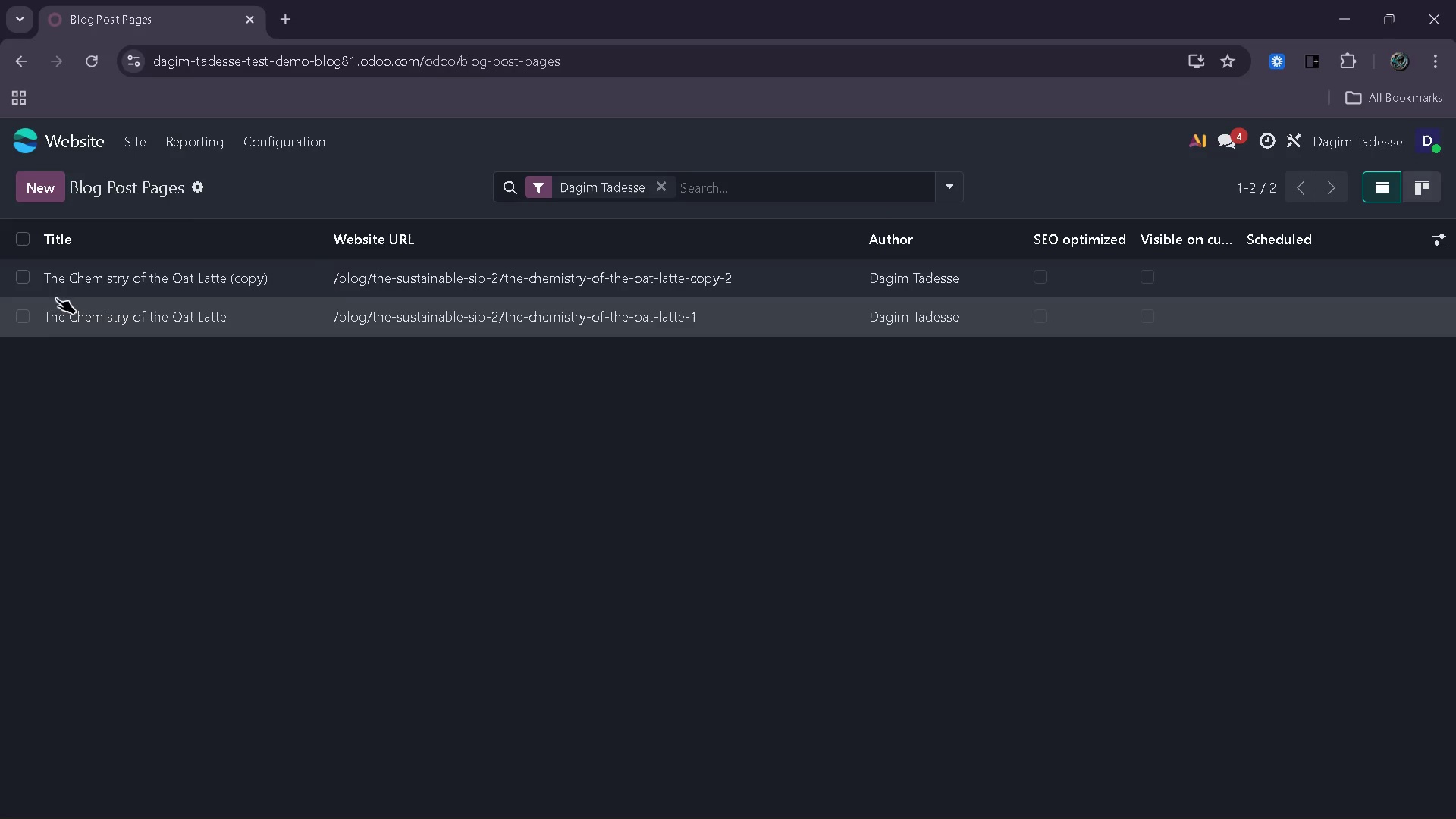 
left_click([25, 308])
 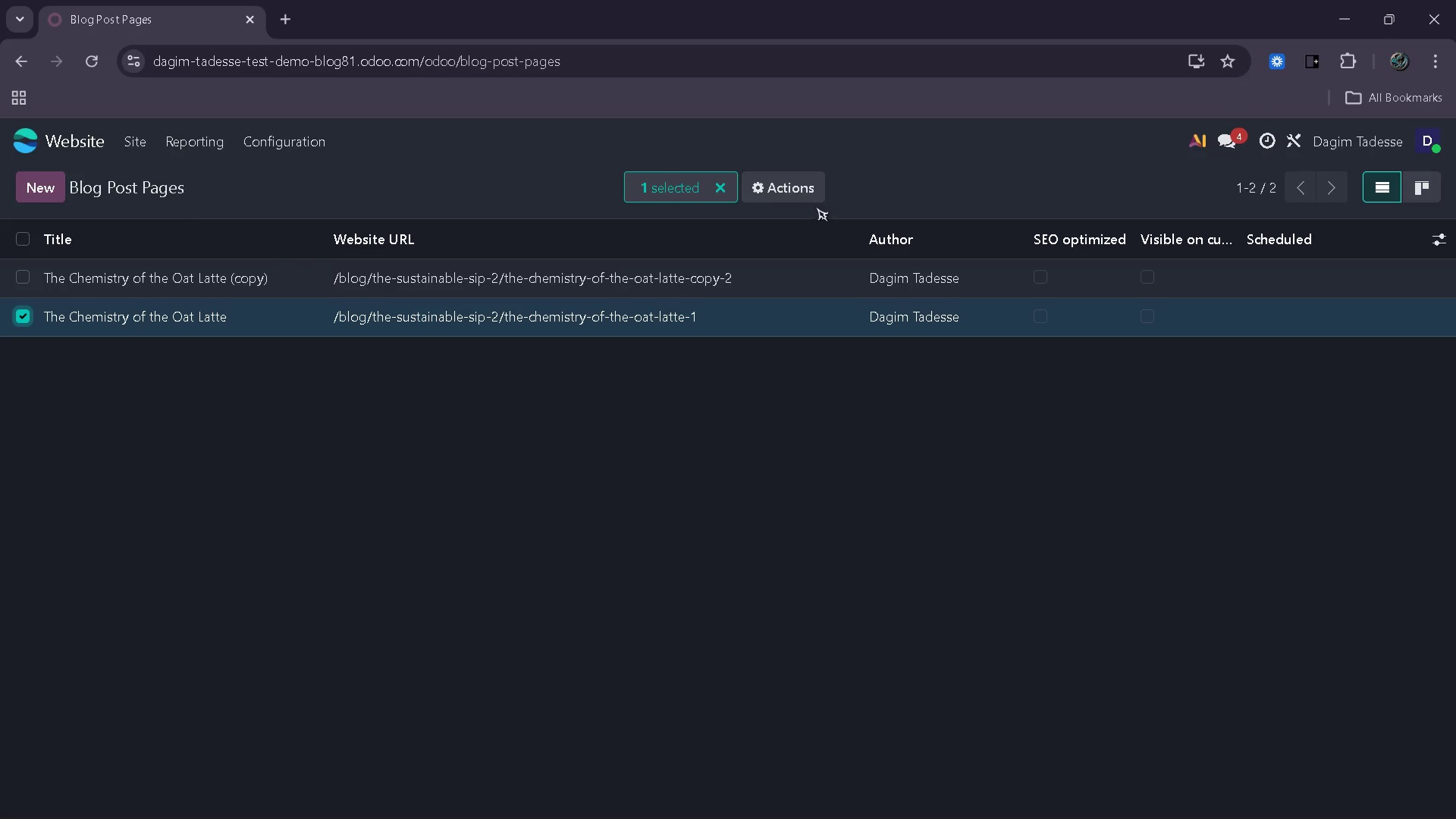 
left_click([802, 202])
 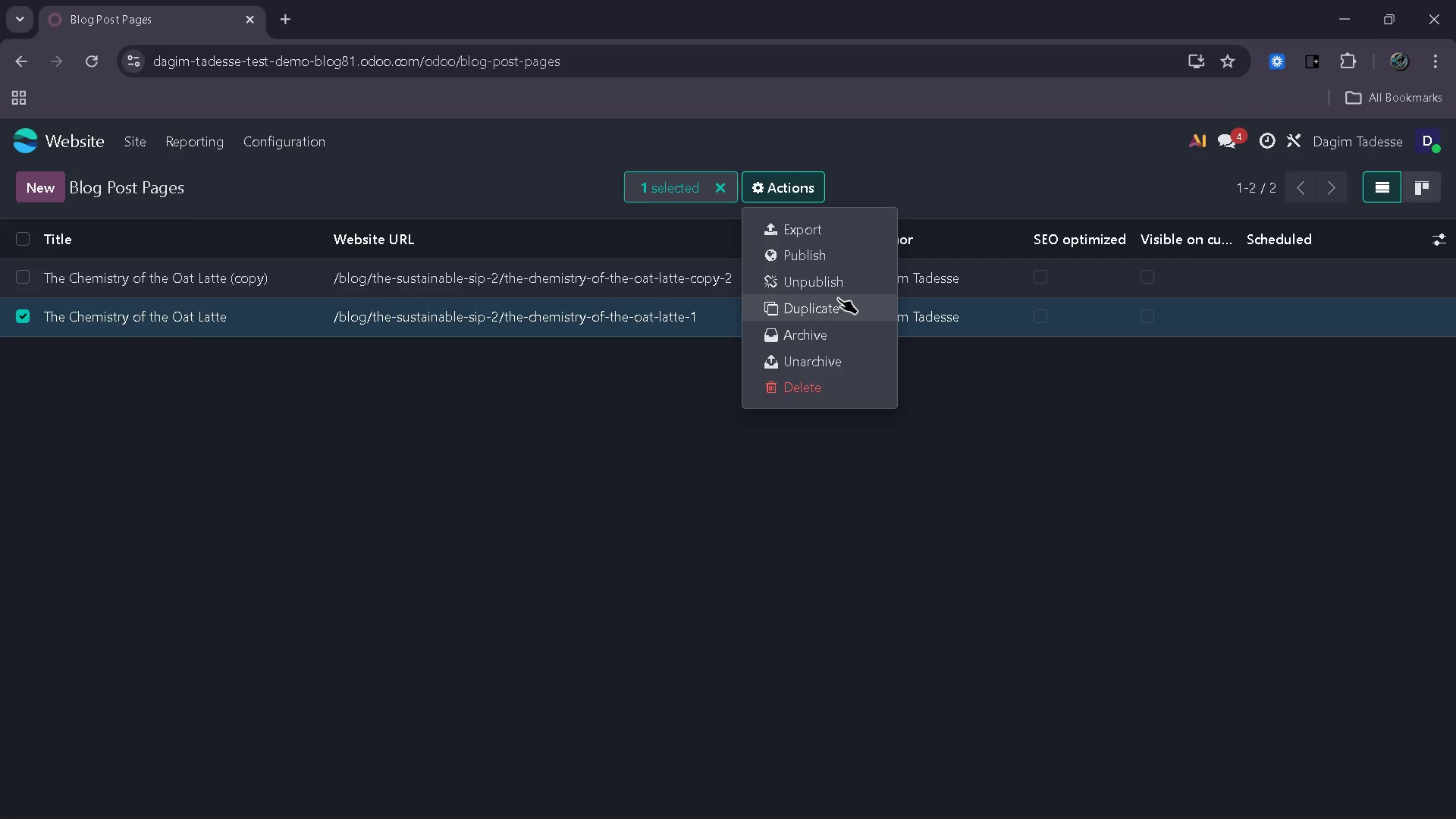 
left_click([830, 305])
 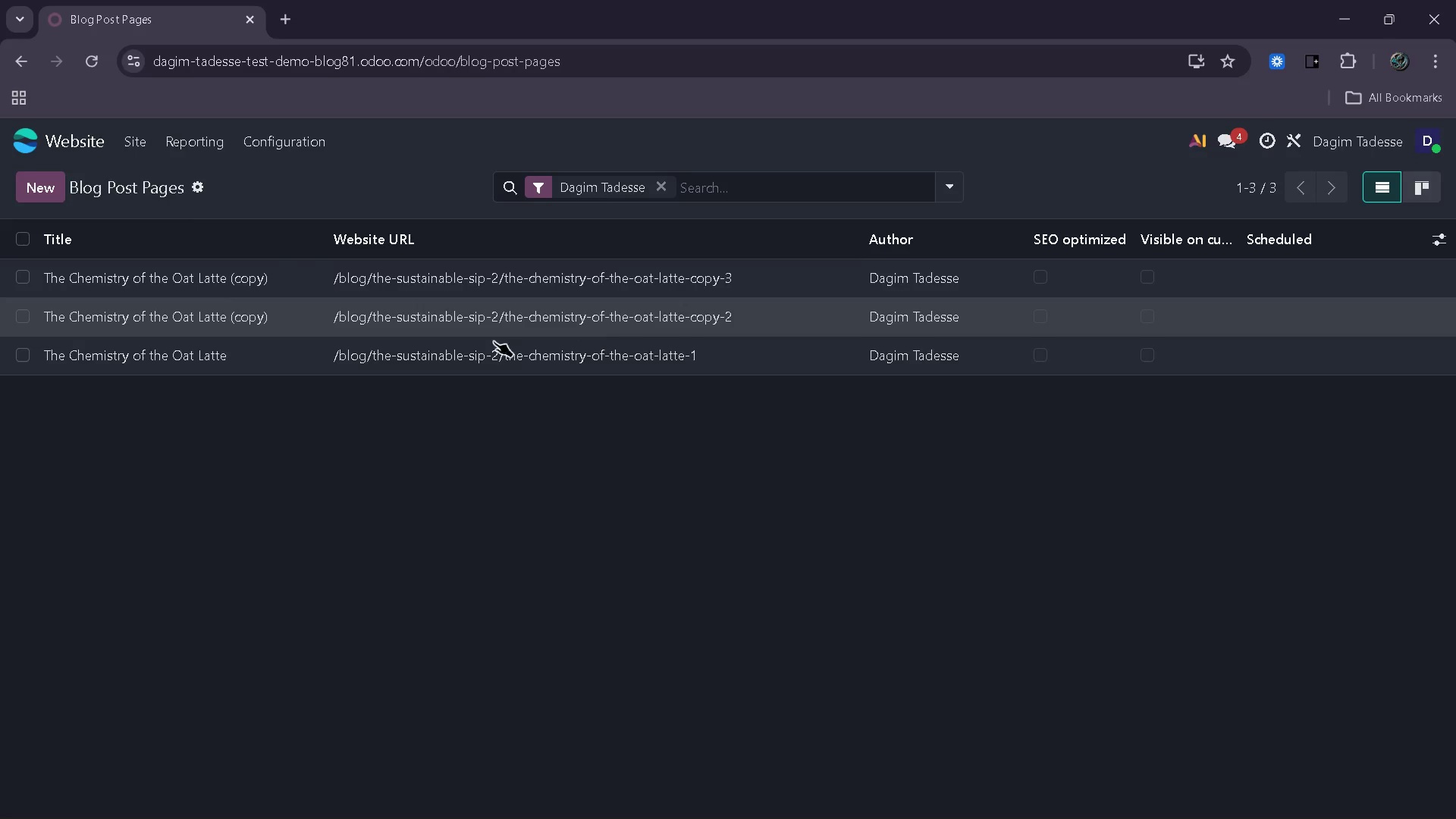 
mouse_move([136, 352])
 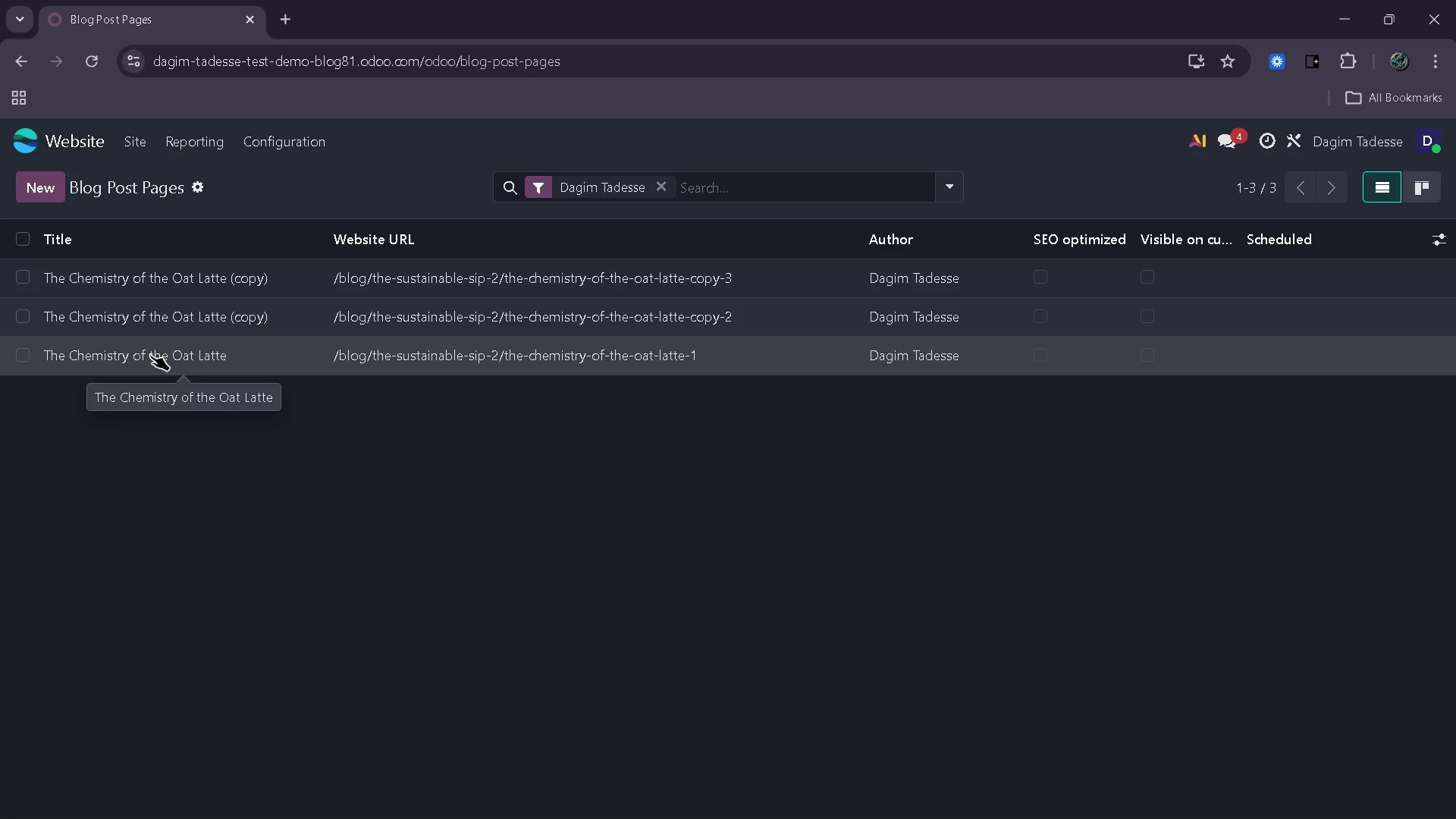 
left_click([150, 355])
 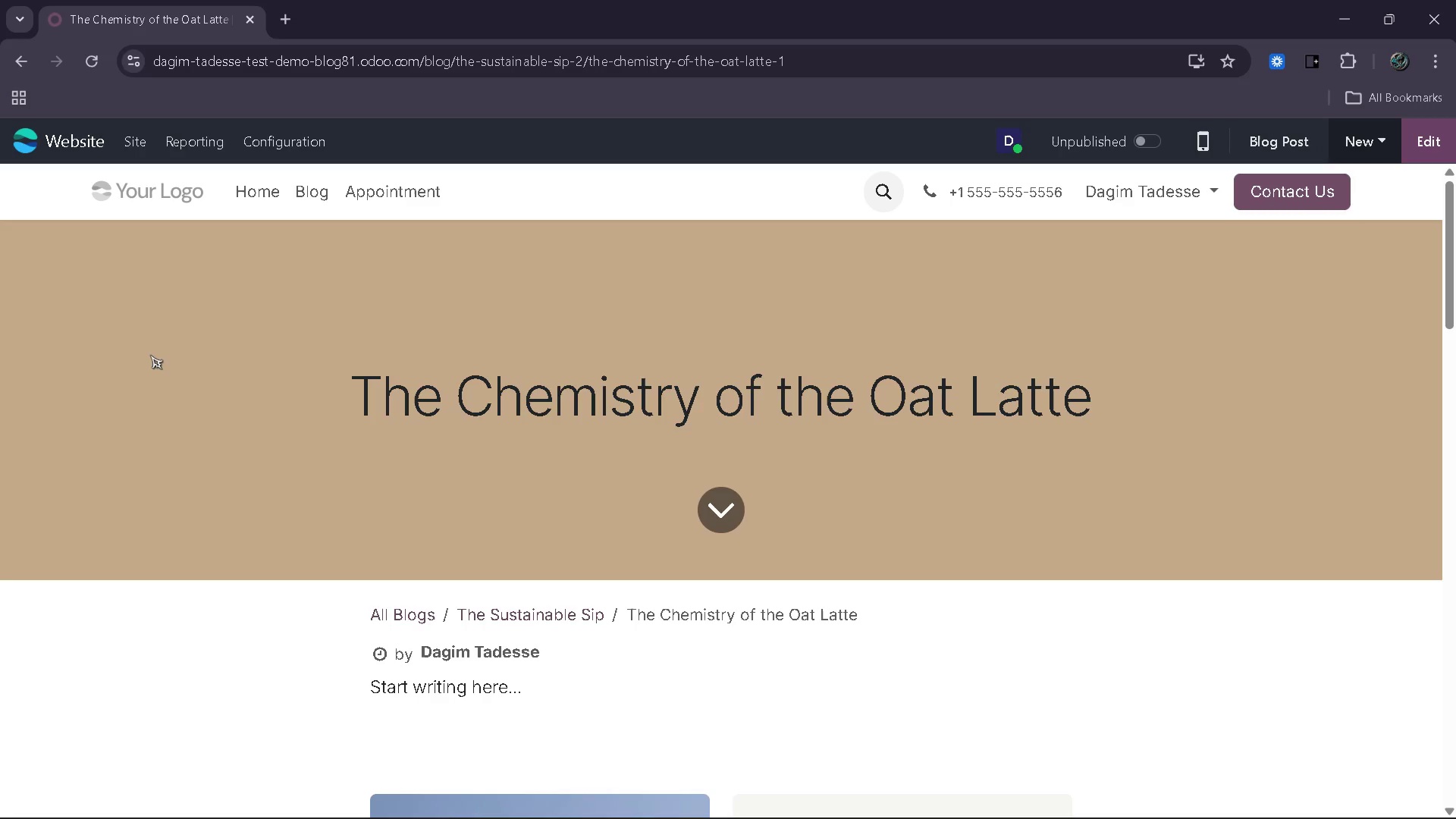 
wait(17.95)
 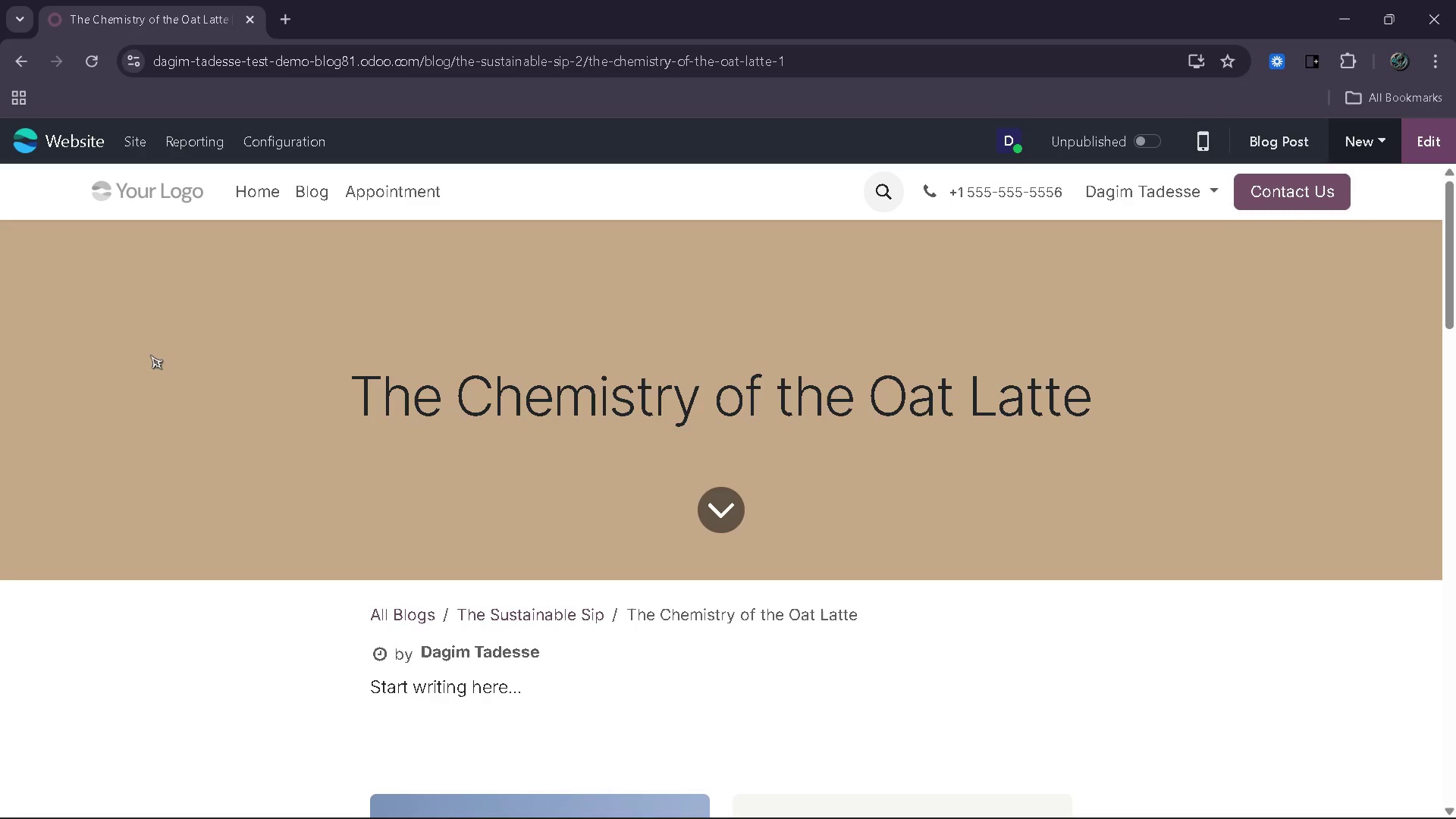 
left_click([838, 684])
 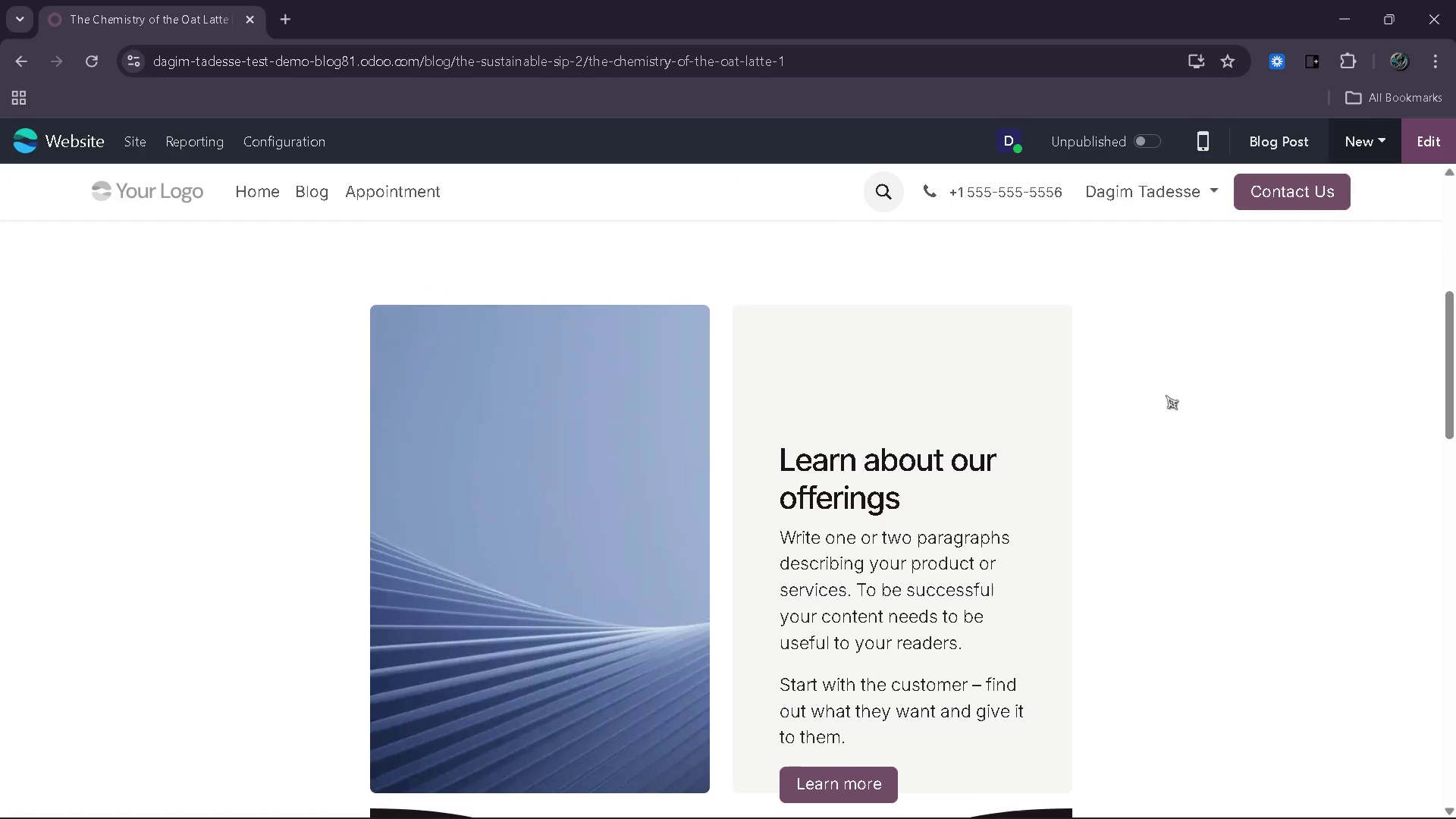 
left_click([1453, 139])
 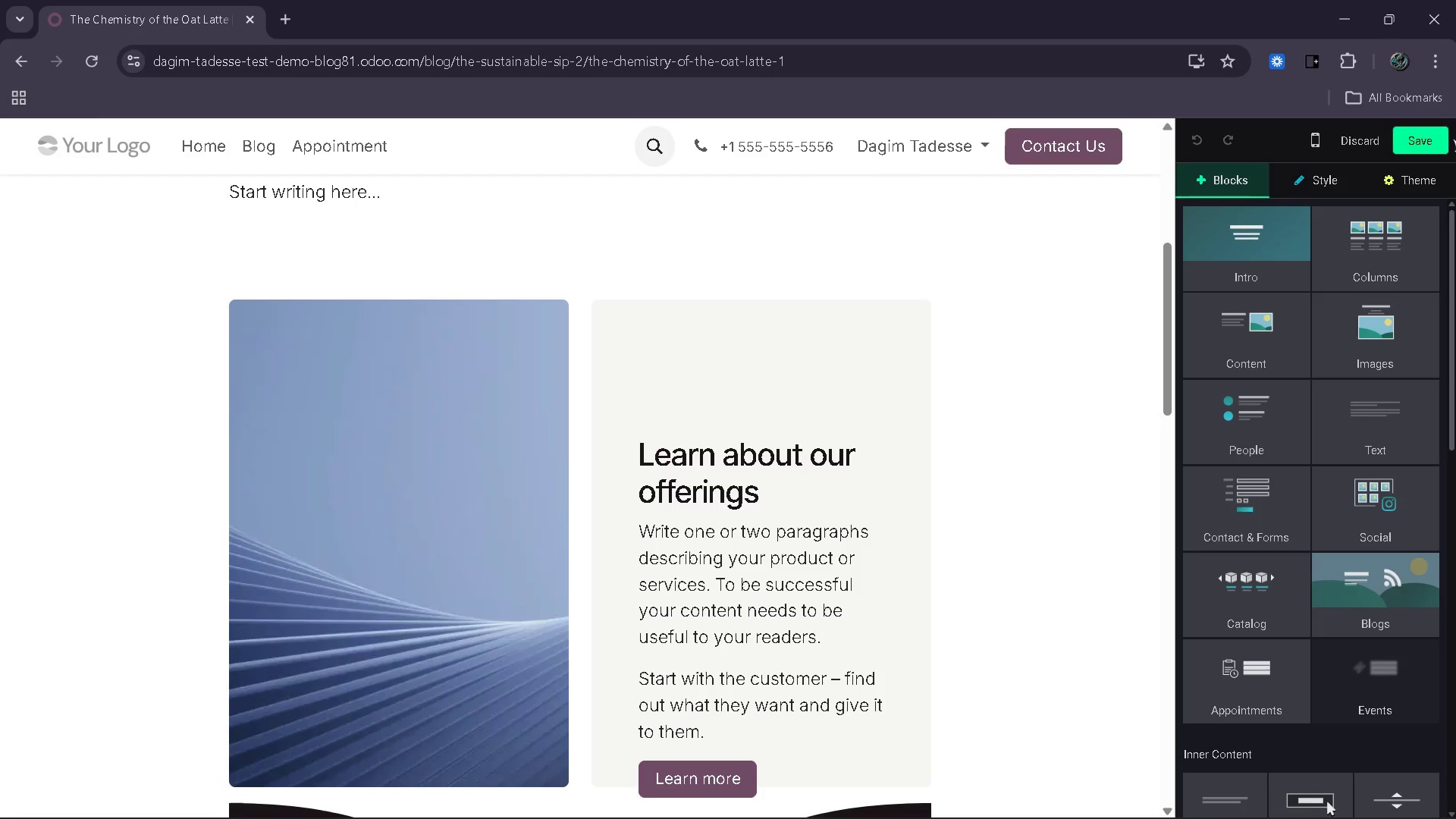 
wait(10.77)
 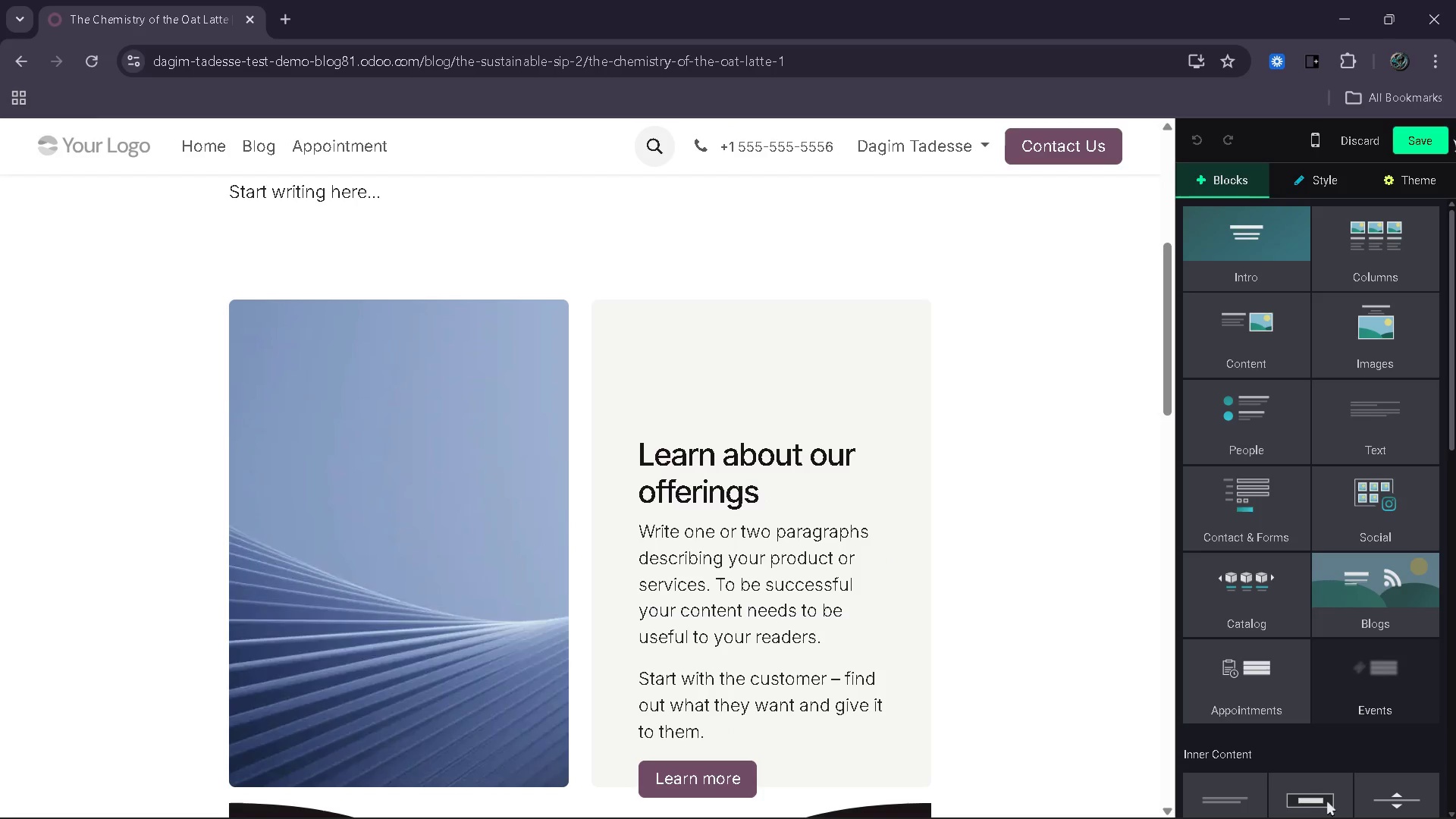 
left_click([722, 779])
 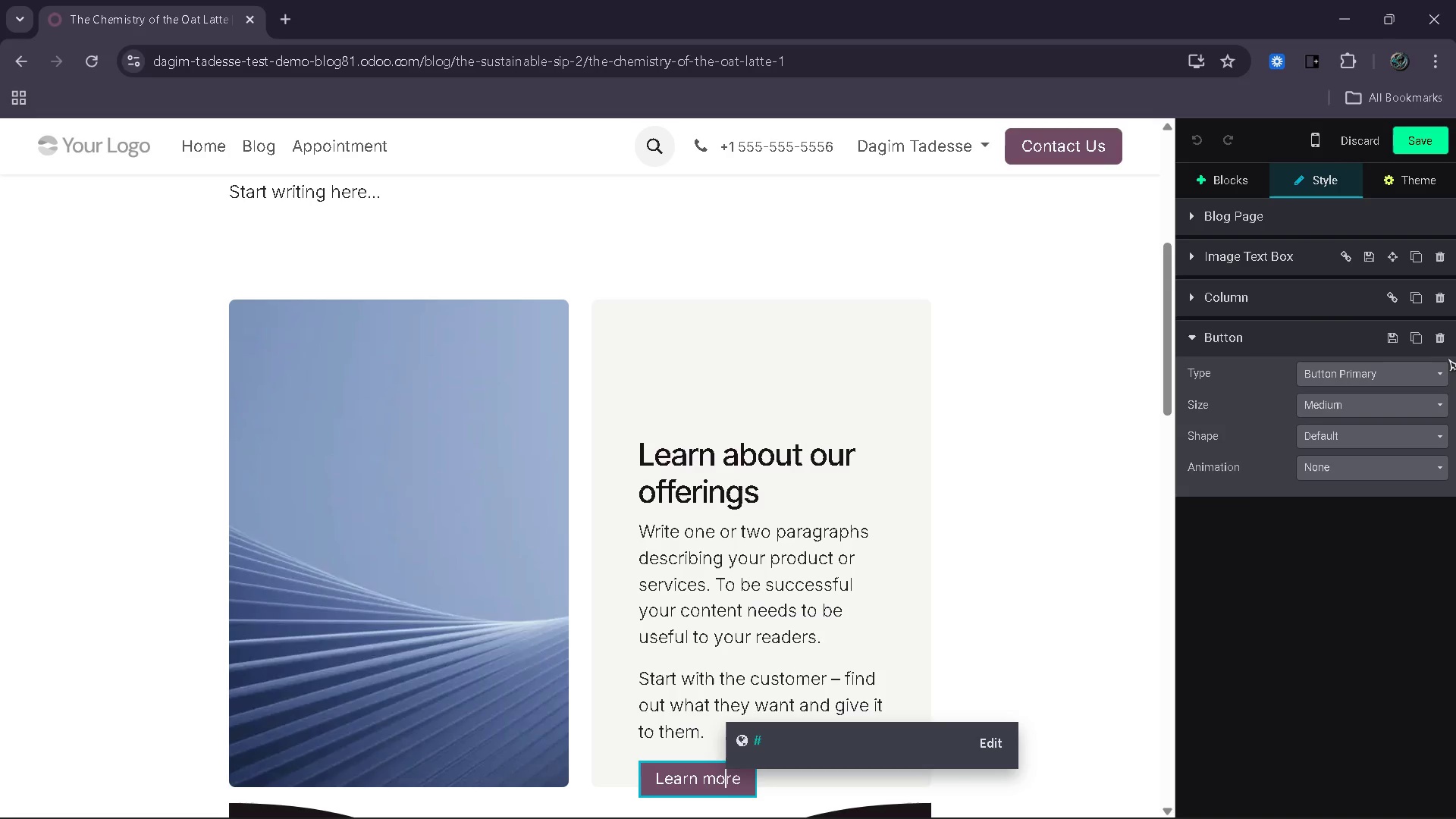 
left_click([1443, 340])
 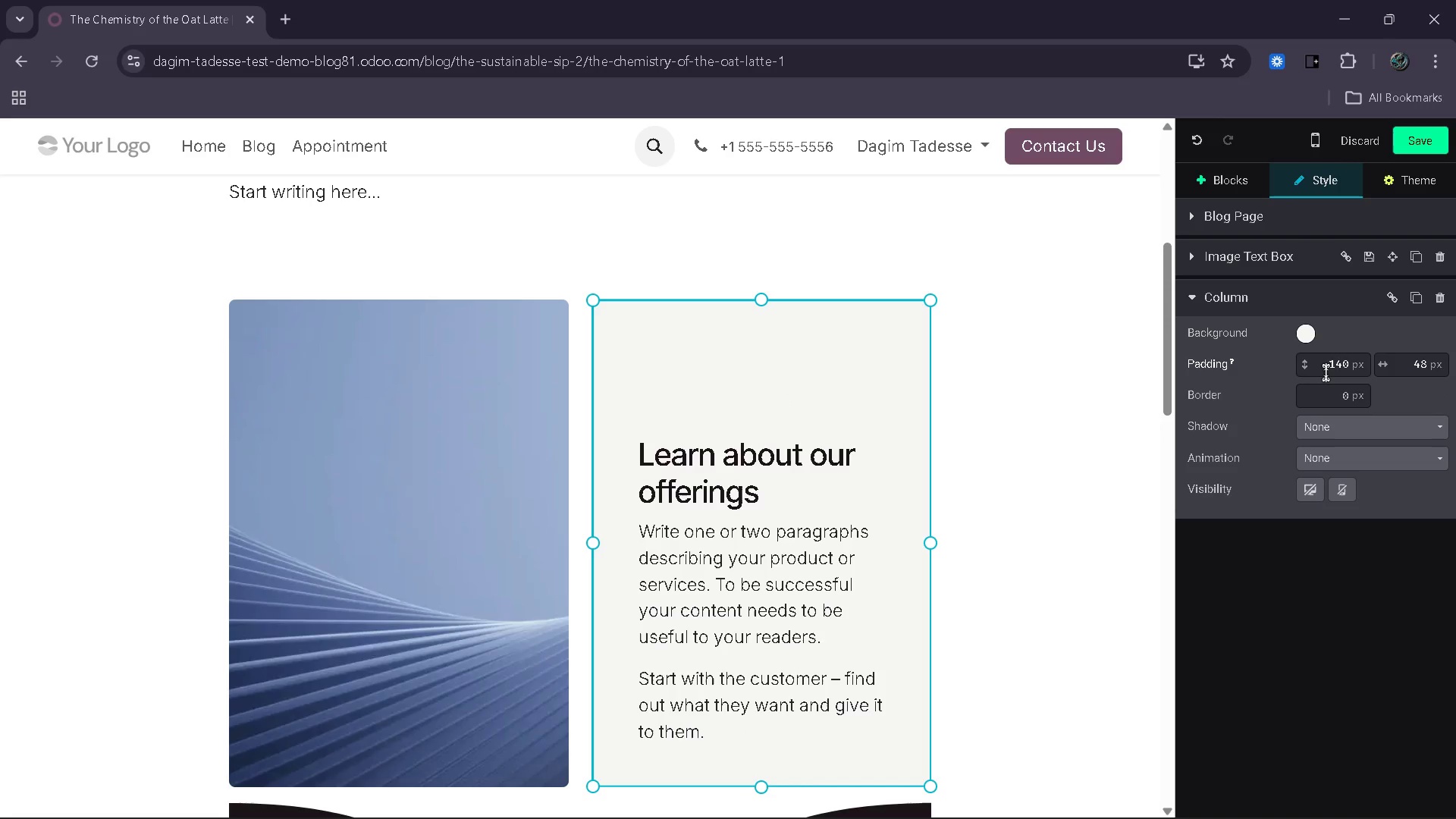 
left_click([1336, 362])
 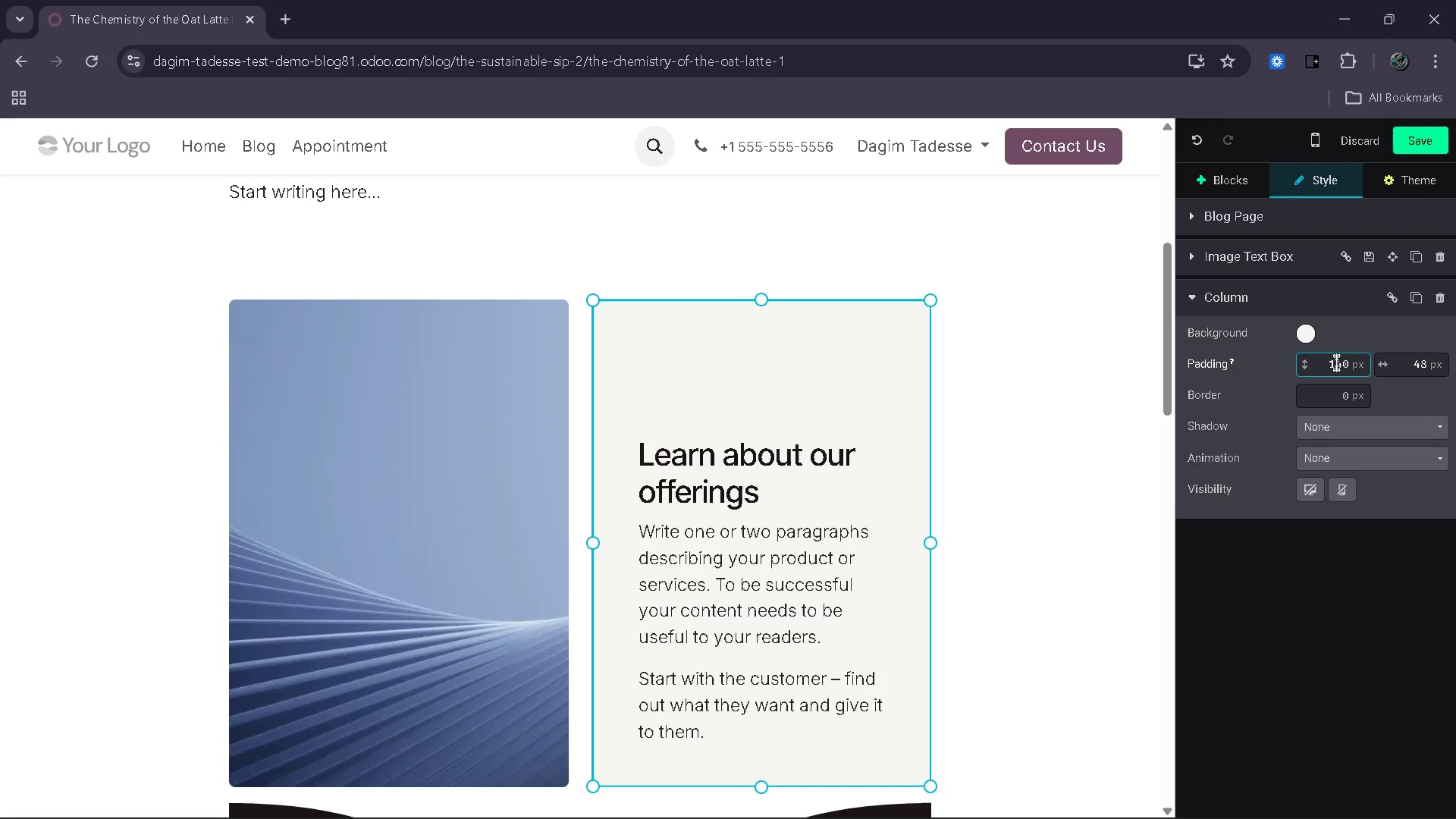 
key(Backspace)
 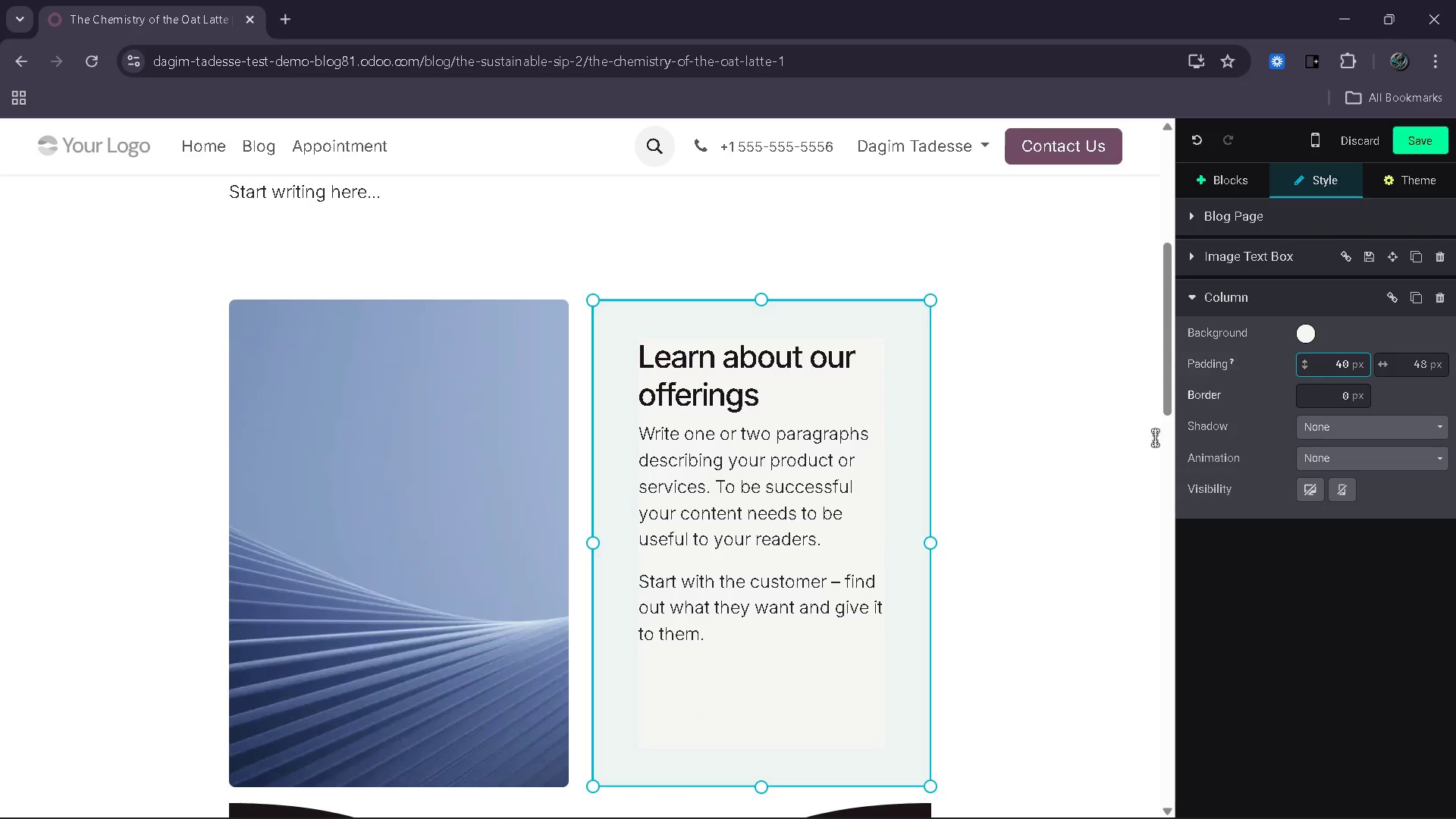 
left_click([1009, 482])
 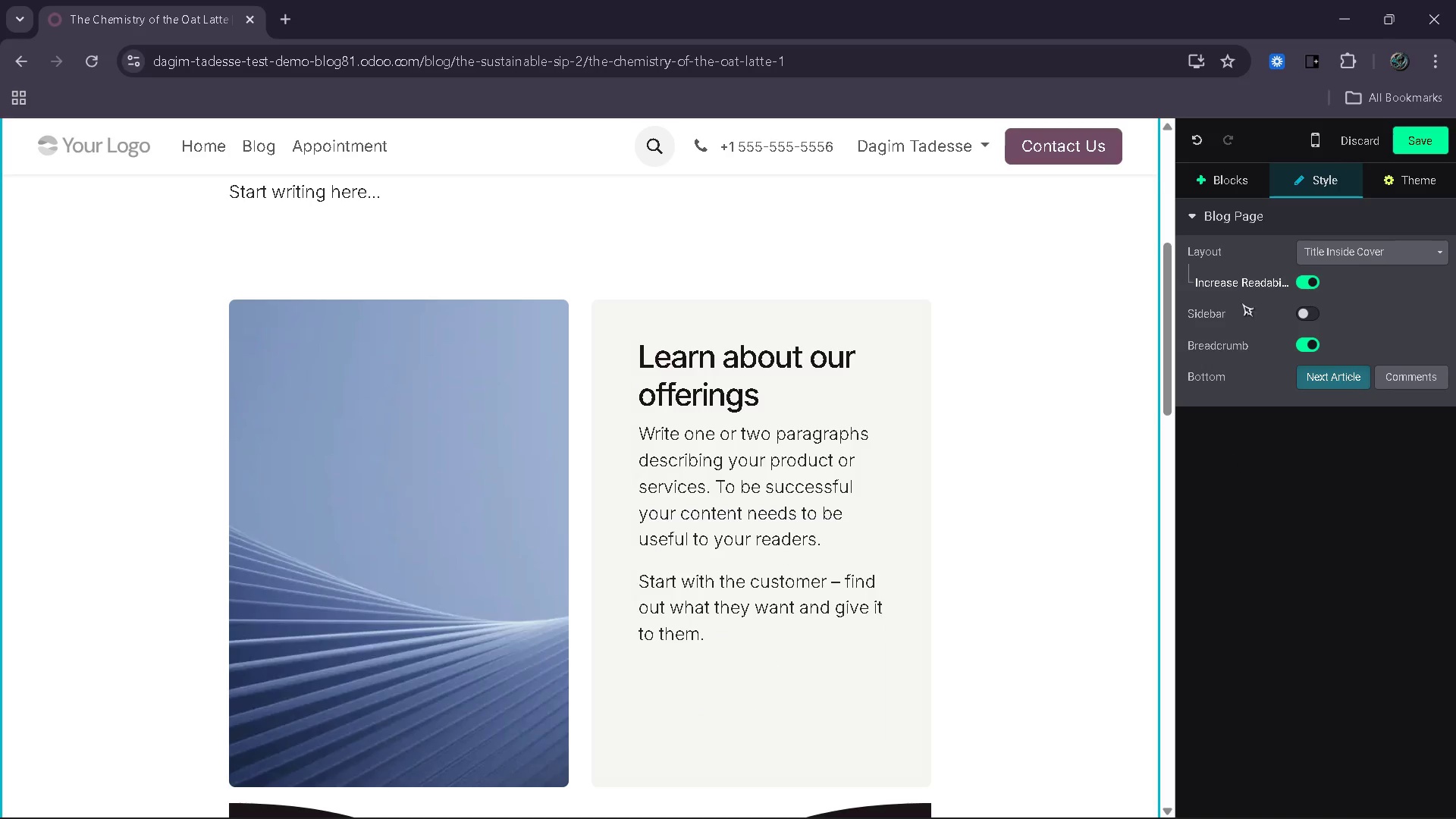 
left_click([872, 484])
 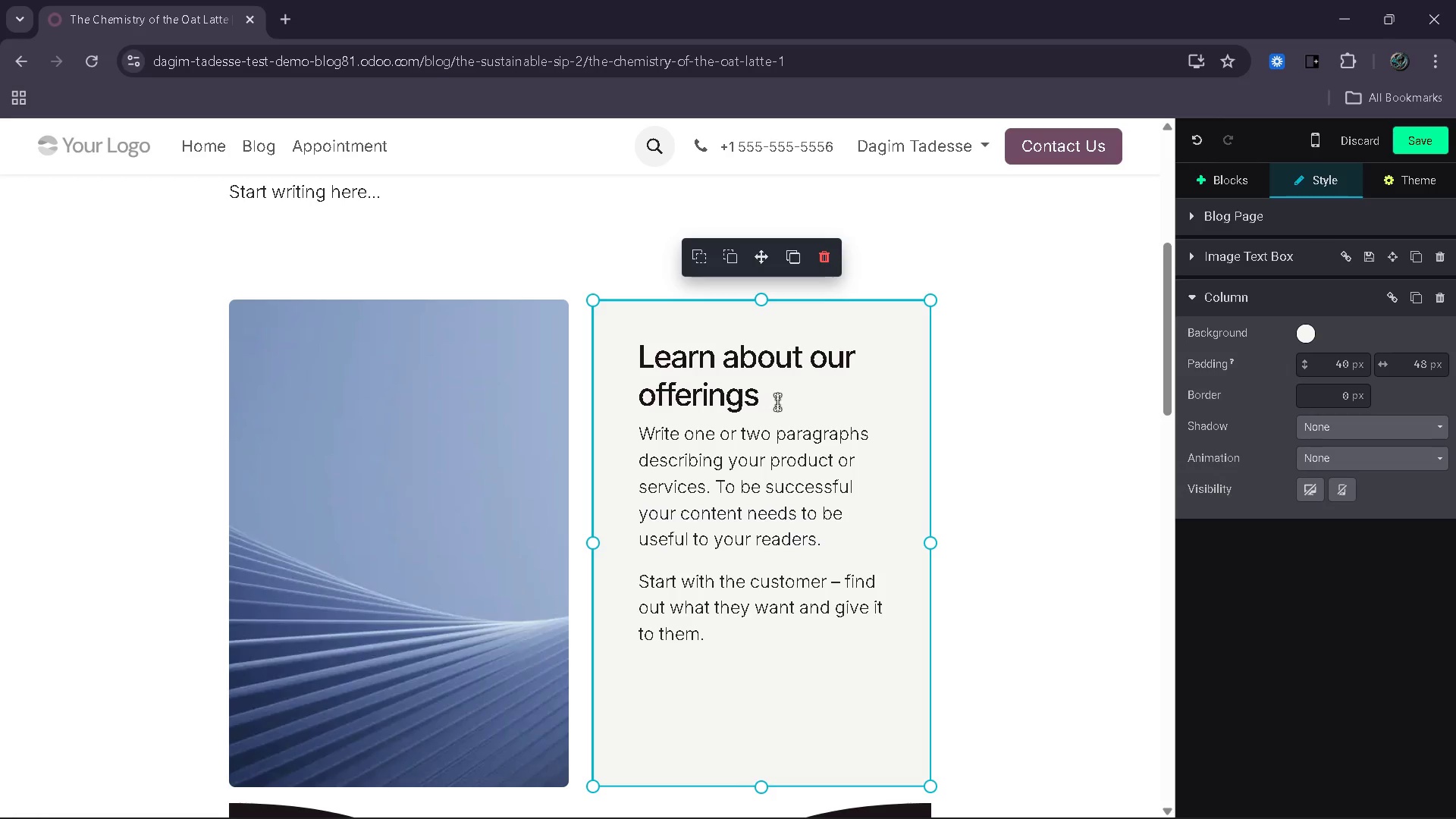 
wait(9.02)
 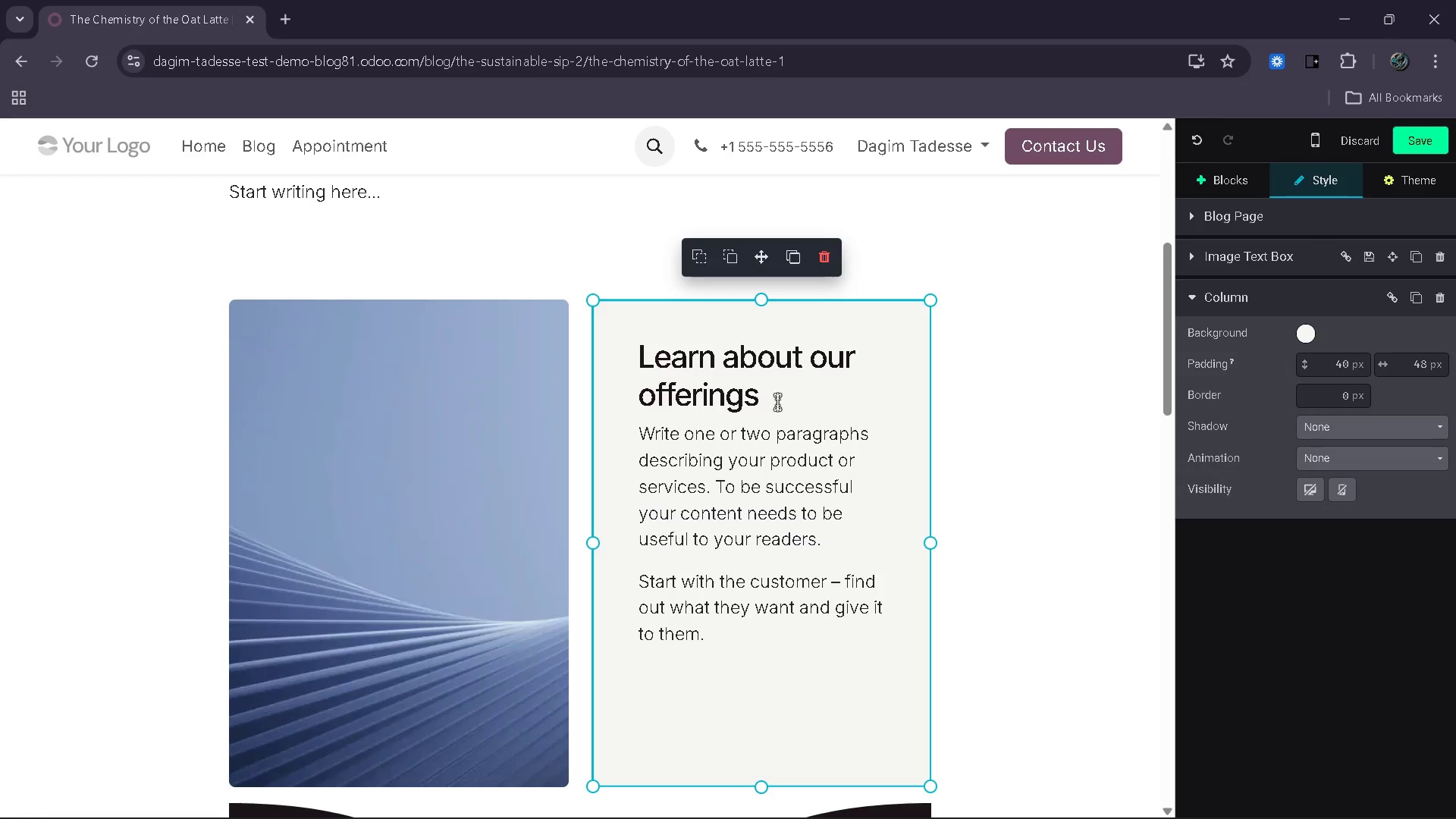 
left_click_drag(start_coordinate=[777, 402], to_coordinate=[623, 357])
 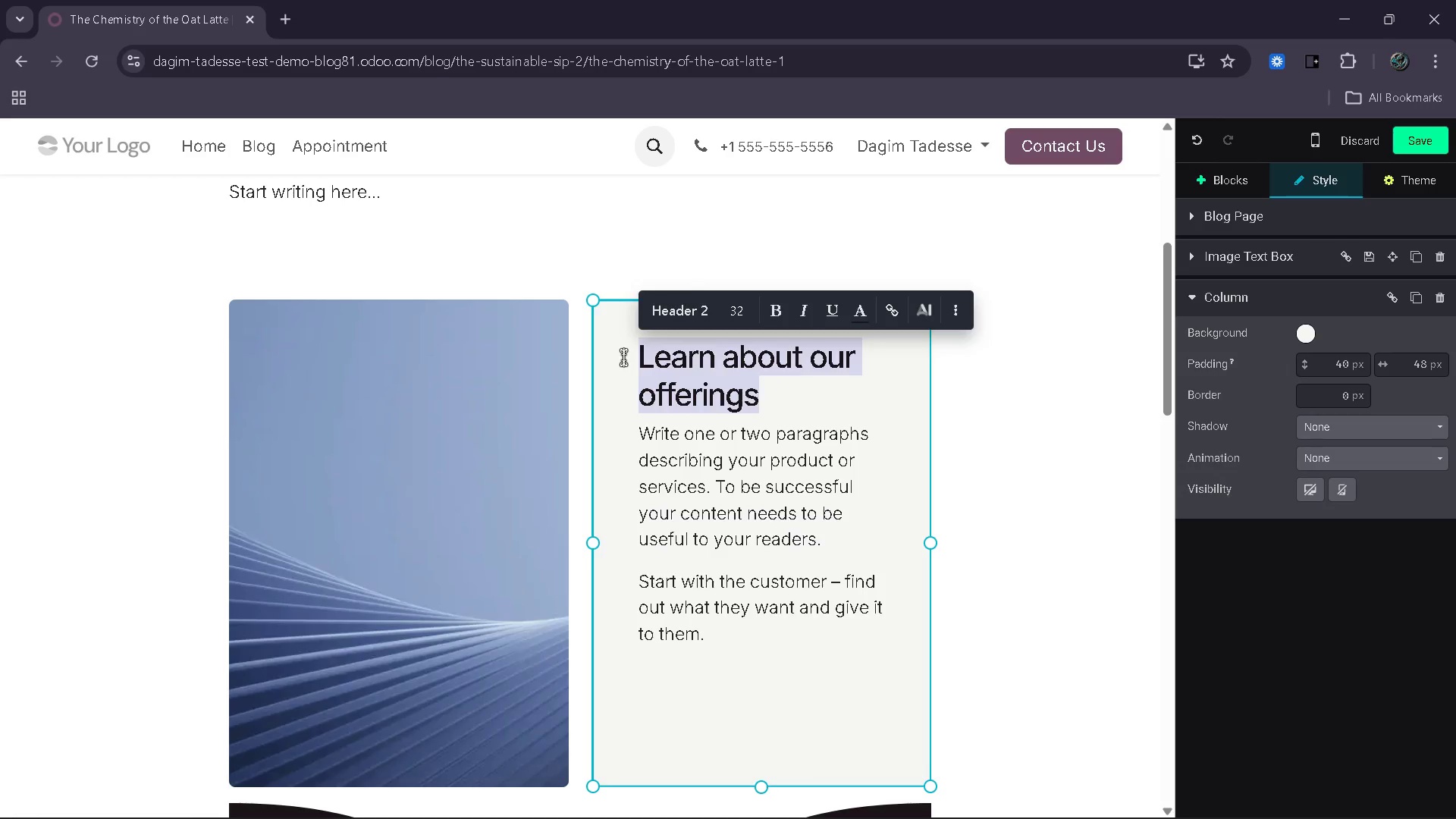 
key(Backspace)
 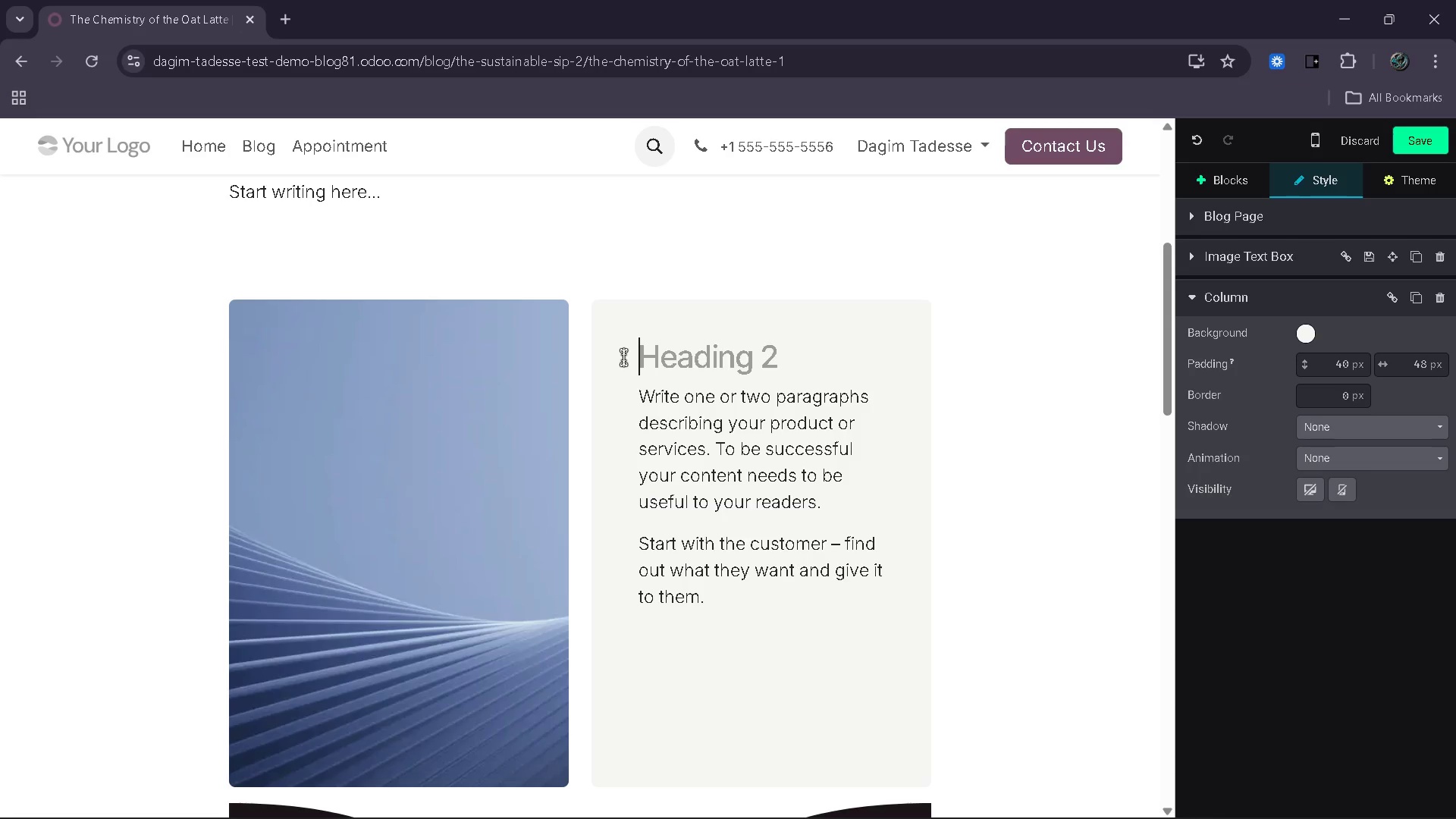 
key(ArrowDown)
 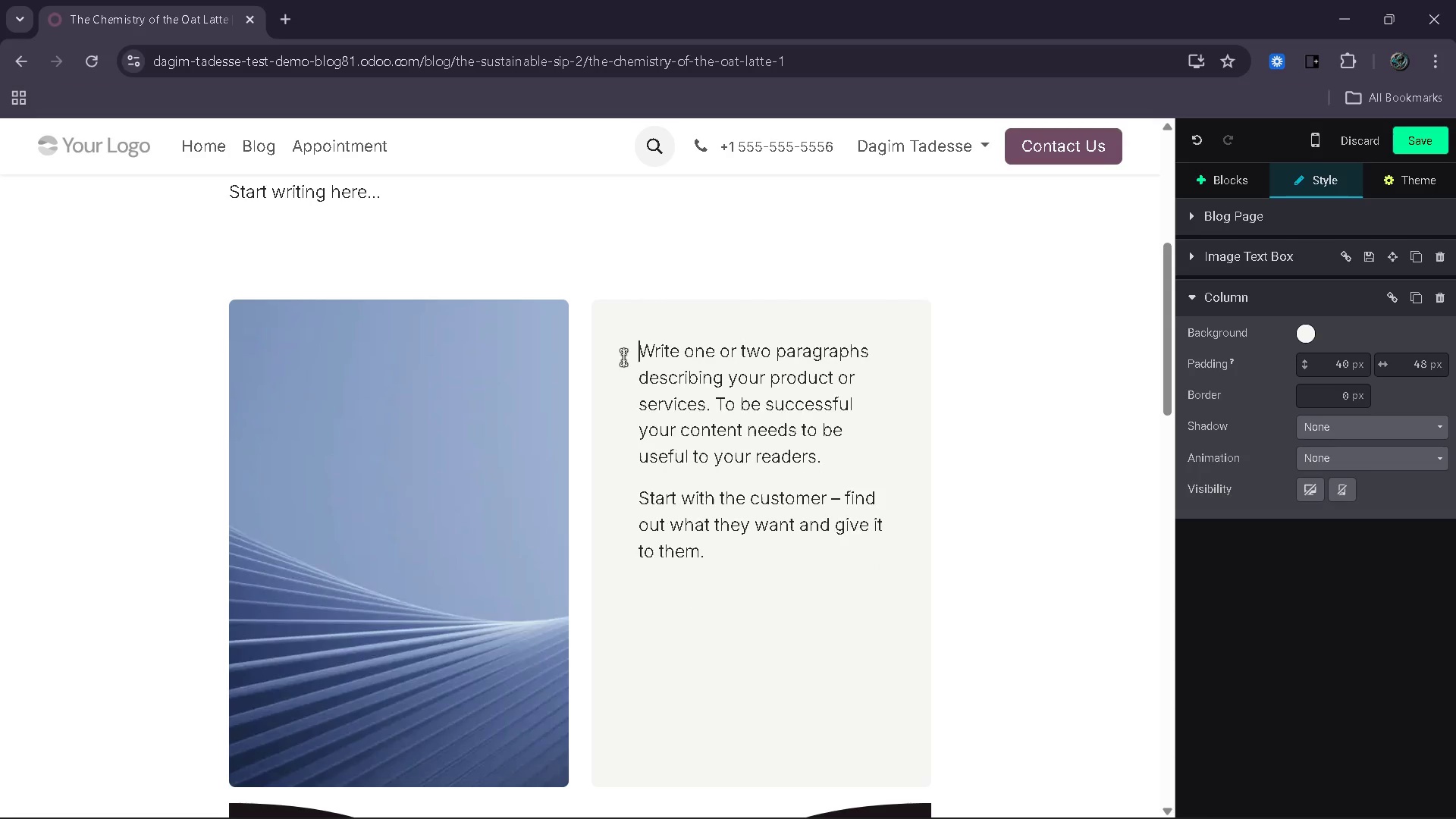 
key(Backspace)
 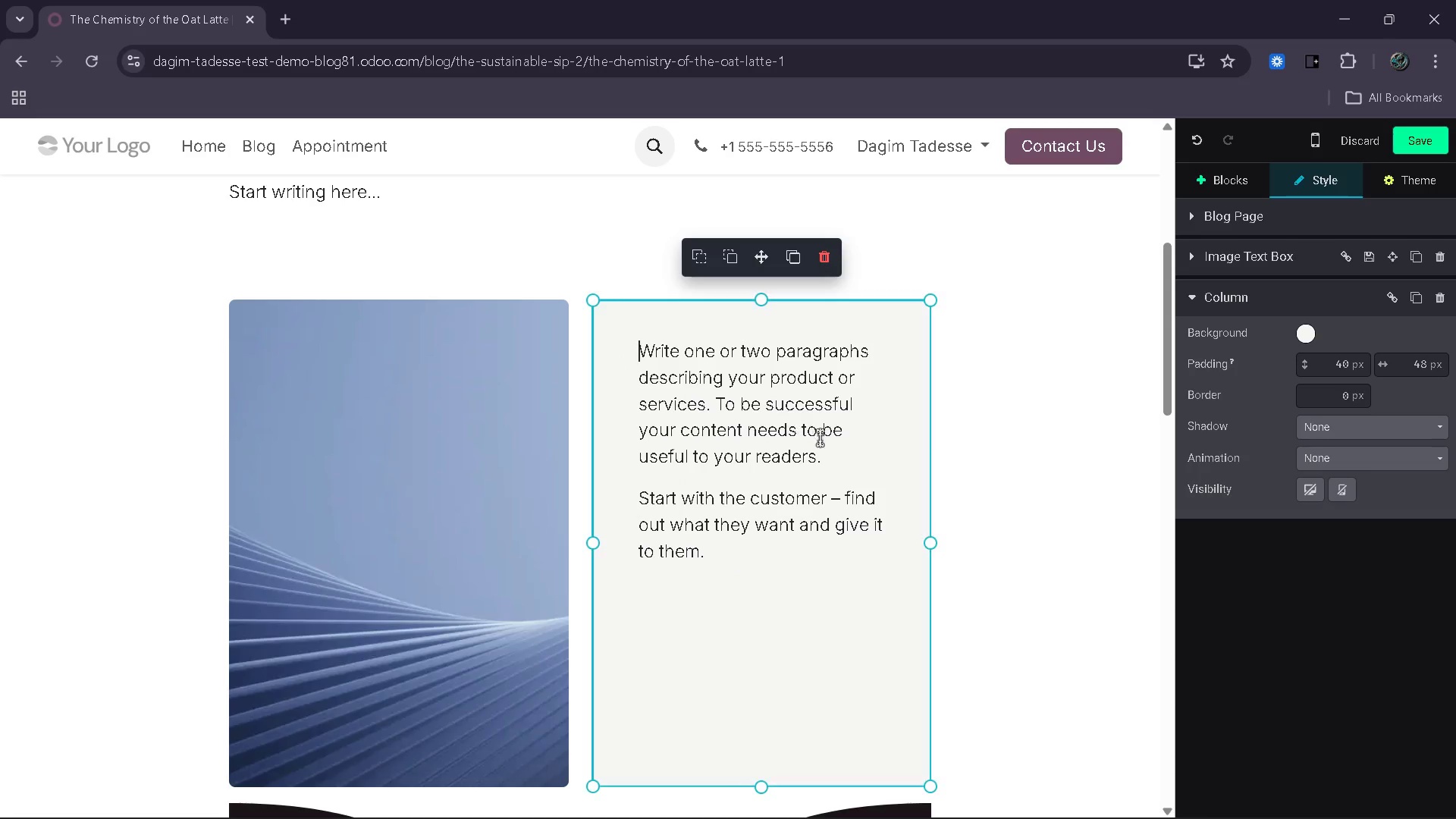 
left_click_drag(start_coordinate=[842, 456], to_coordinate=[641, 357])
 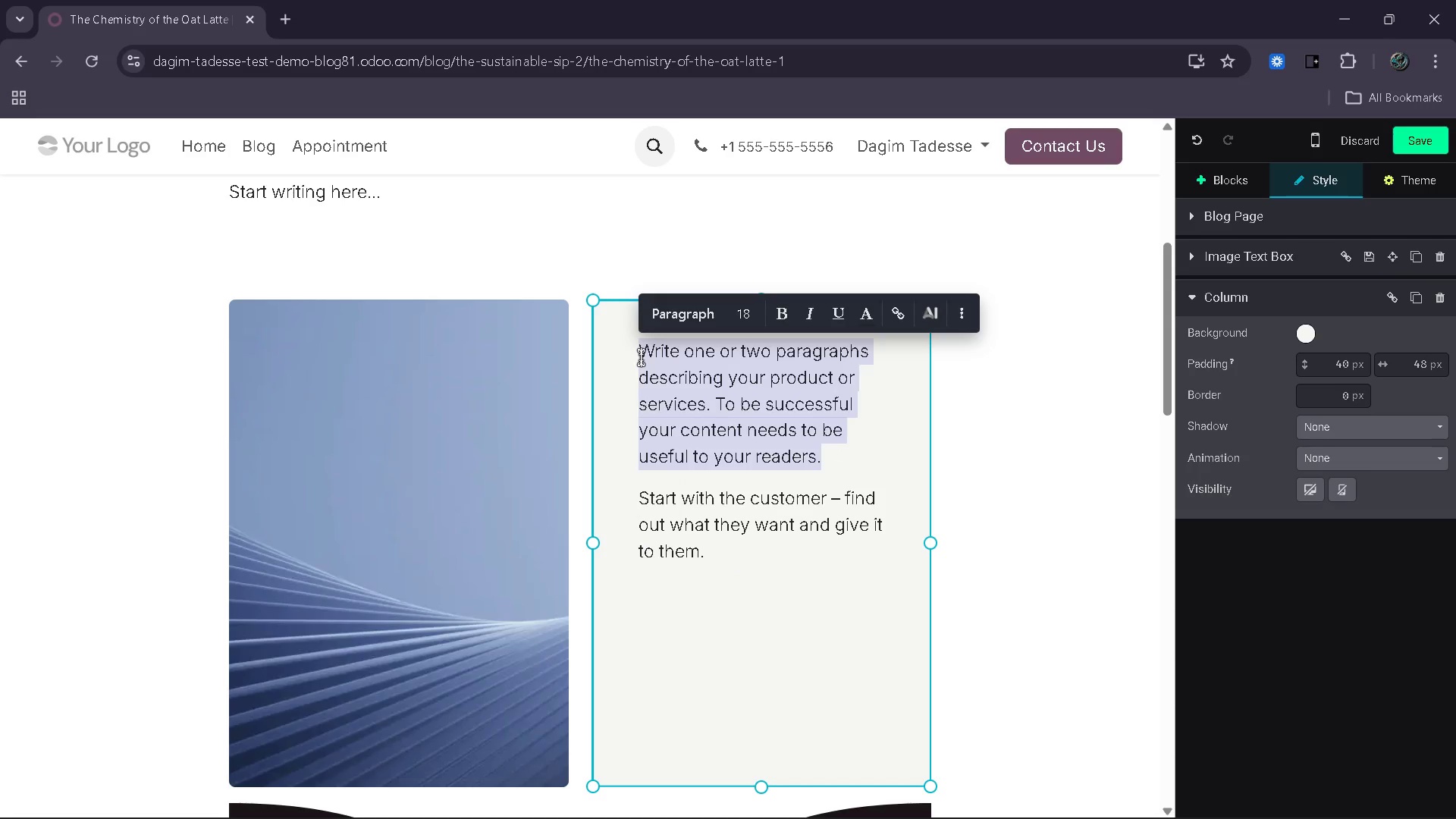 
type(Oat milk has become a favorite in specialty coffe )
key(Backspace)
type(e because of how e)
key(Backspace)
type(well o)
key(Backspace)
type(it )
 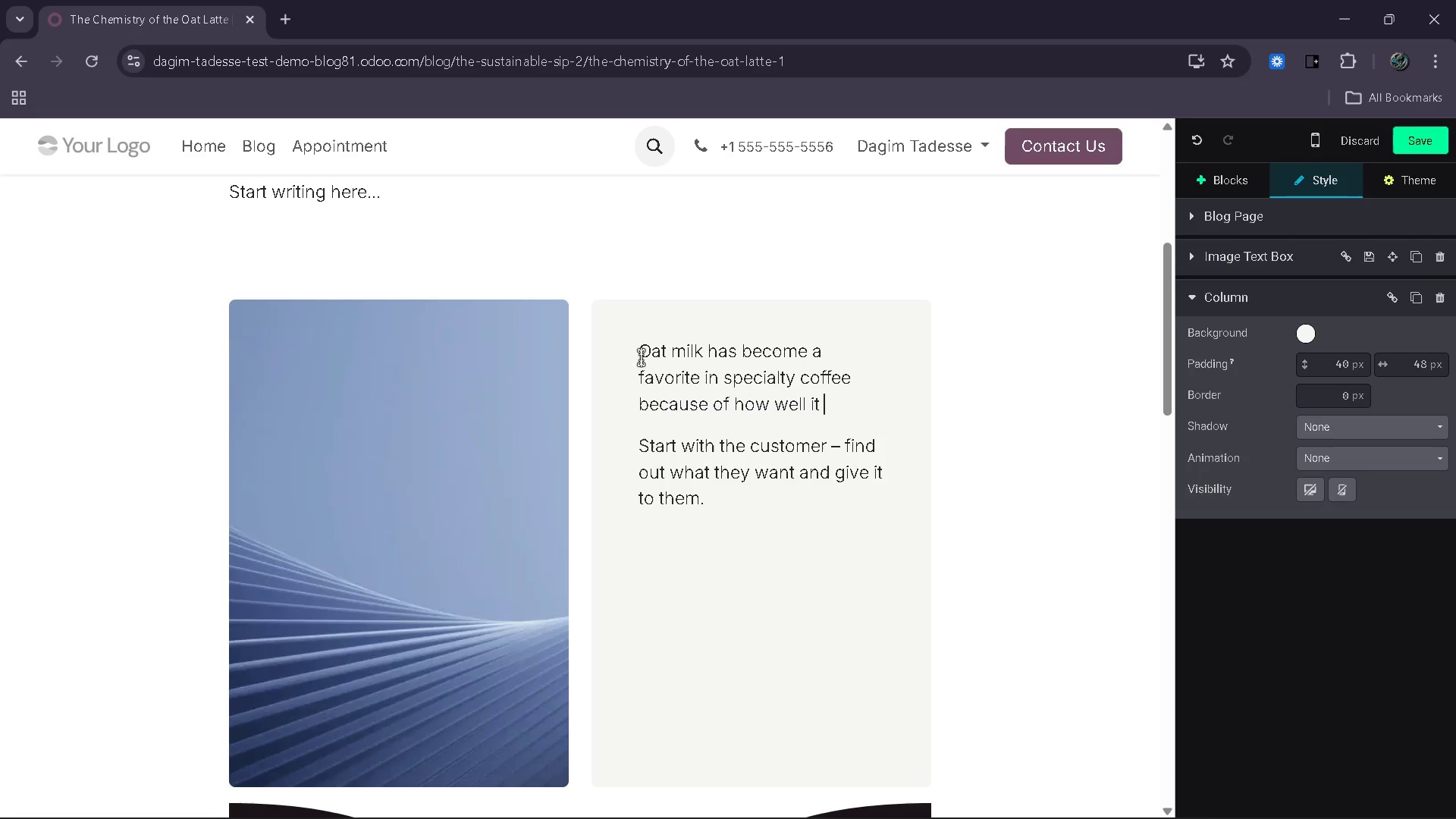 
type(performs during steaming. Unlike many o)
key(Backspace)
type(plant-based alr)
key(Backspace)
type(ternatives, it creates a ms)
key(Backspace)
key(Backspace)
type(smooth, stable foeam)
key(Backspace)
key(Backspace)
type(a)
key(Backspace)
key(Backspace)
type(am that closely resembles si)
key(Backspace)
key(Backspace)
type(diary.)
 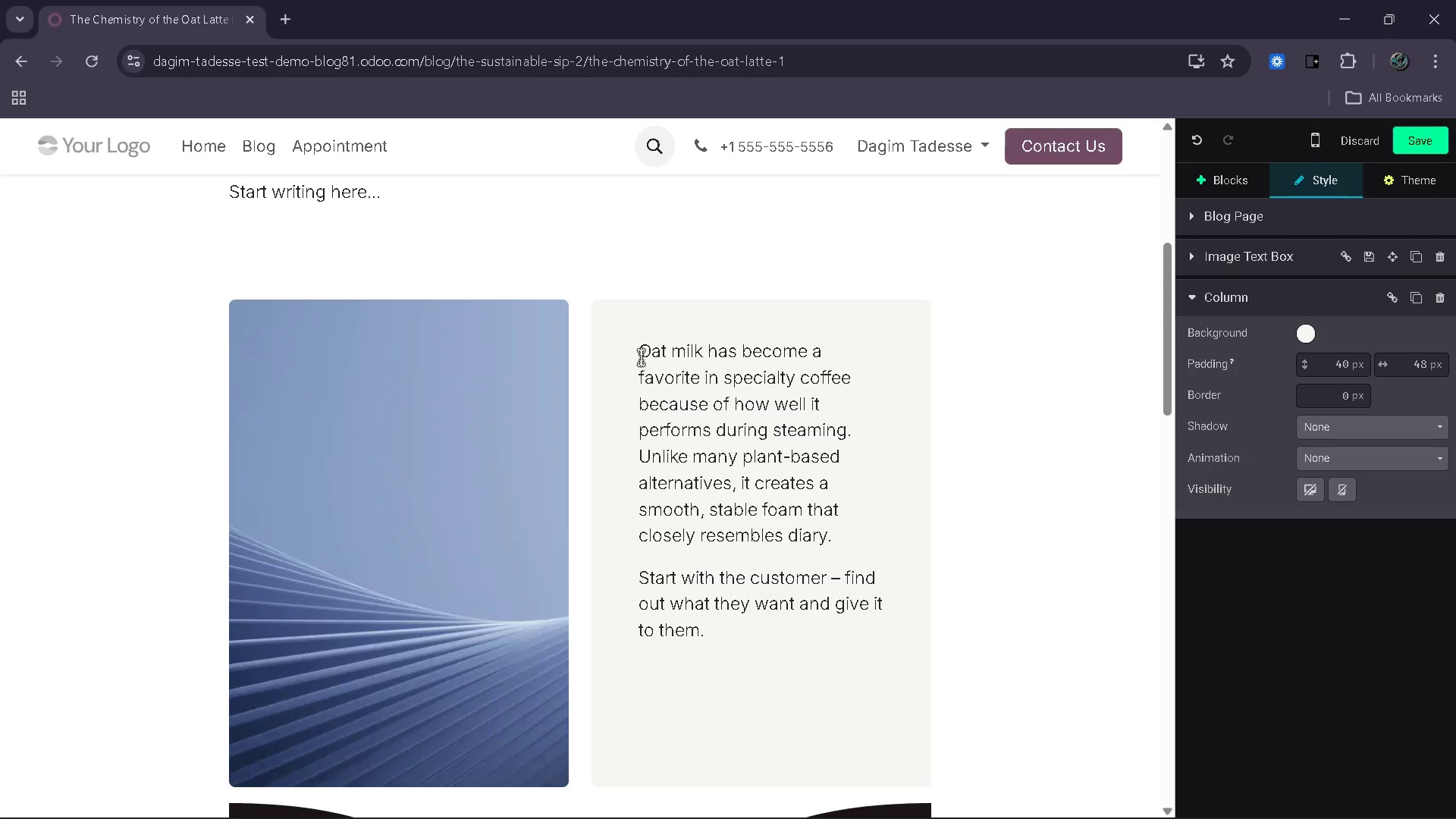 
left_click_drag(start_coordinate=[745, 657], to_coordinate=[642, 580])
 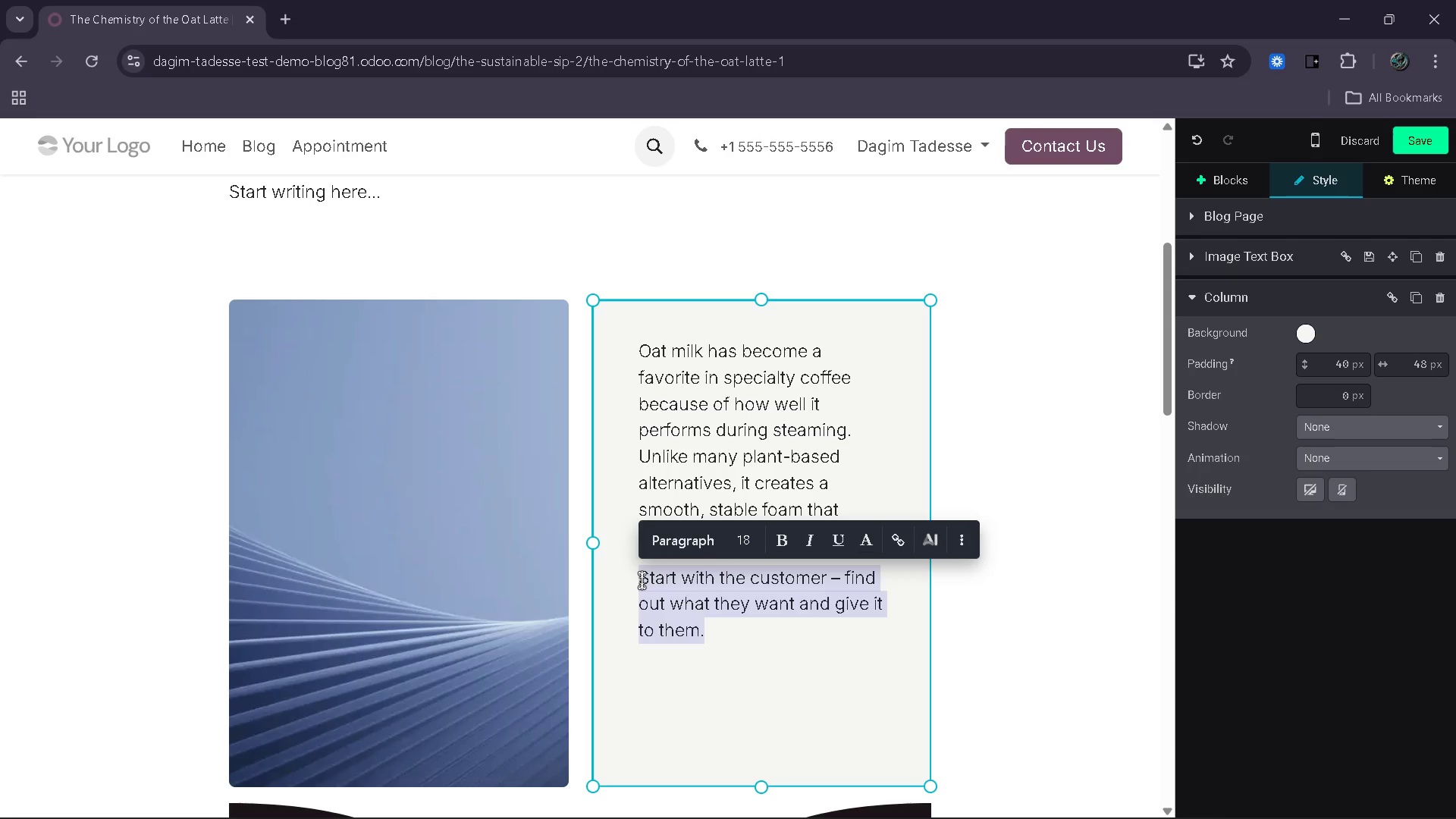 
key(Backspace)
type(Its balanced composition)
 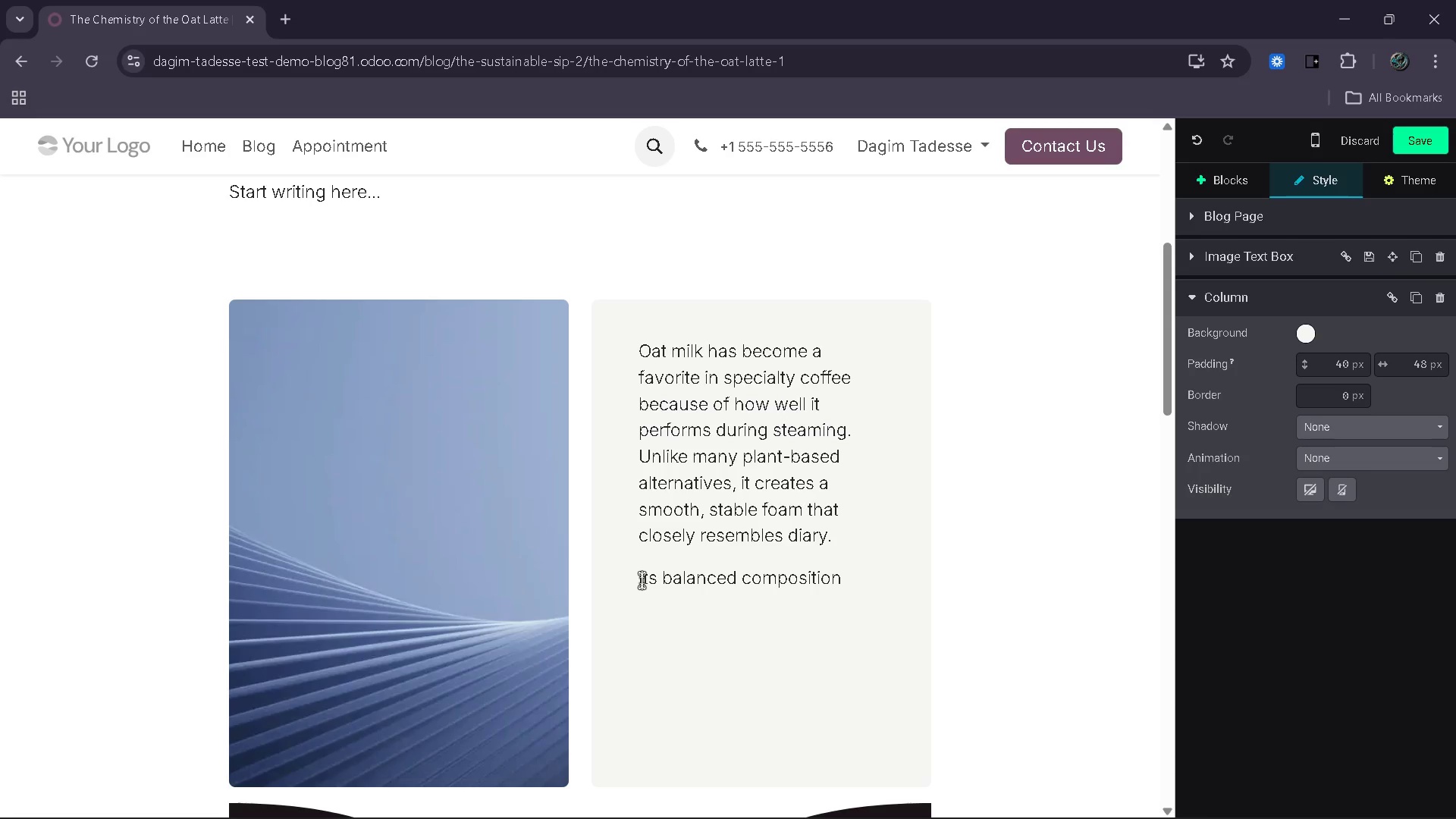 
type( allows )
 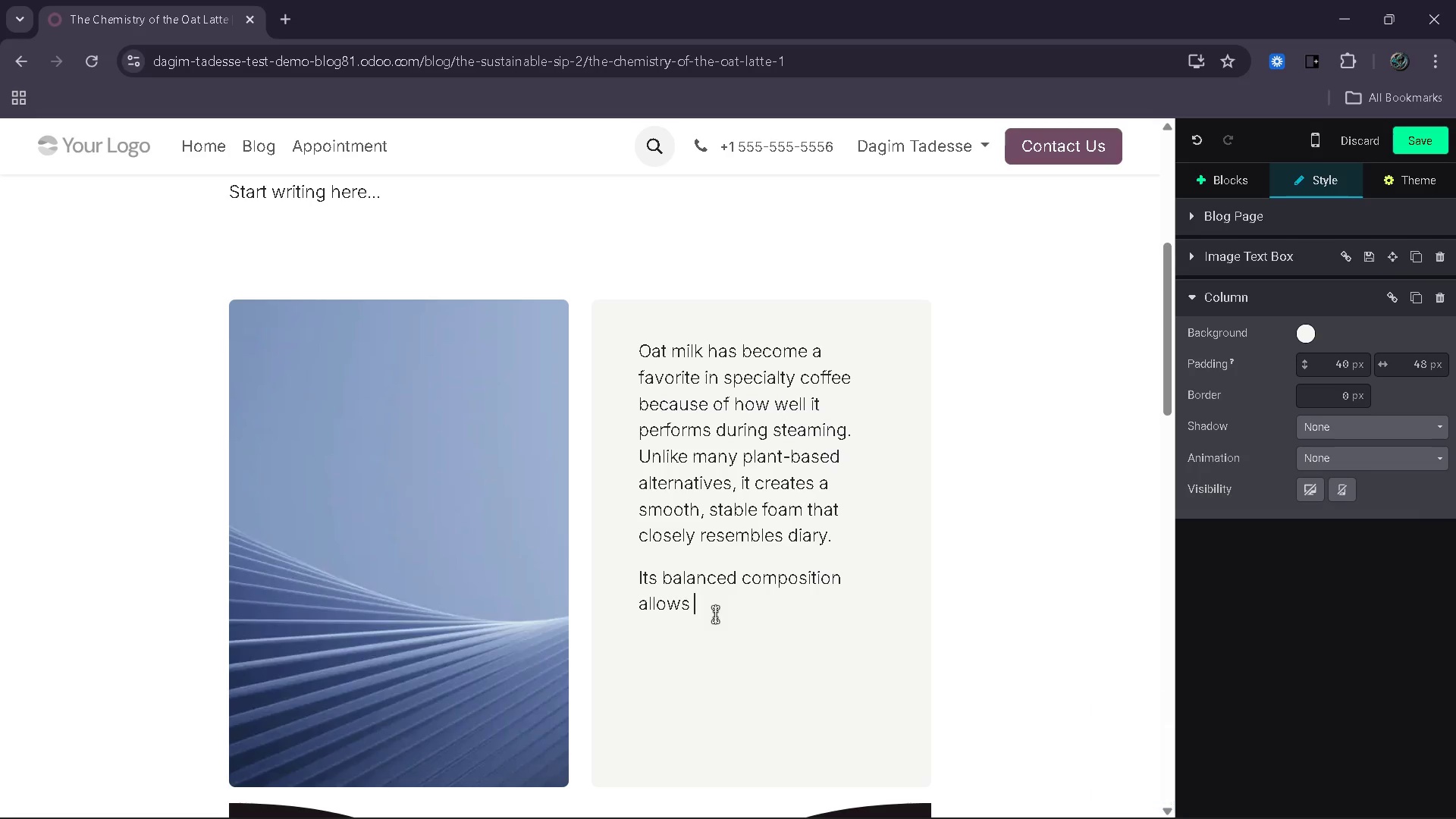 
type(baristas to po)
key(Backspace)
type(roduced)
key(Backspace)
type( consistent results, making it ideal ofor latte art and everyday )
key(Backspace)
key(Backspace)
type(ay )
 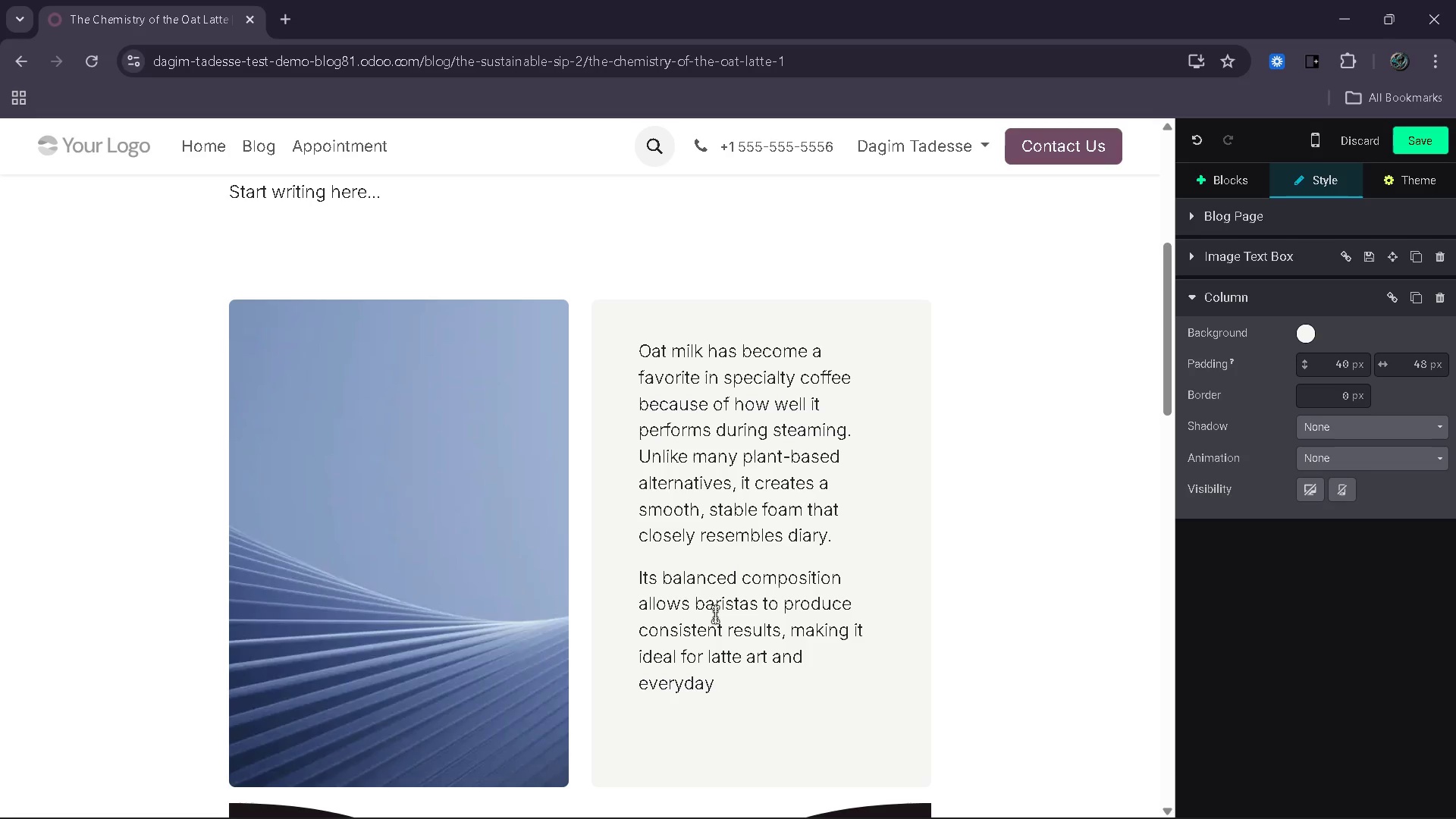 
wait(5.5)
 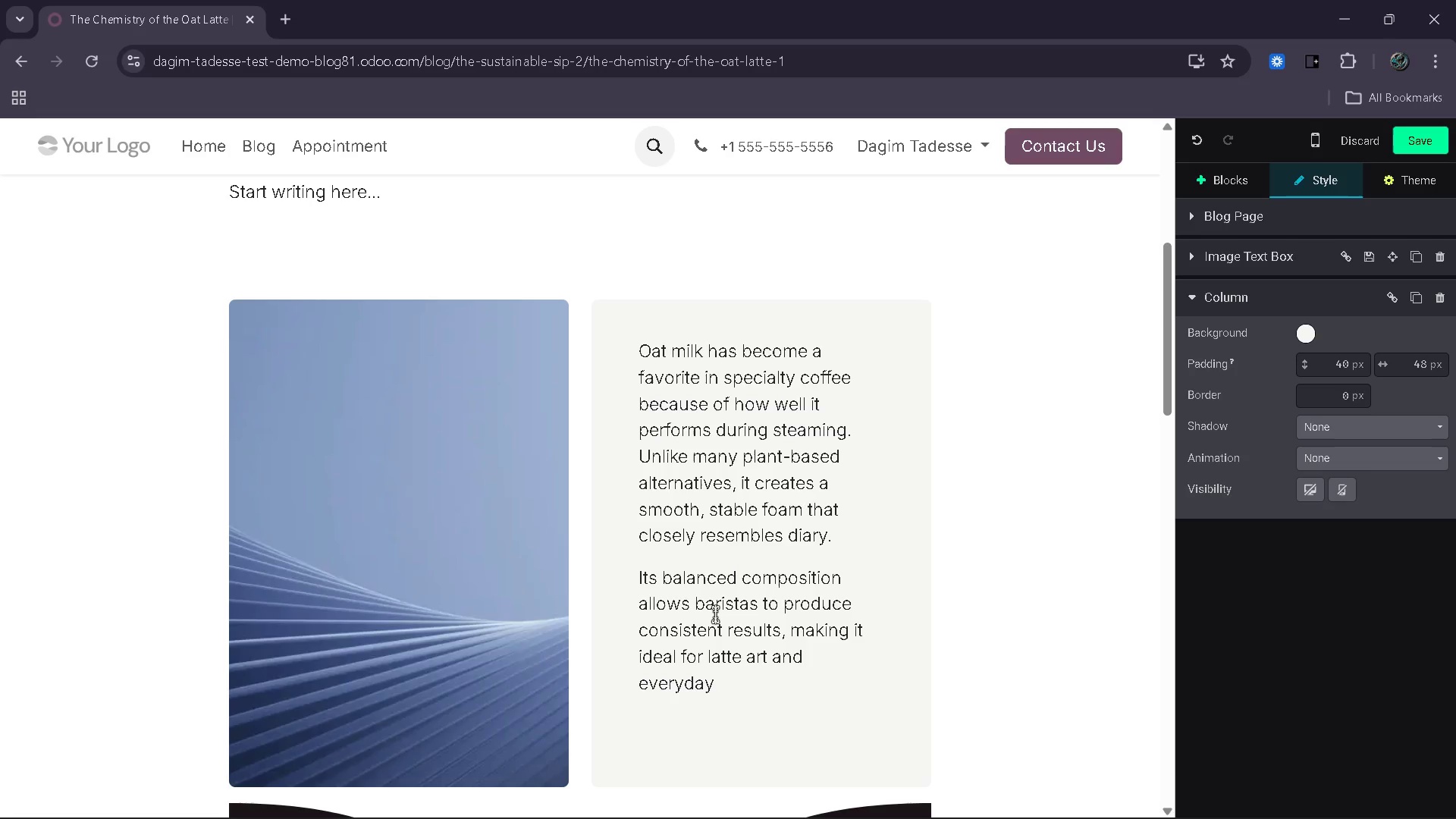 
type(espresso drinks/)
key(Backspace)
type(.)
 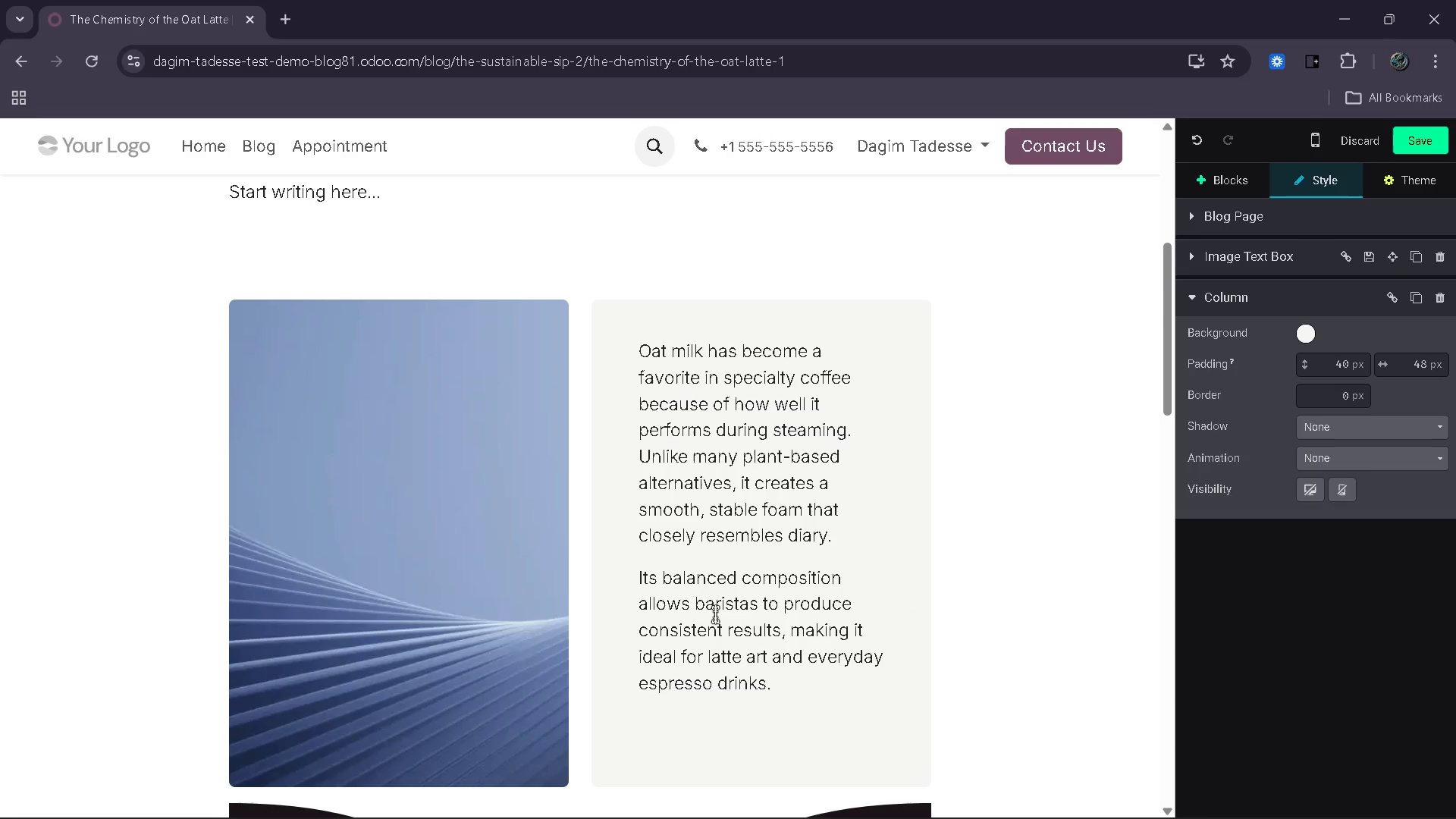 
wait(8.89)
 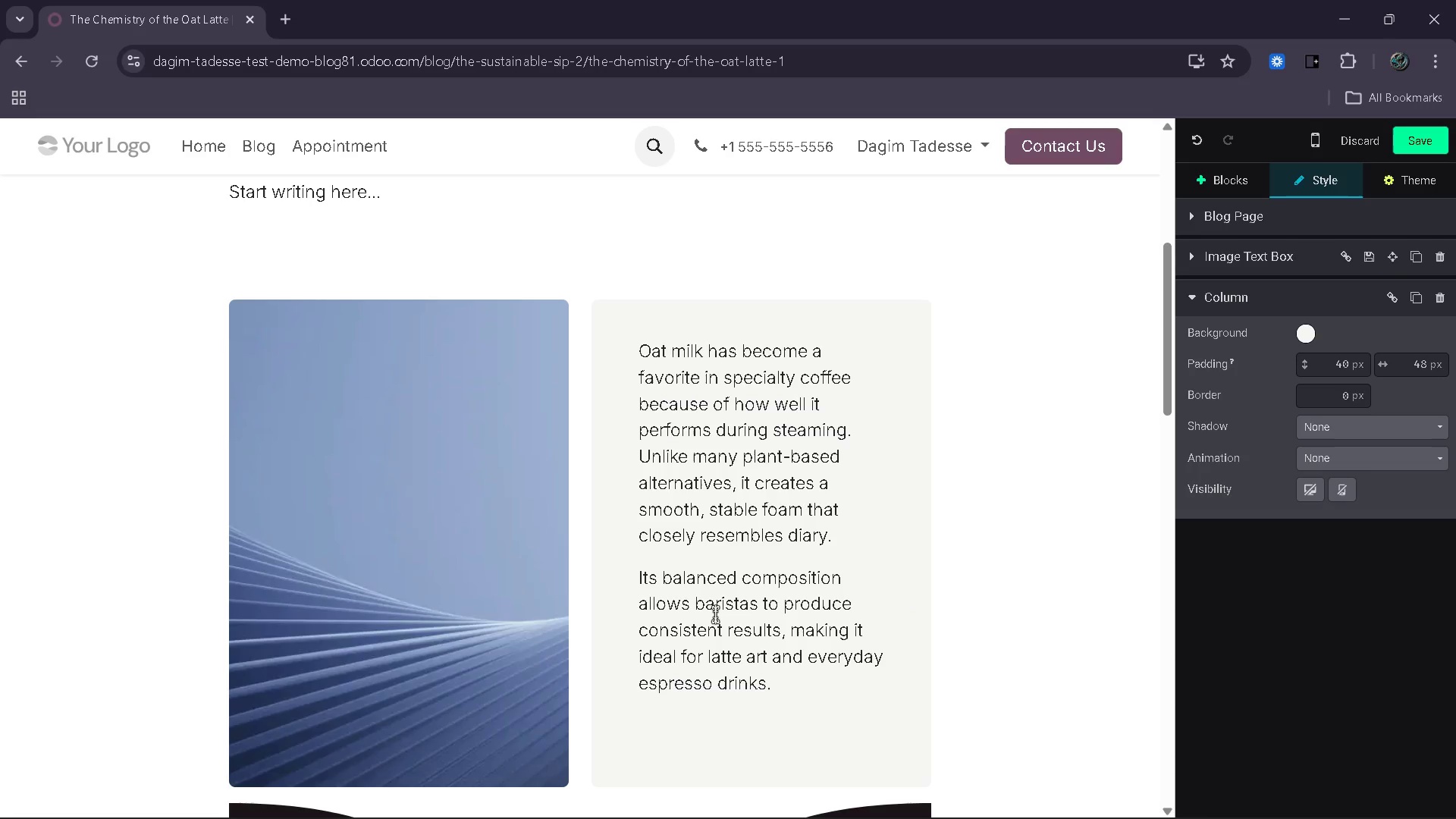 
left_click_drag(start_coordinate=[797, 690], to_coordinate=[640, 322])
 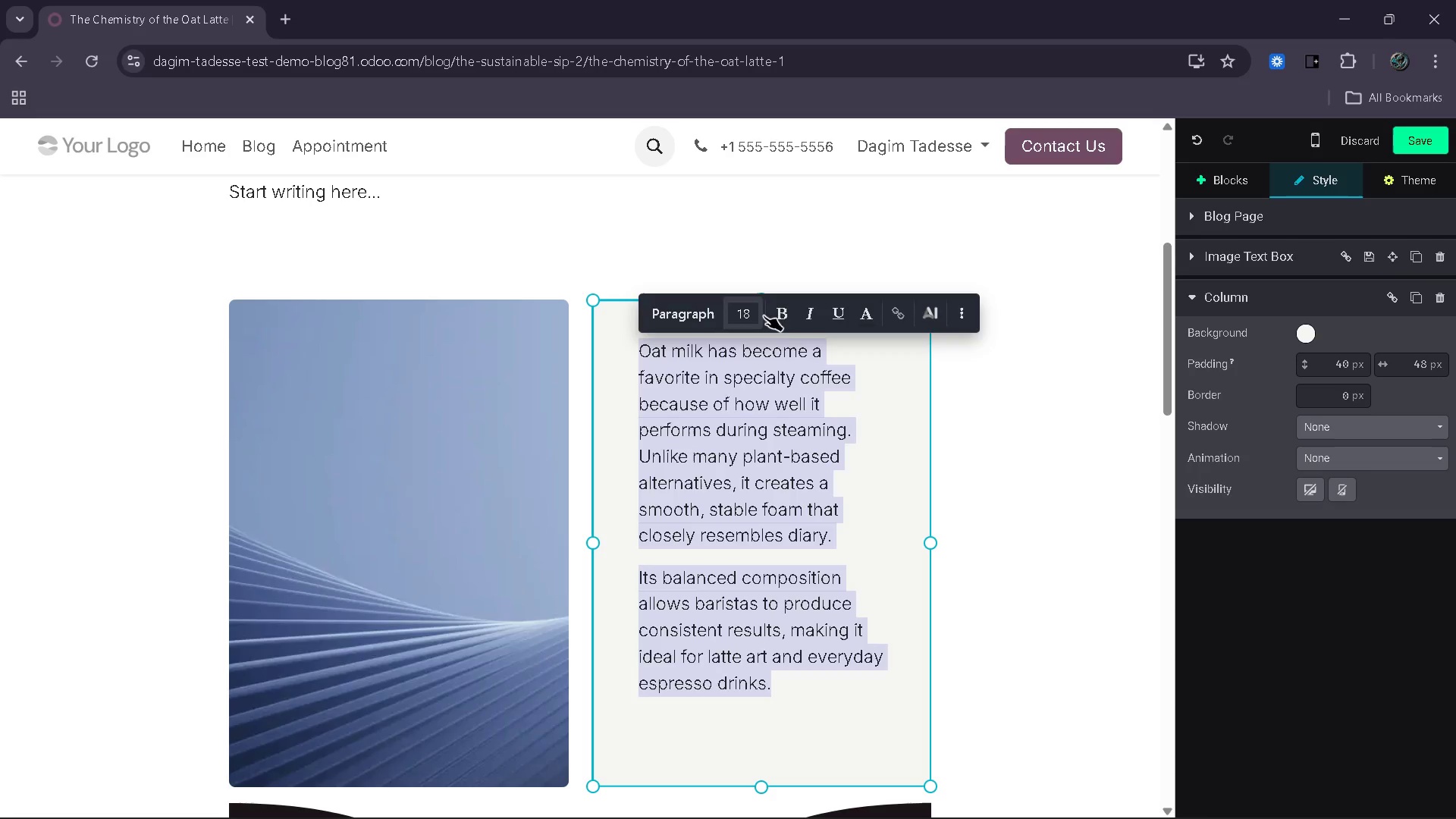 
left_click([773, 318])
 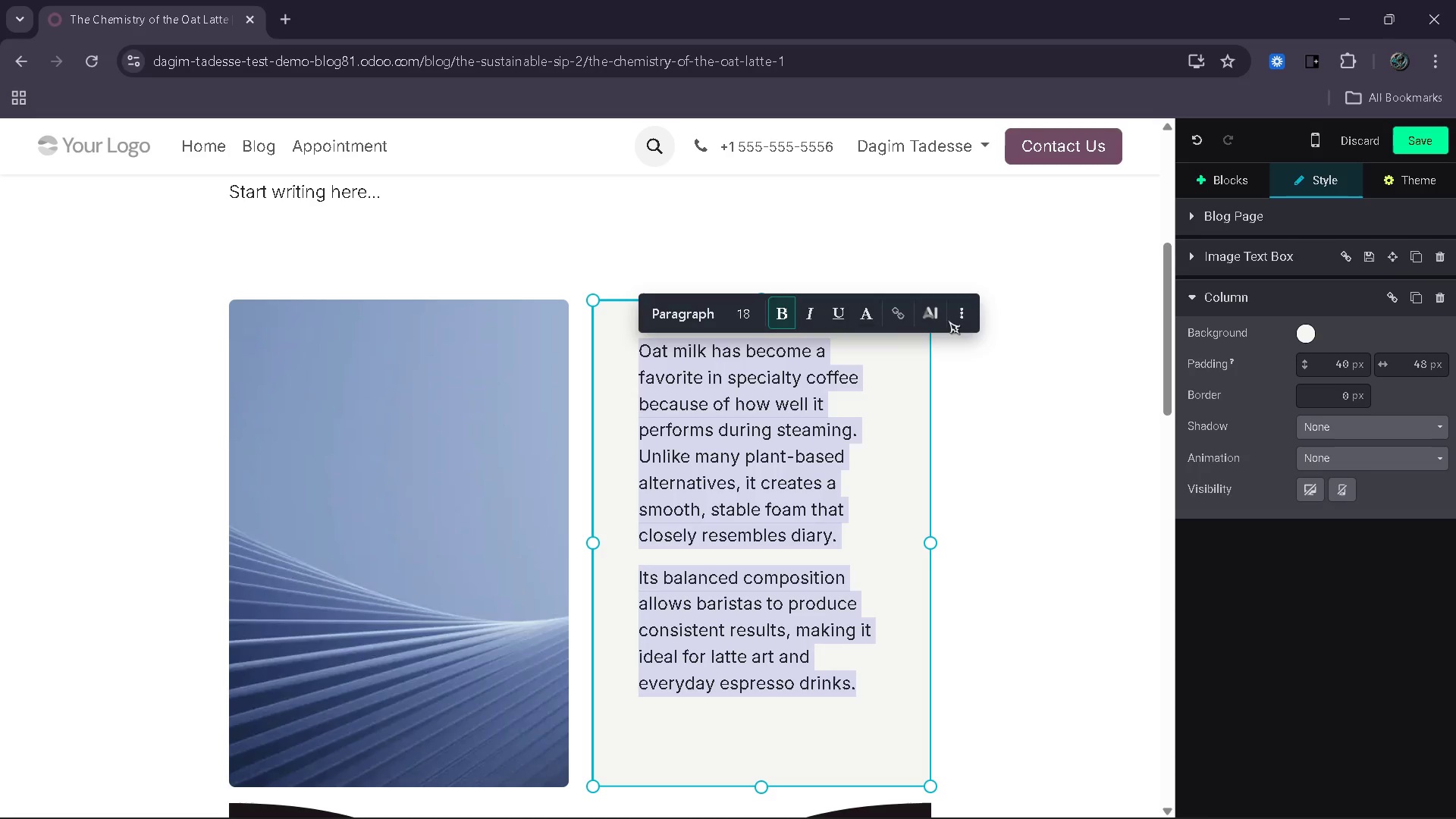 
left_click([965, 319])
 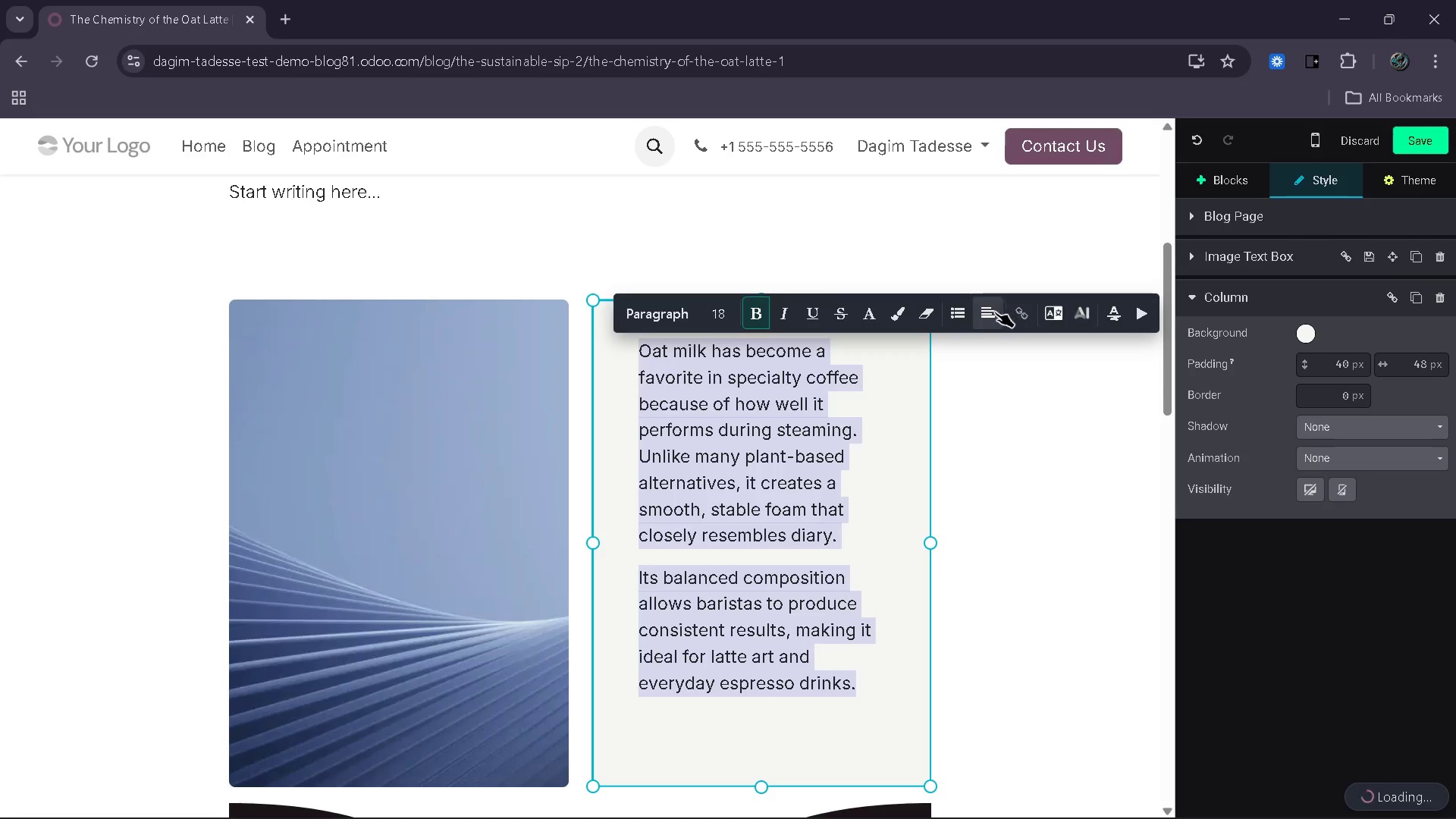 
left_click([968, 314])
 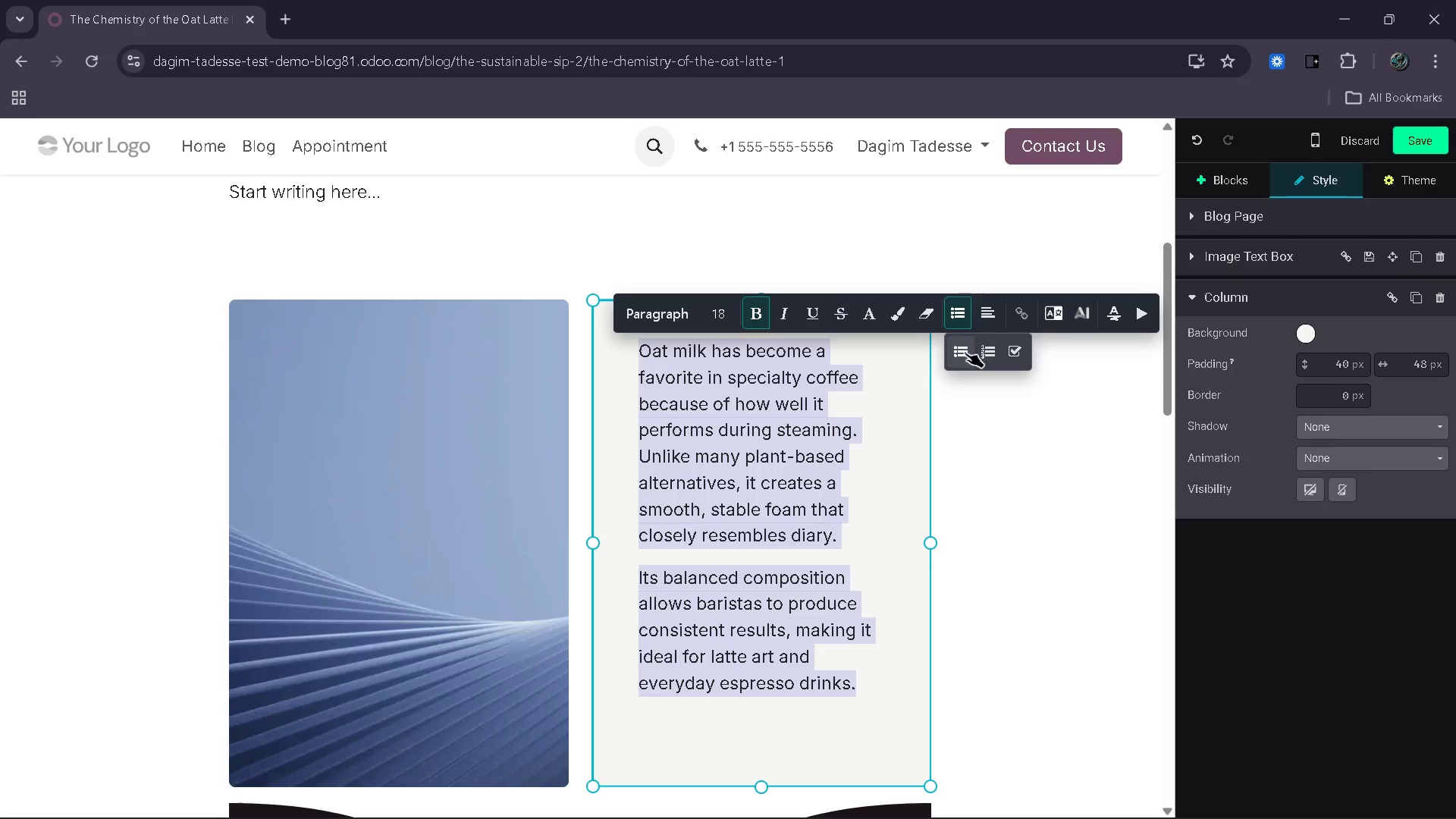 
left_click([965, 352])
 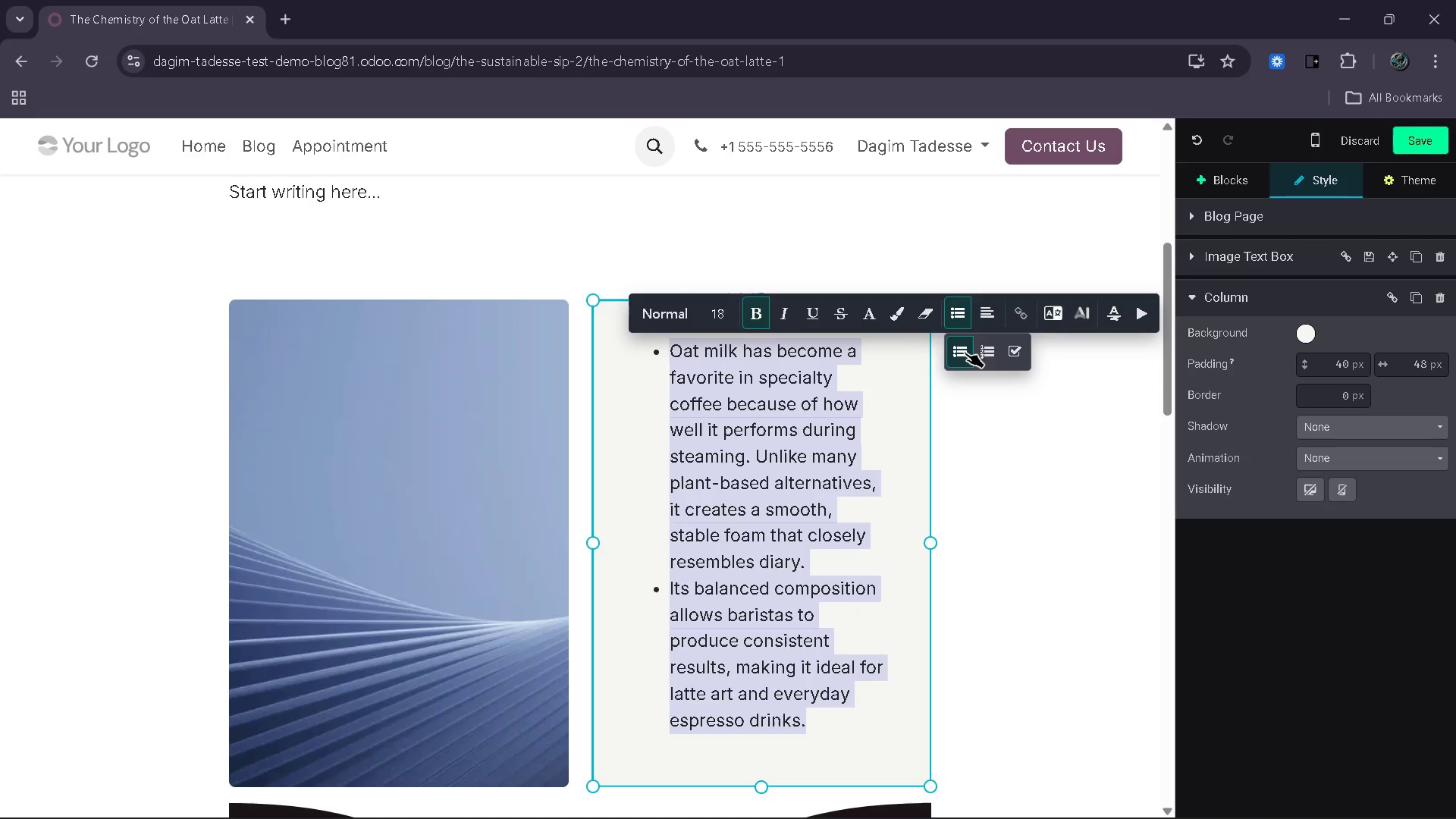 
left_click([965, 352])
 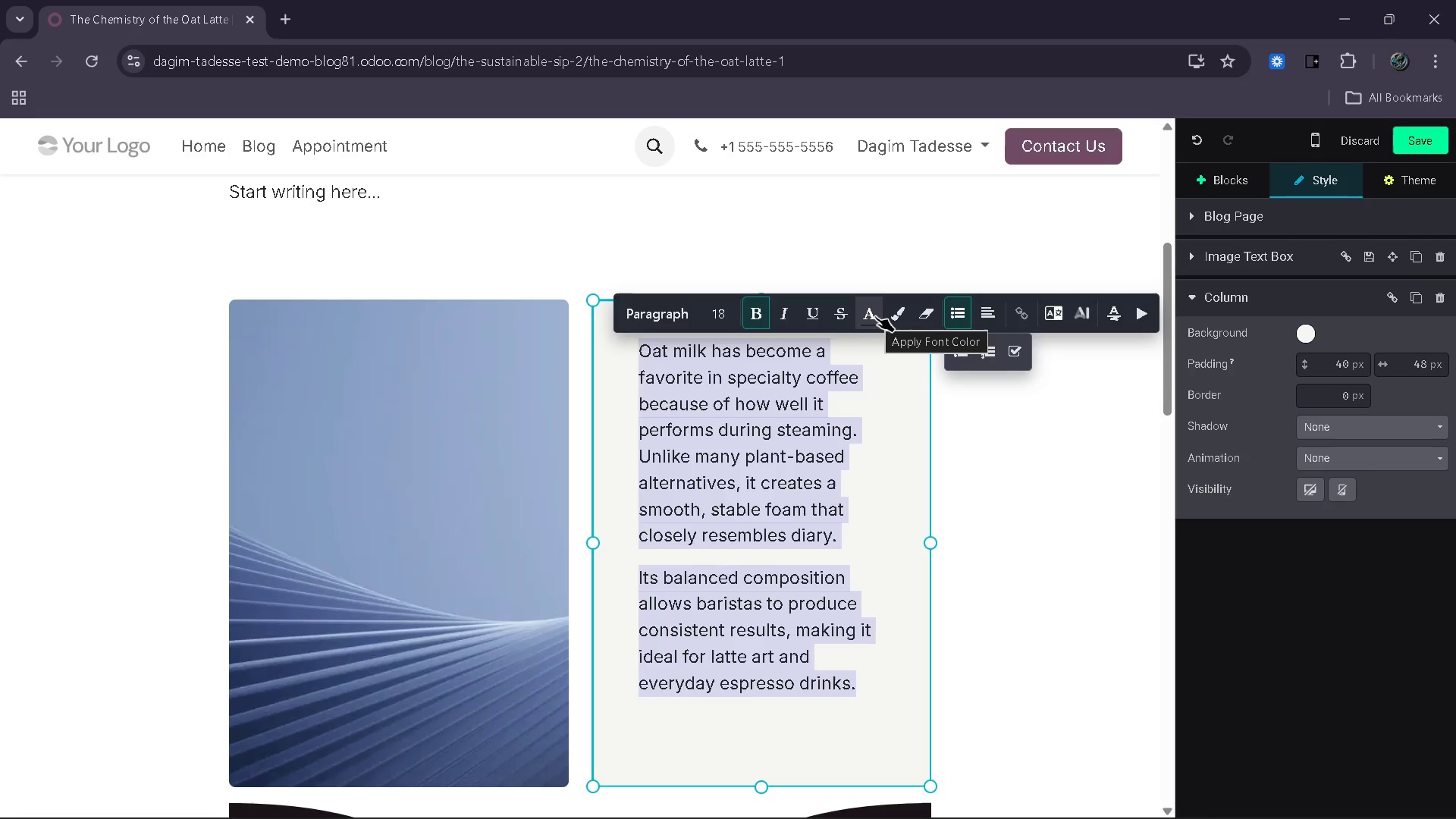 
wait(9.62)
 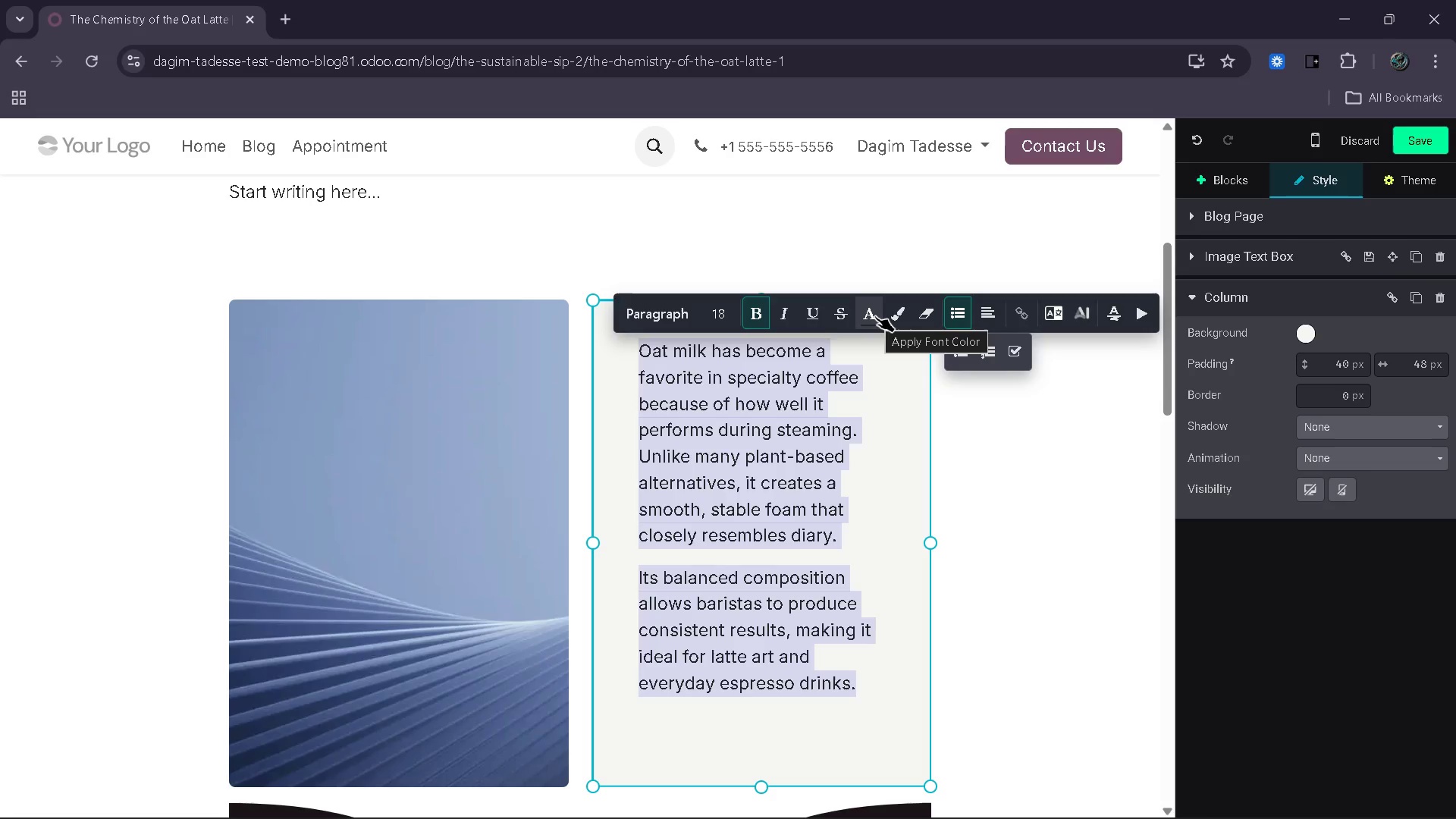 
left_click([1049, 635])
 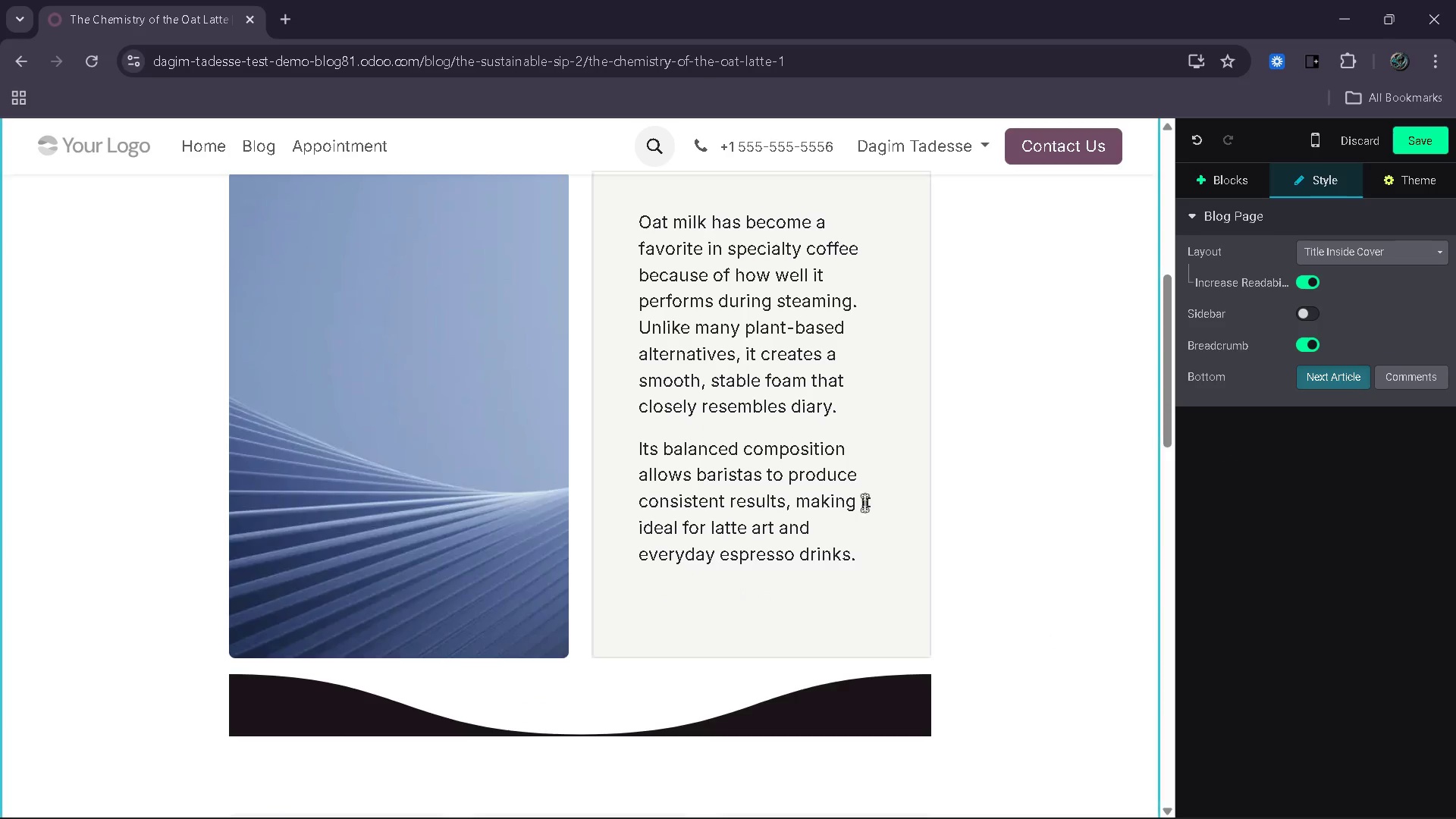 
left_click([844, 420])
 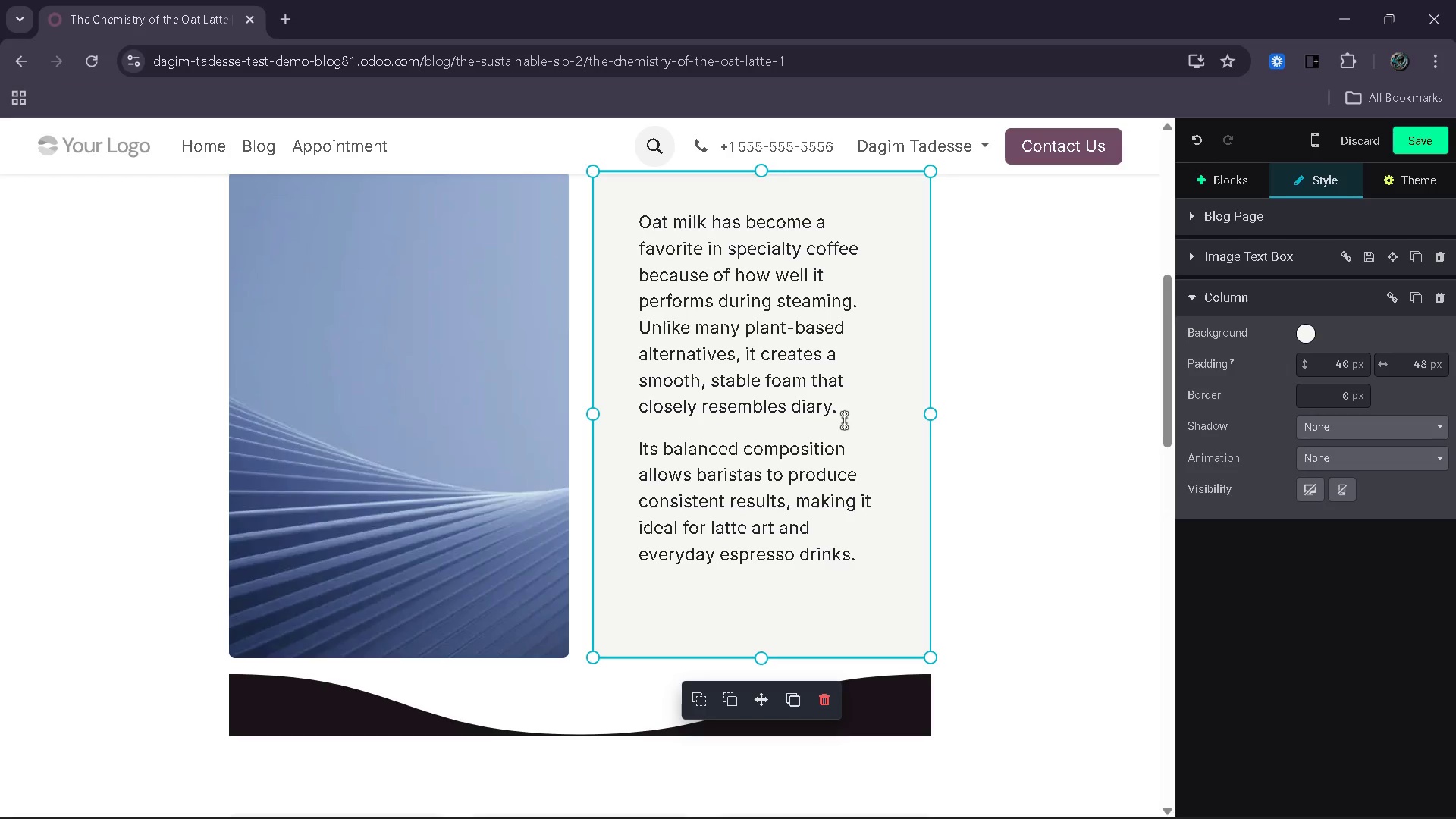 
key(ArrowUp)
 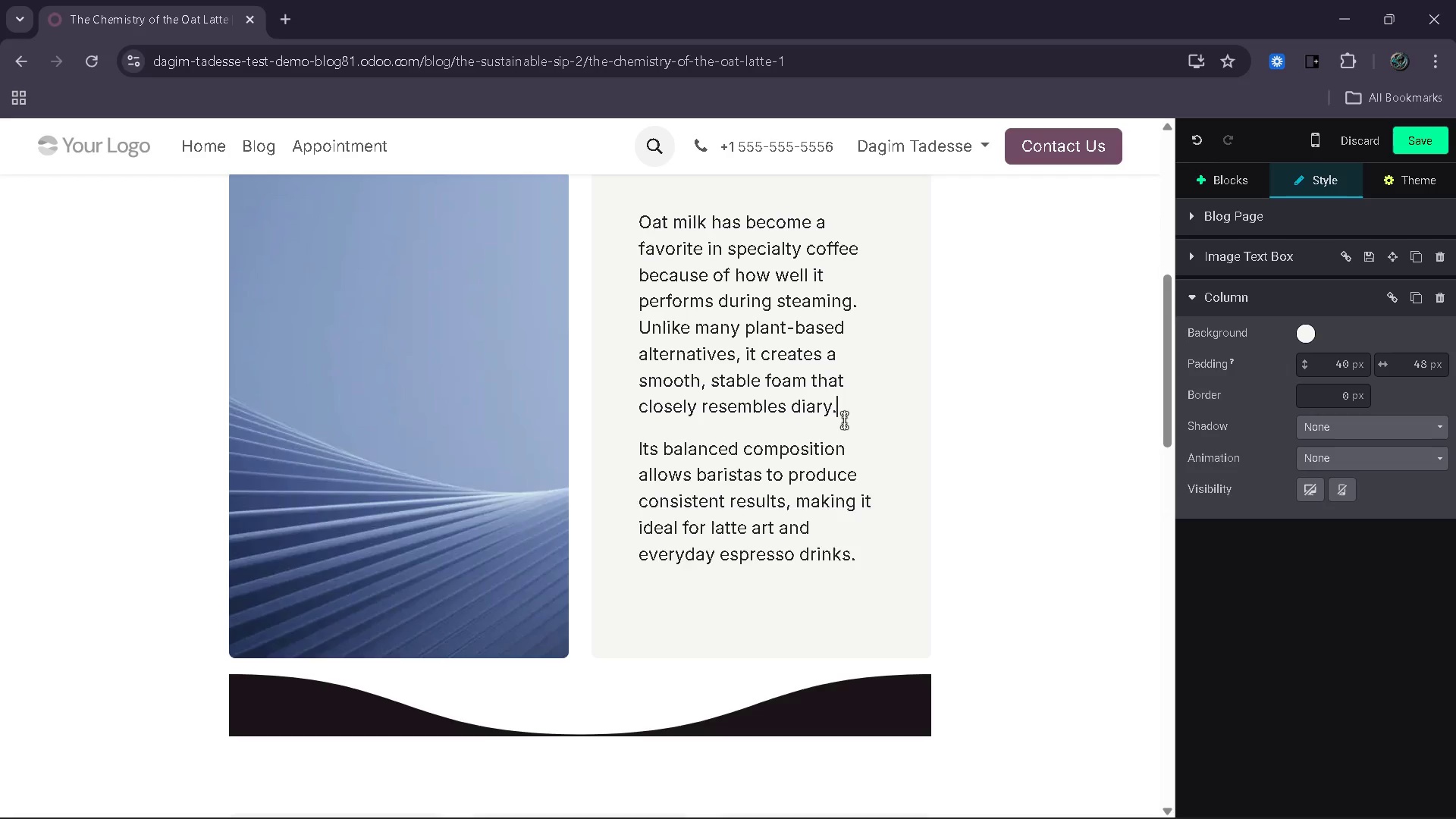 
key(Enter)
 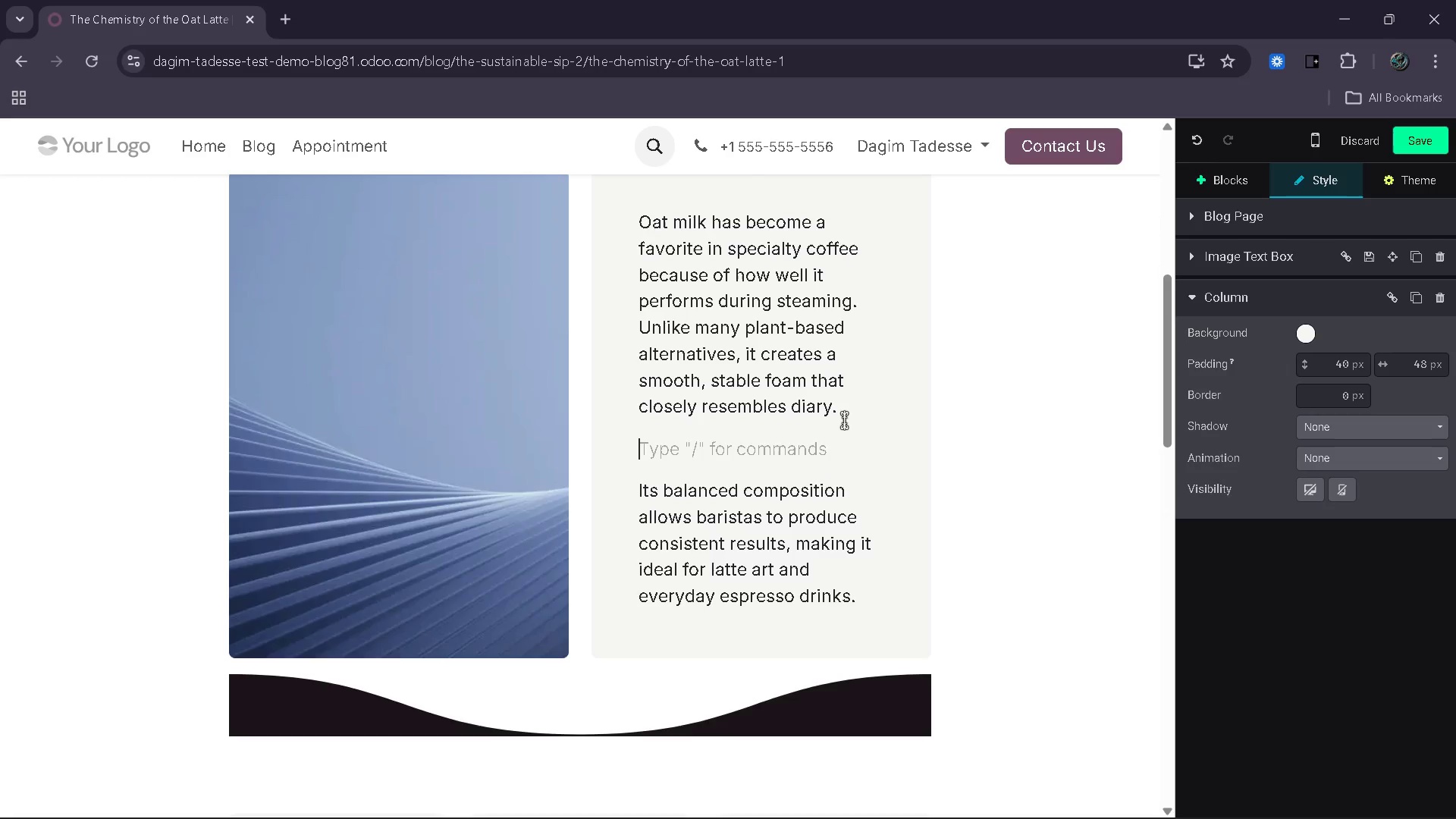 
left_click([962, 435])
 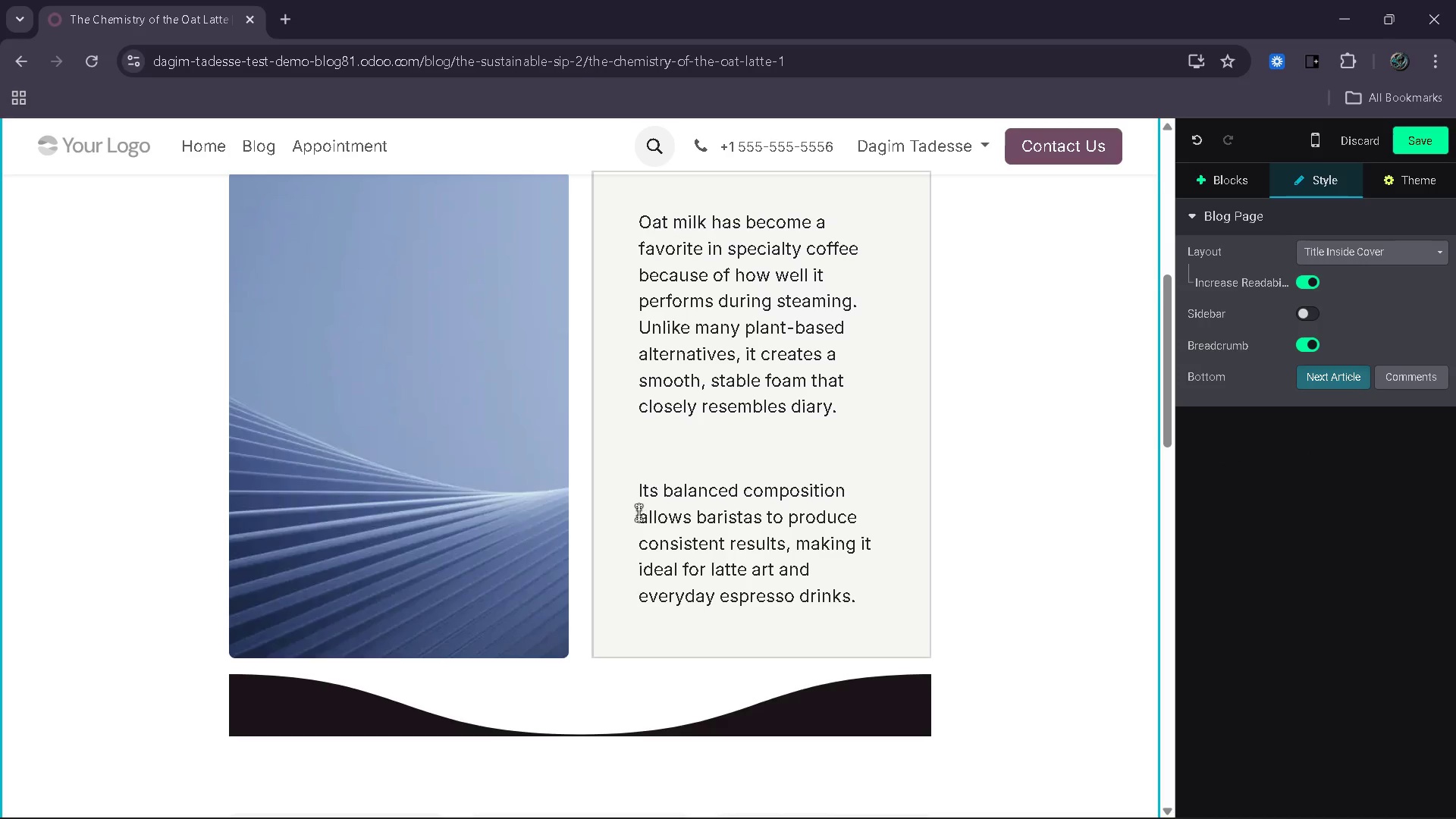 
left_click([634, 501])
 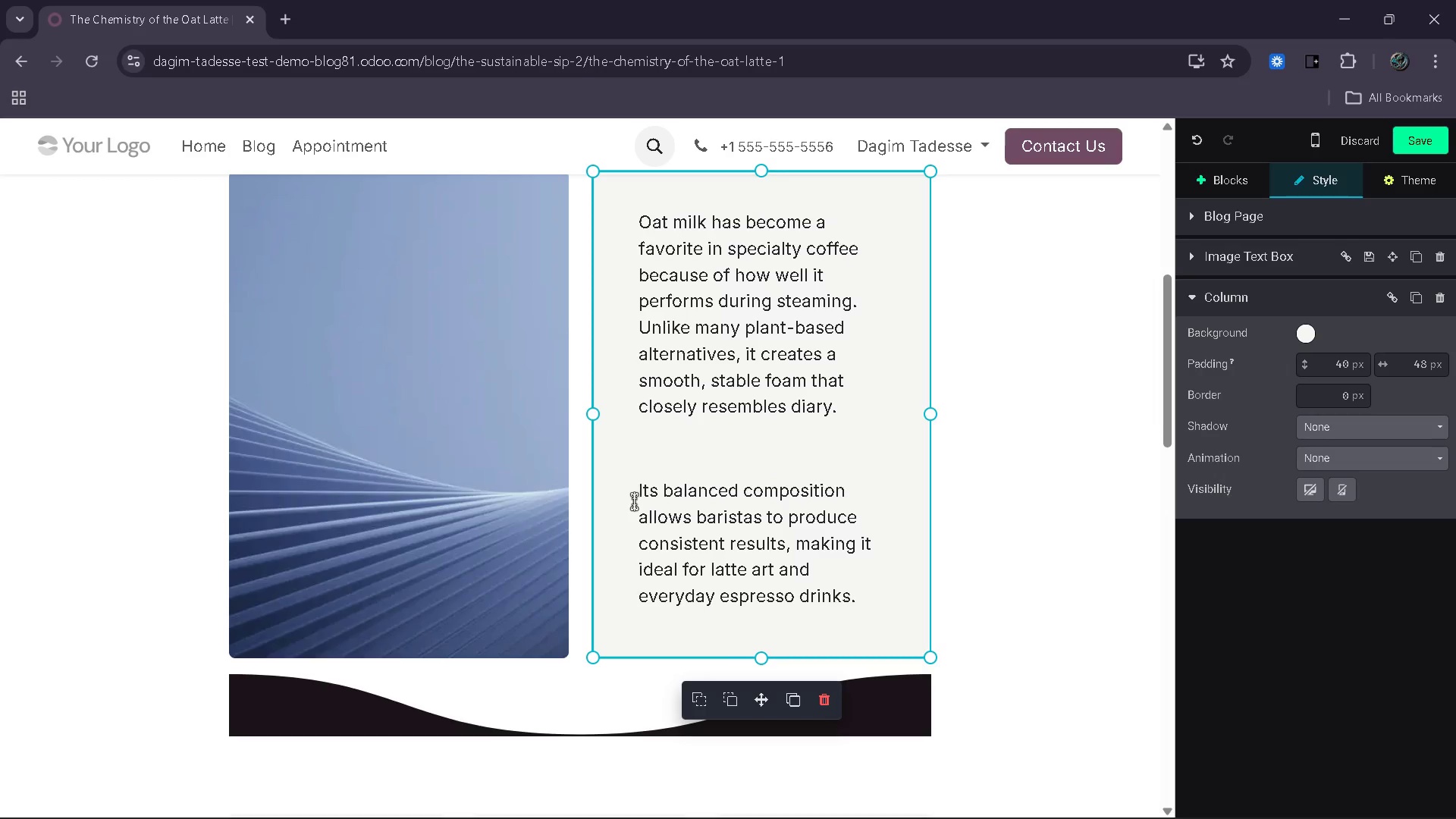 
key(Backspace)
 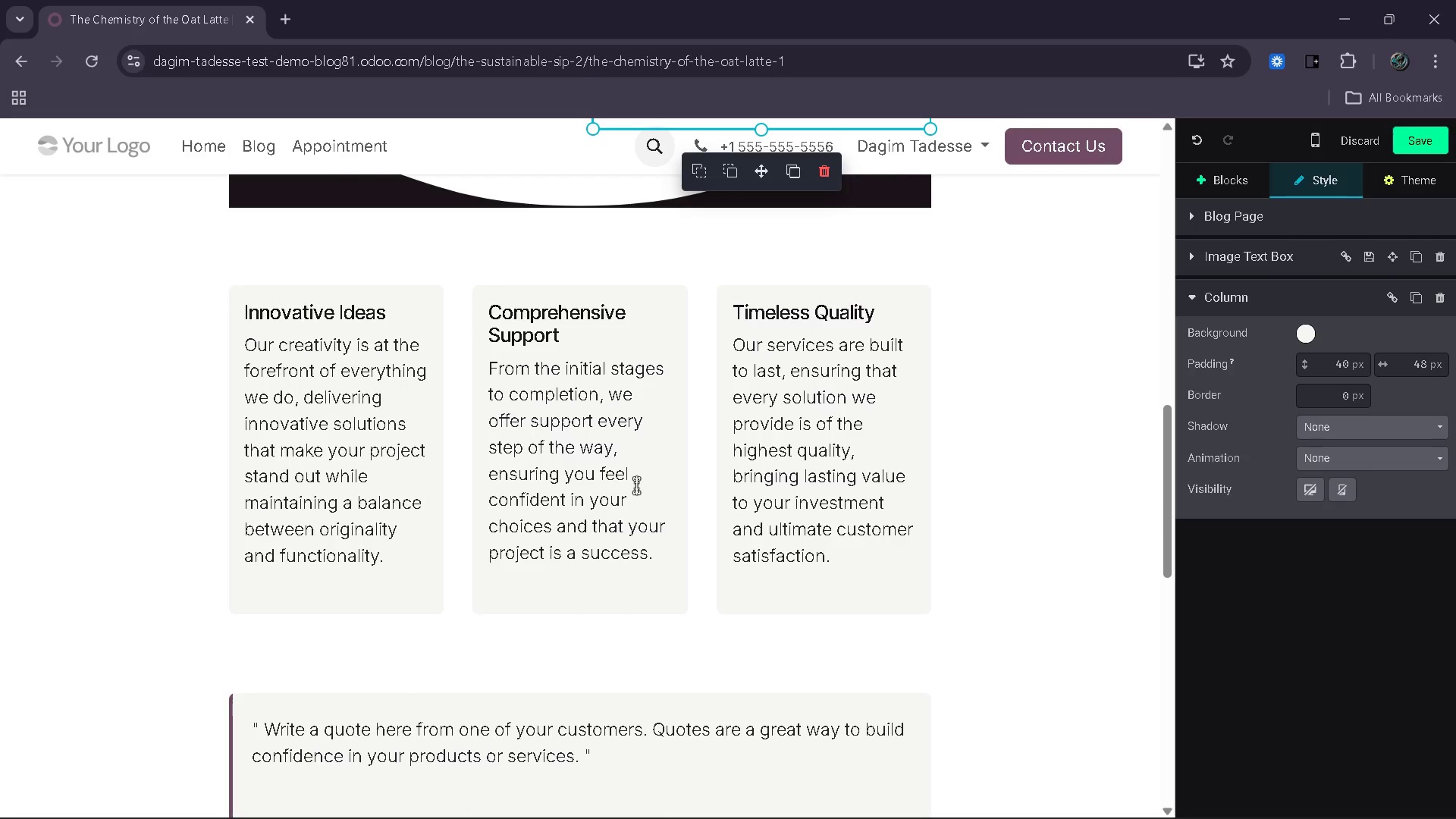 
wait(22.41)
 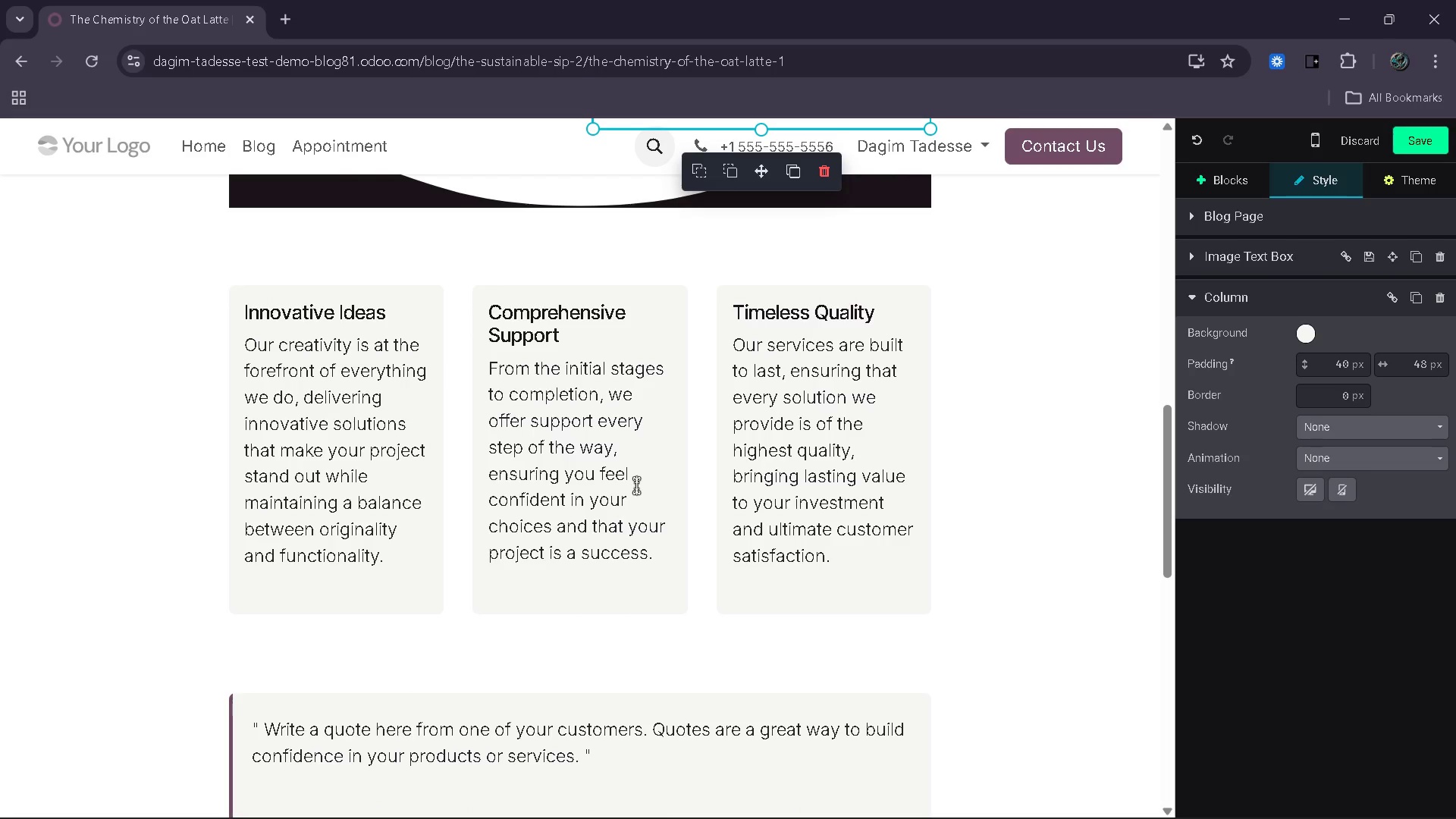 
left_click_drag(start_coordinate=[400, 307], to_coordinate=[247, 314])
 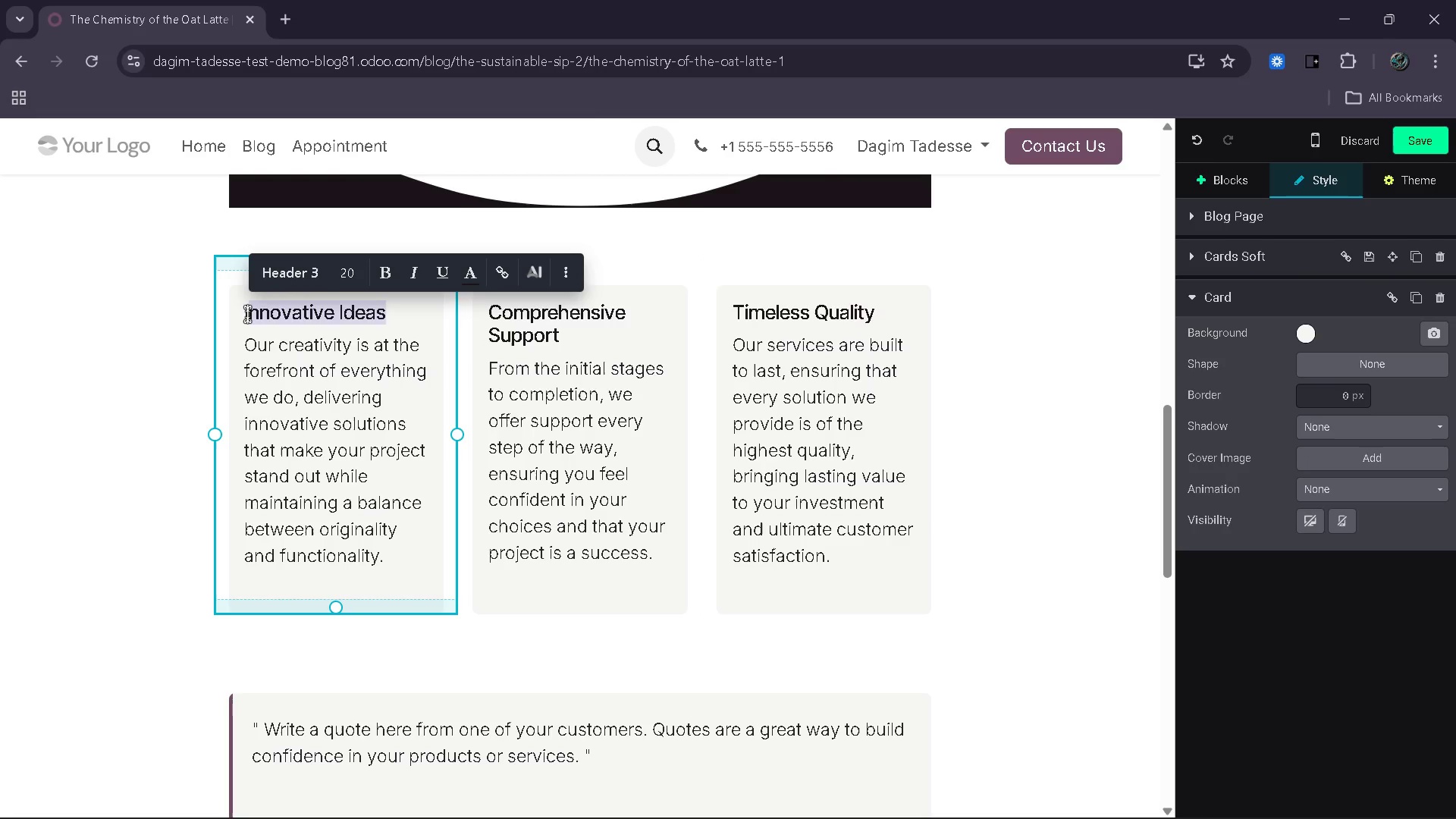 
key(Backspace)
 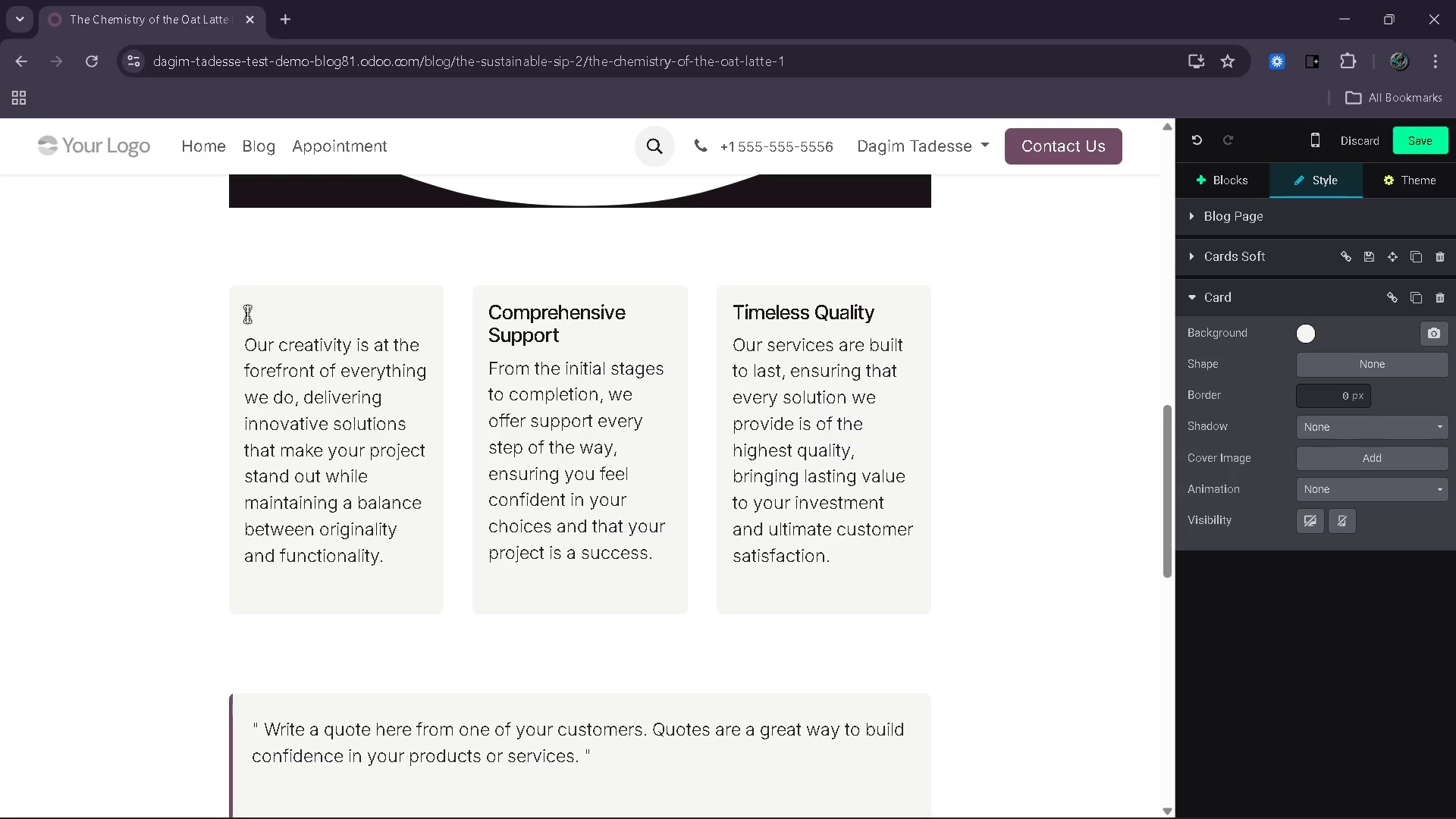 
wait(5.05)
 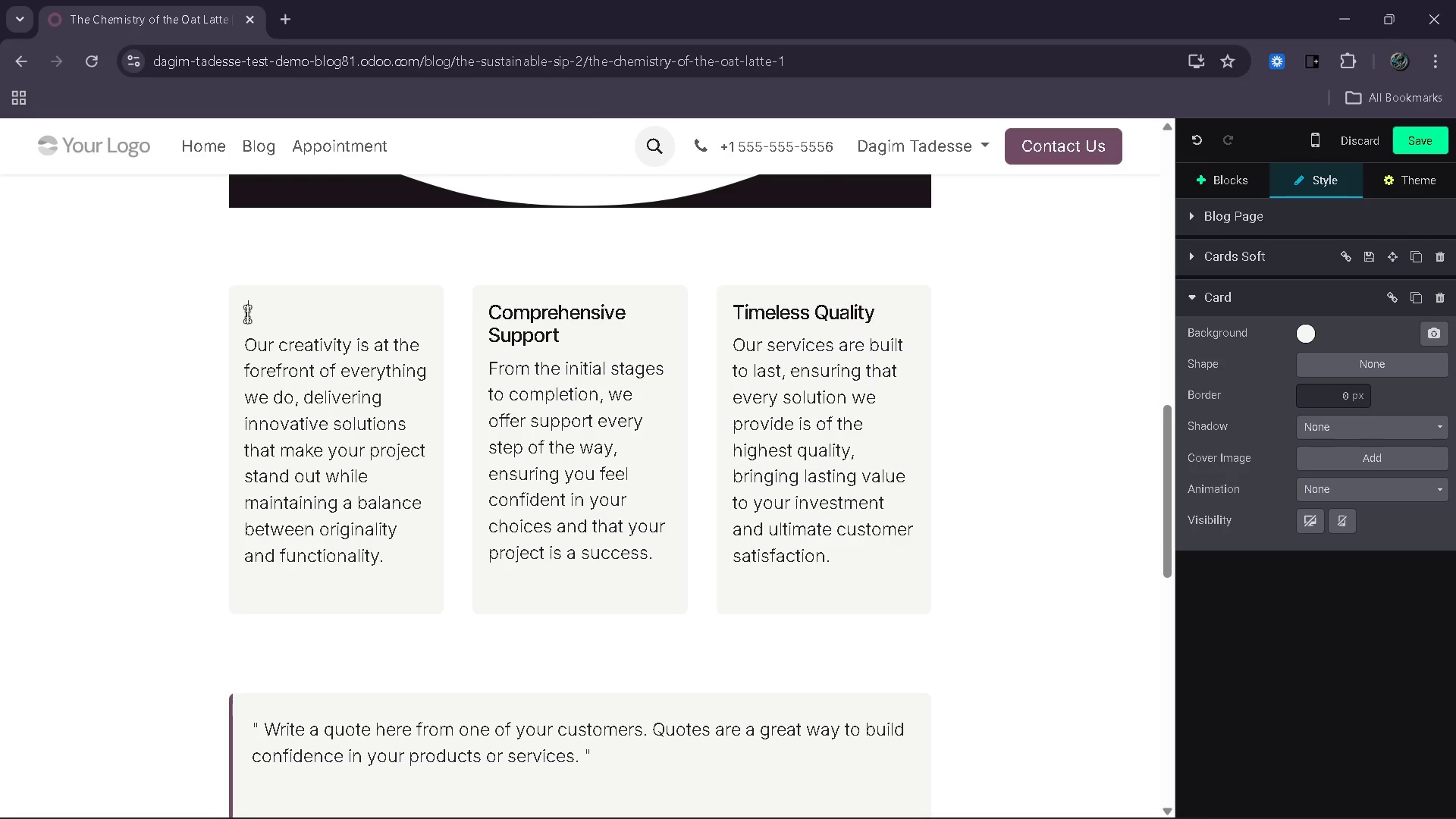 
type(P)
key(Backspace)
key(Backspace)
type(Protein Stability)
 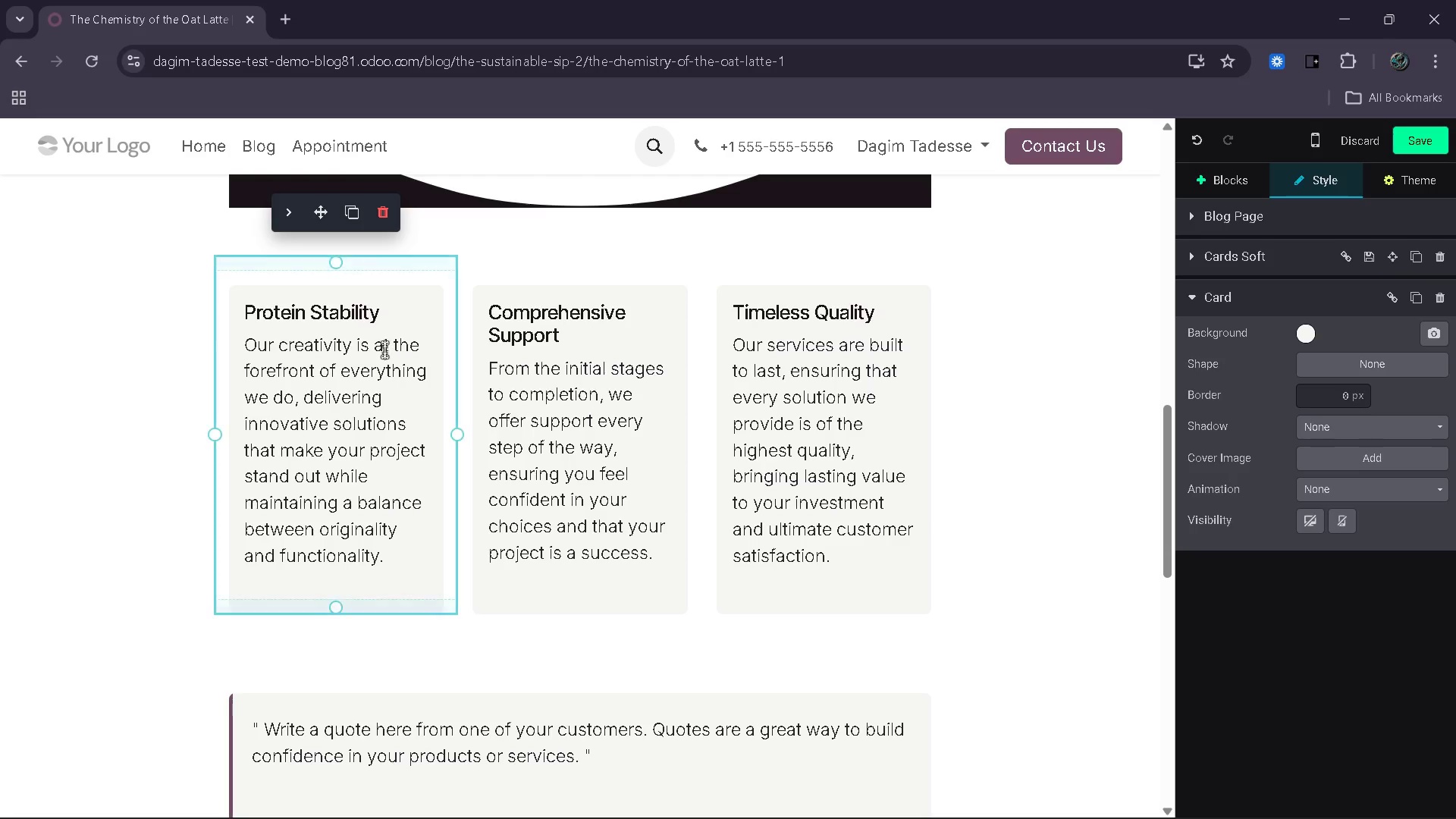 
left_click_drag(start_coordinate=[405, 570], to_coordinate=[231, 352])
 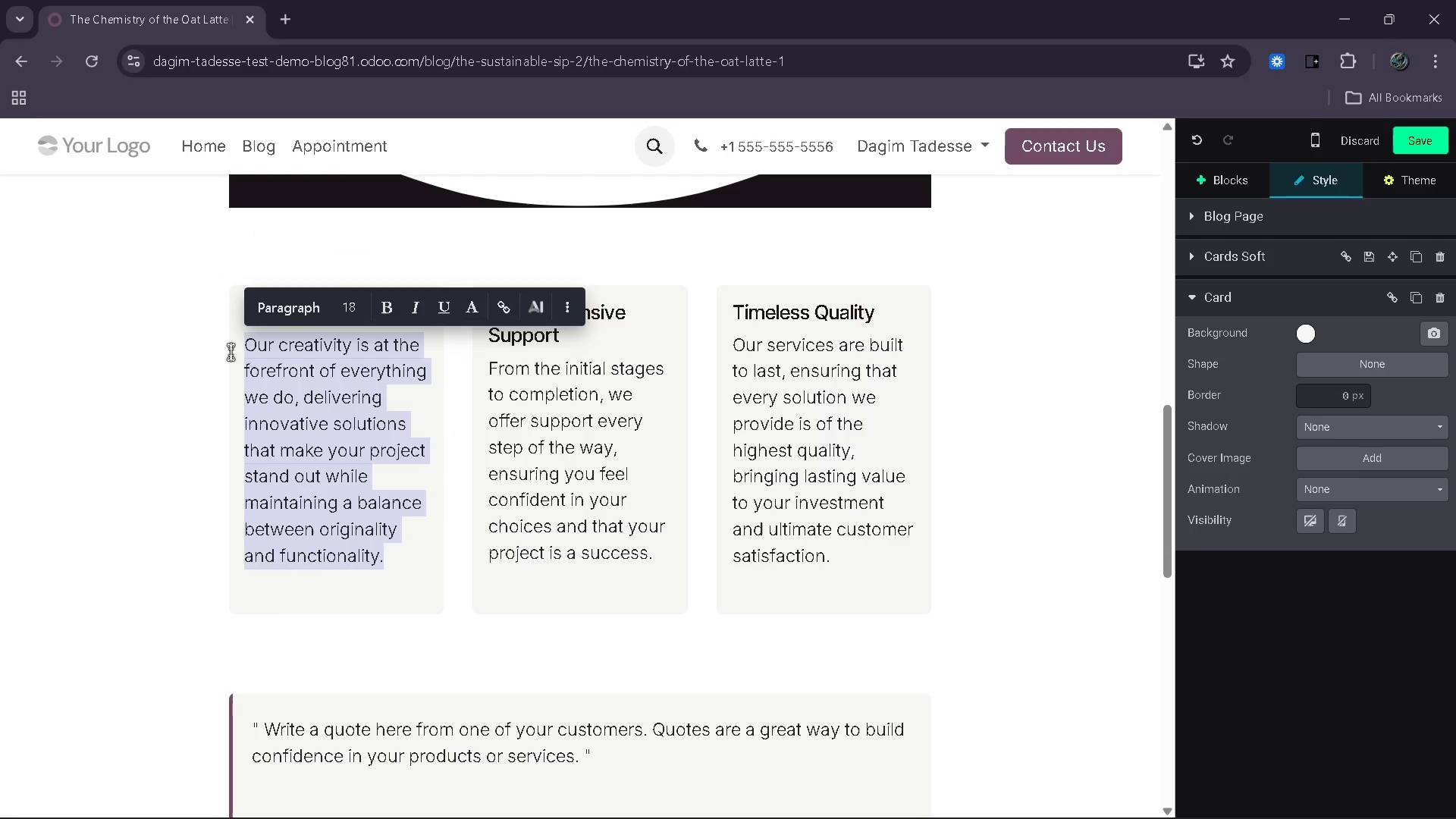 
type(Helps create lasting foam structure during steaming)
 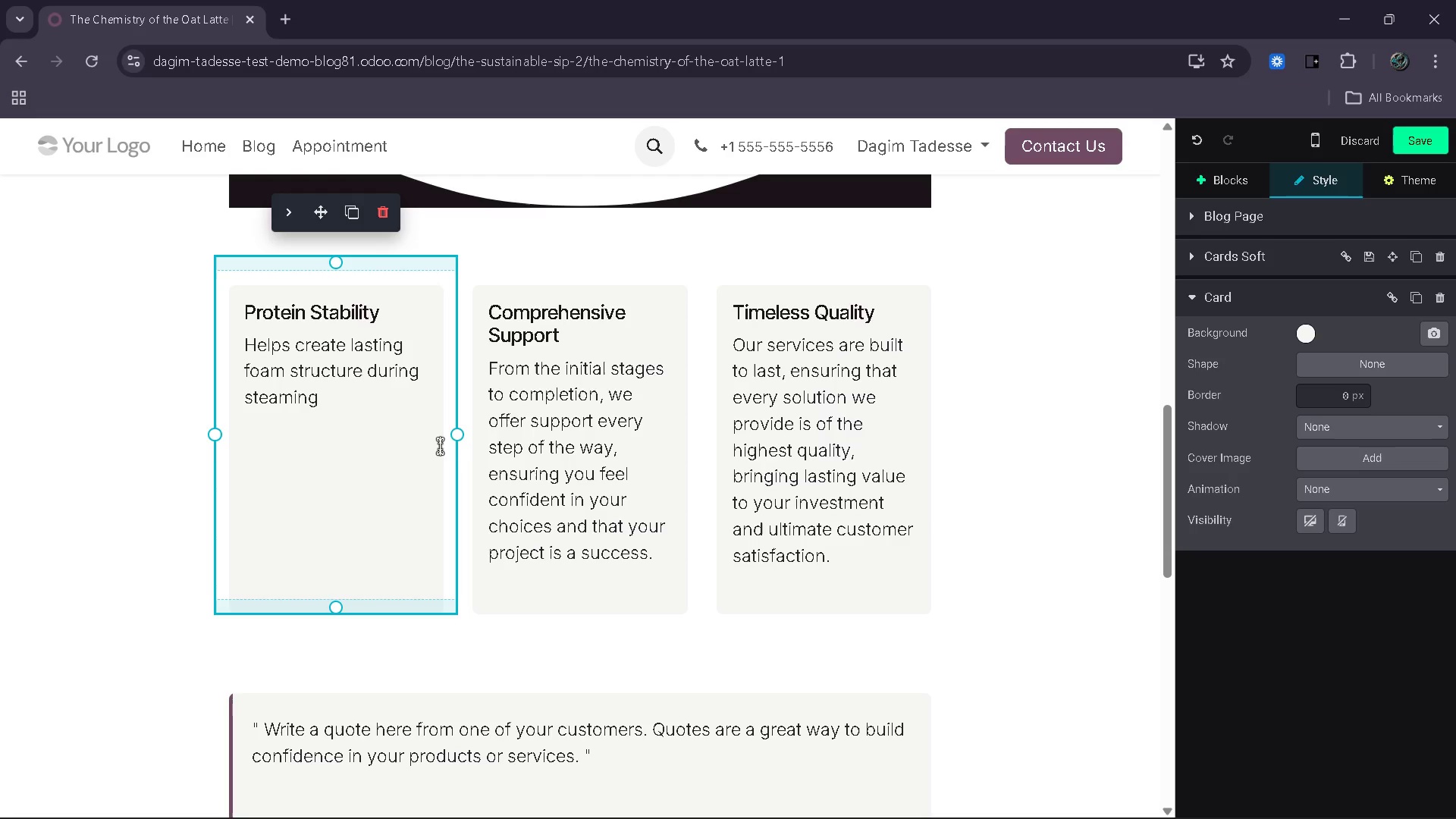 
wait(6.83)
 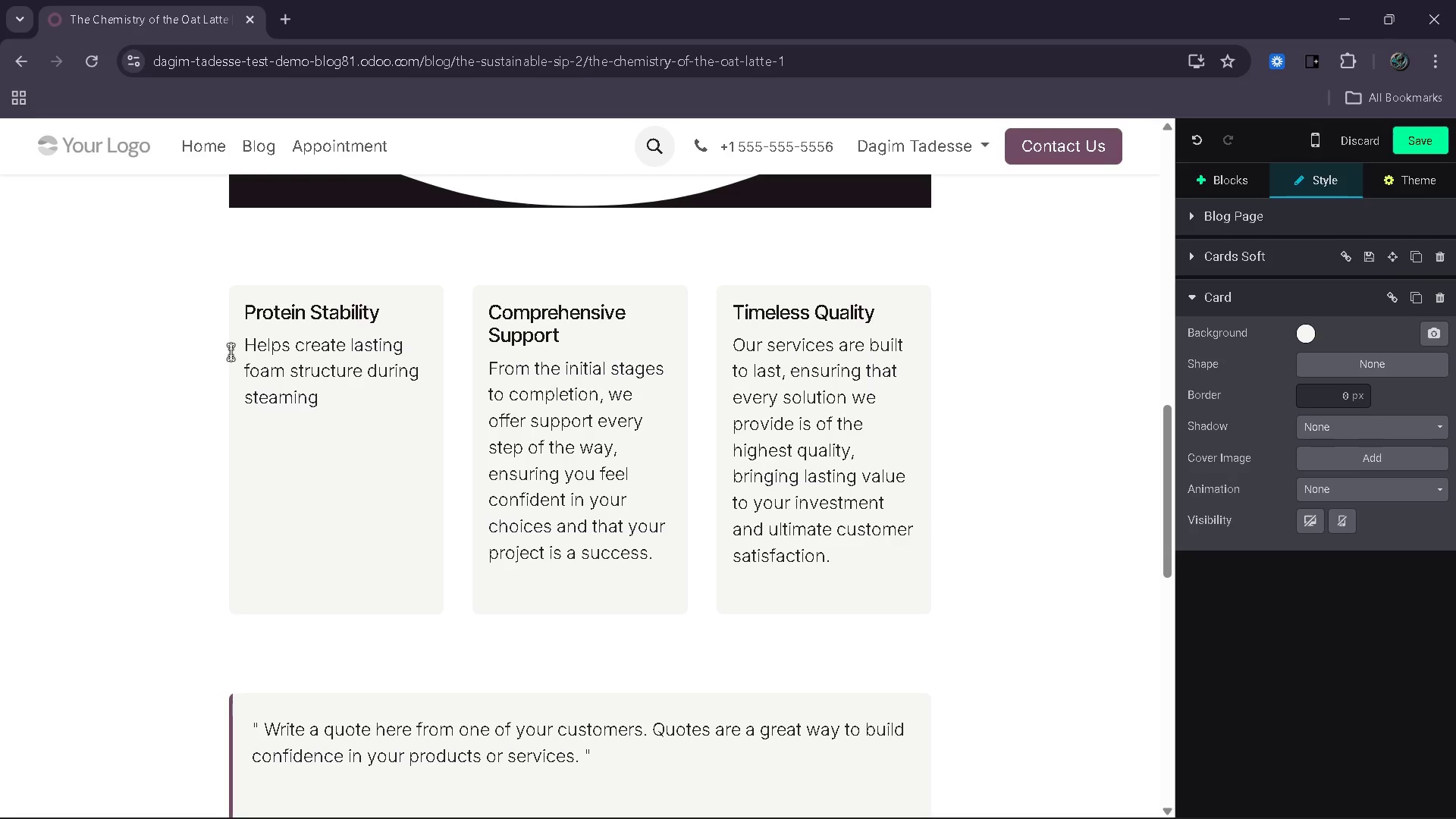 
left_click_drag(start_coordinate=[573, 343], to_coordinate=[485, 315])
 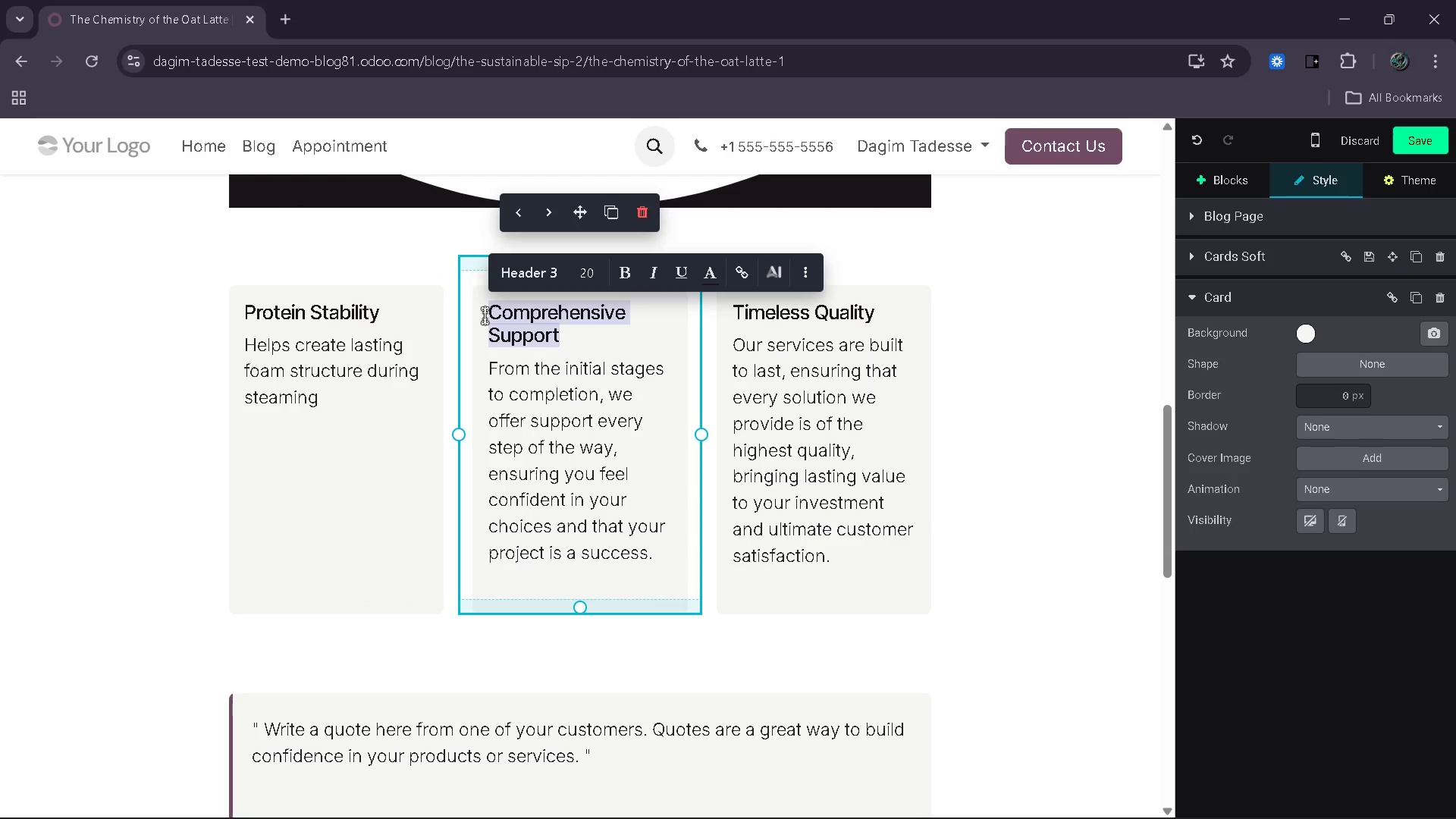 
type(Natural Sugars)
 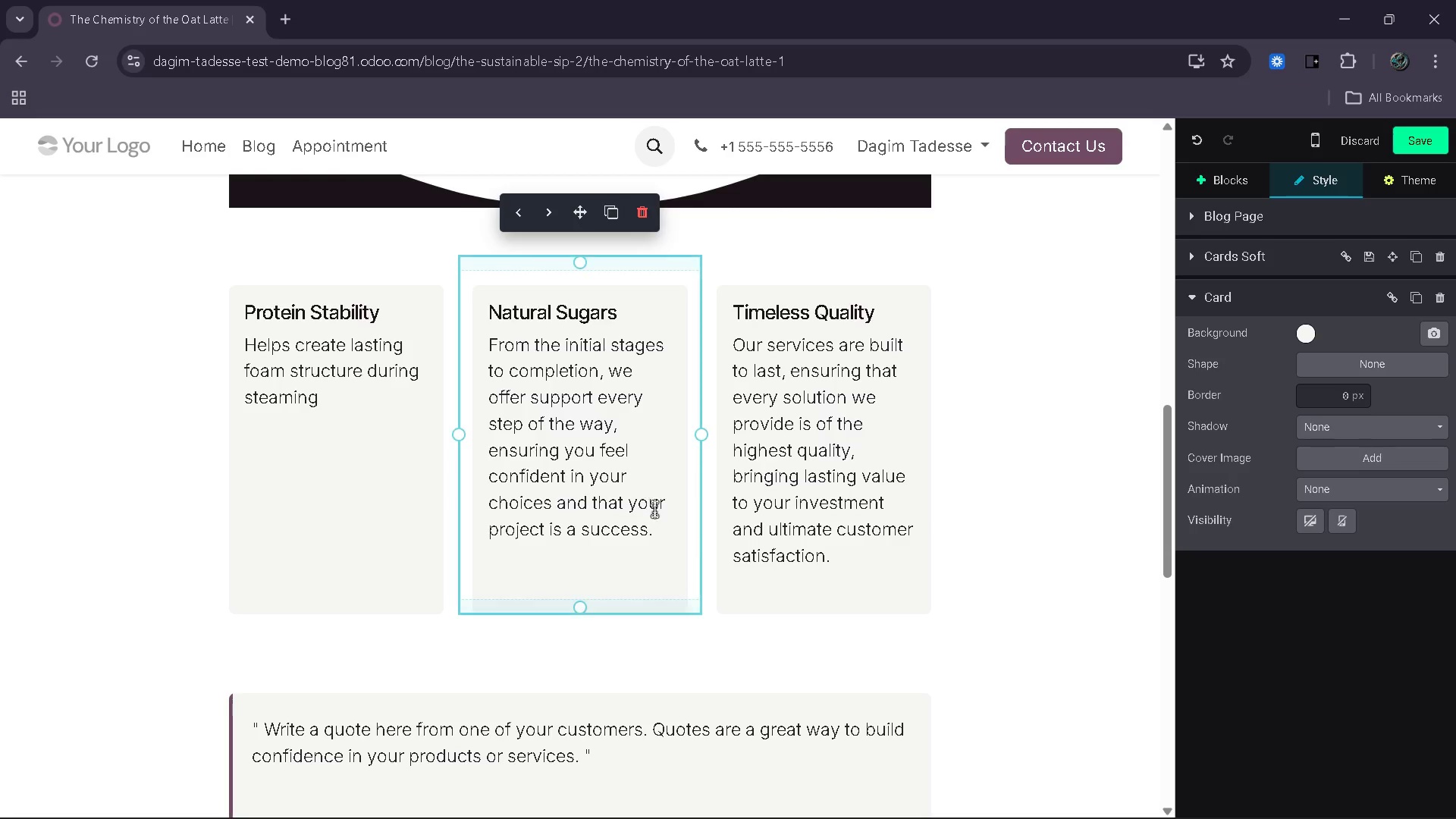 
left_click_drag(start_coordinate=[661, 522], to_coordinate=[488, 351])
 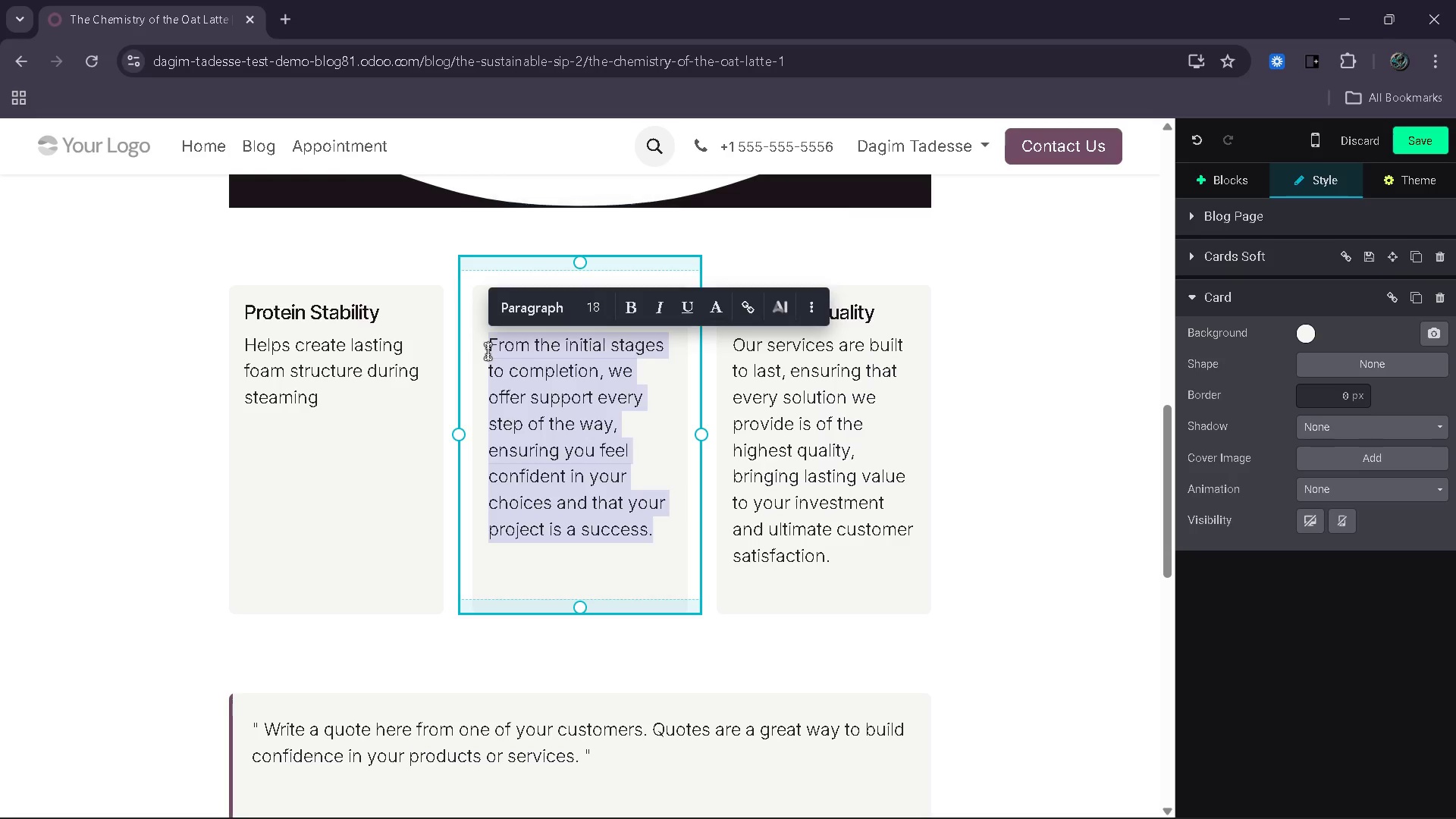 
key(Backspace)
type(Enhance caramelization and impor)
key(Backspace)
key(Backspace)
type(rove flavor balance)
 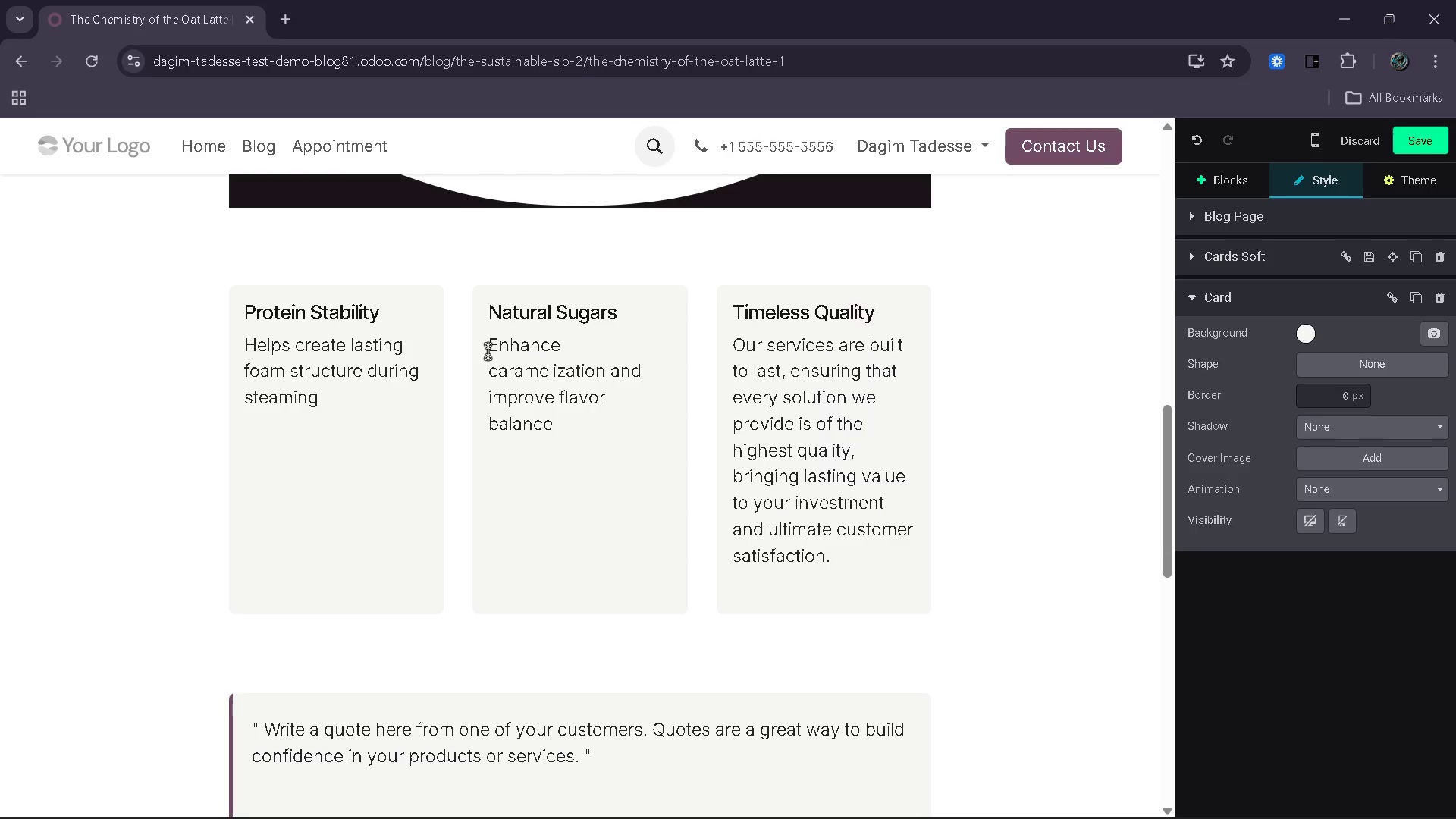 
key(Period)
 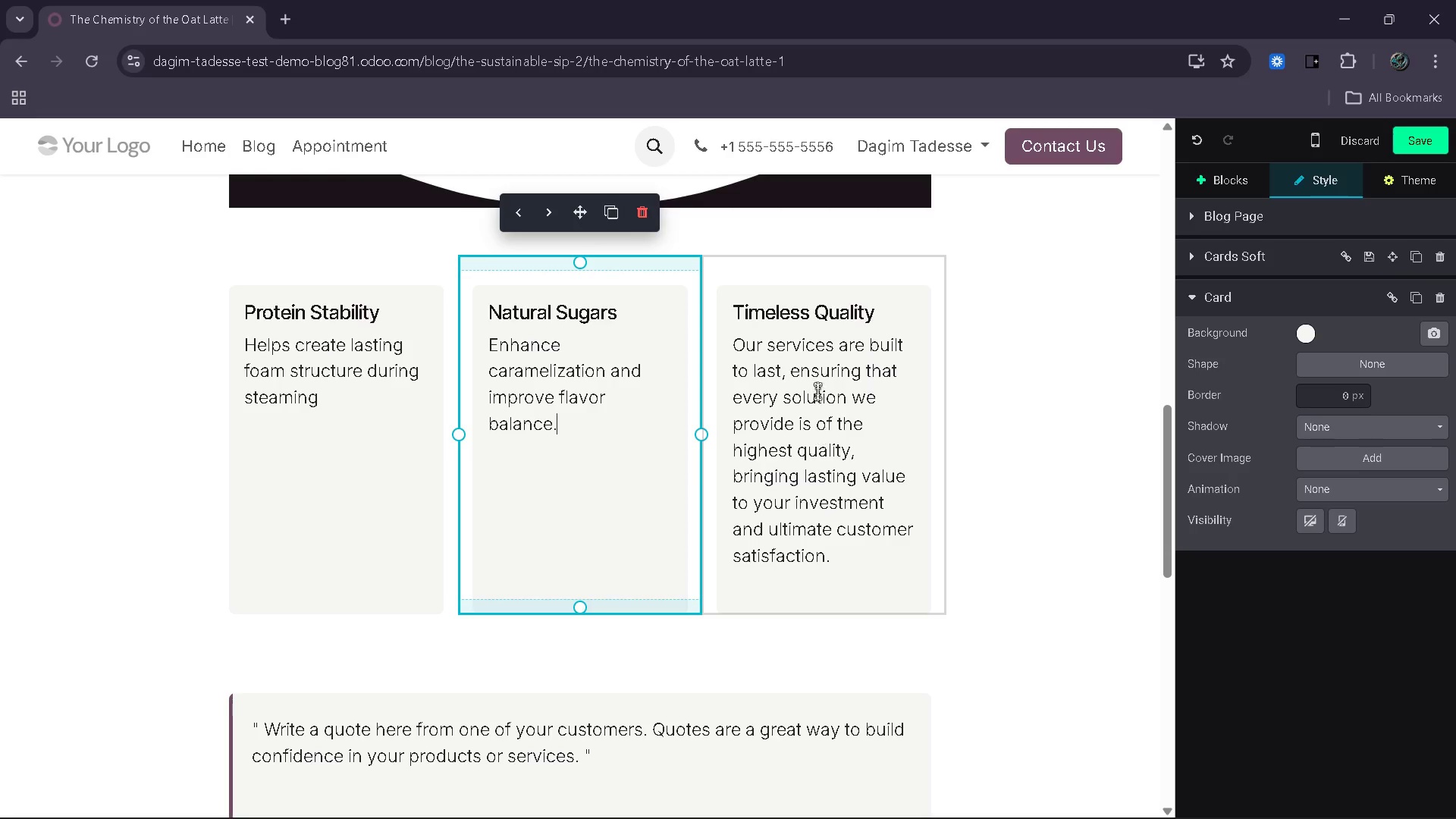 
left_click_drag(start_coordinate=[884, 323], to_coordinate=[730, 308])
 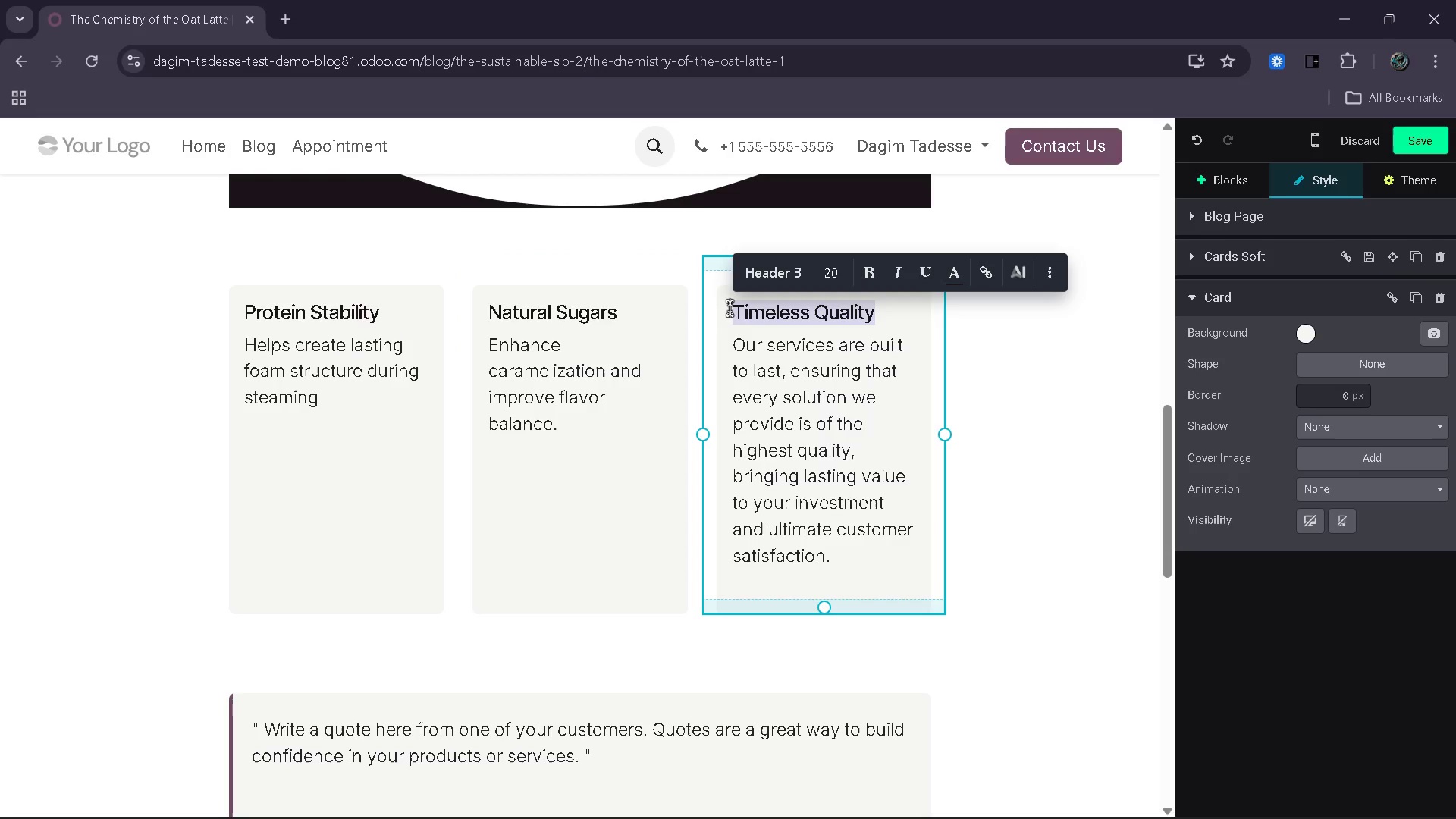 
type(Fat Content)
 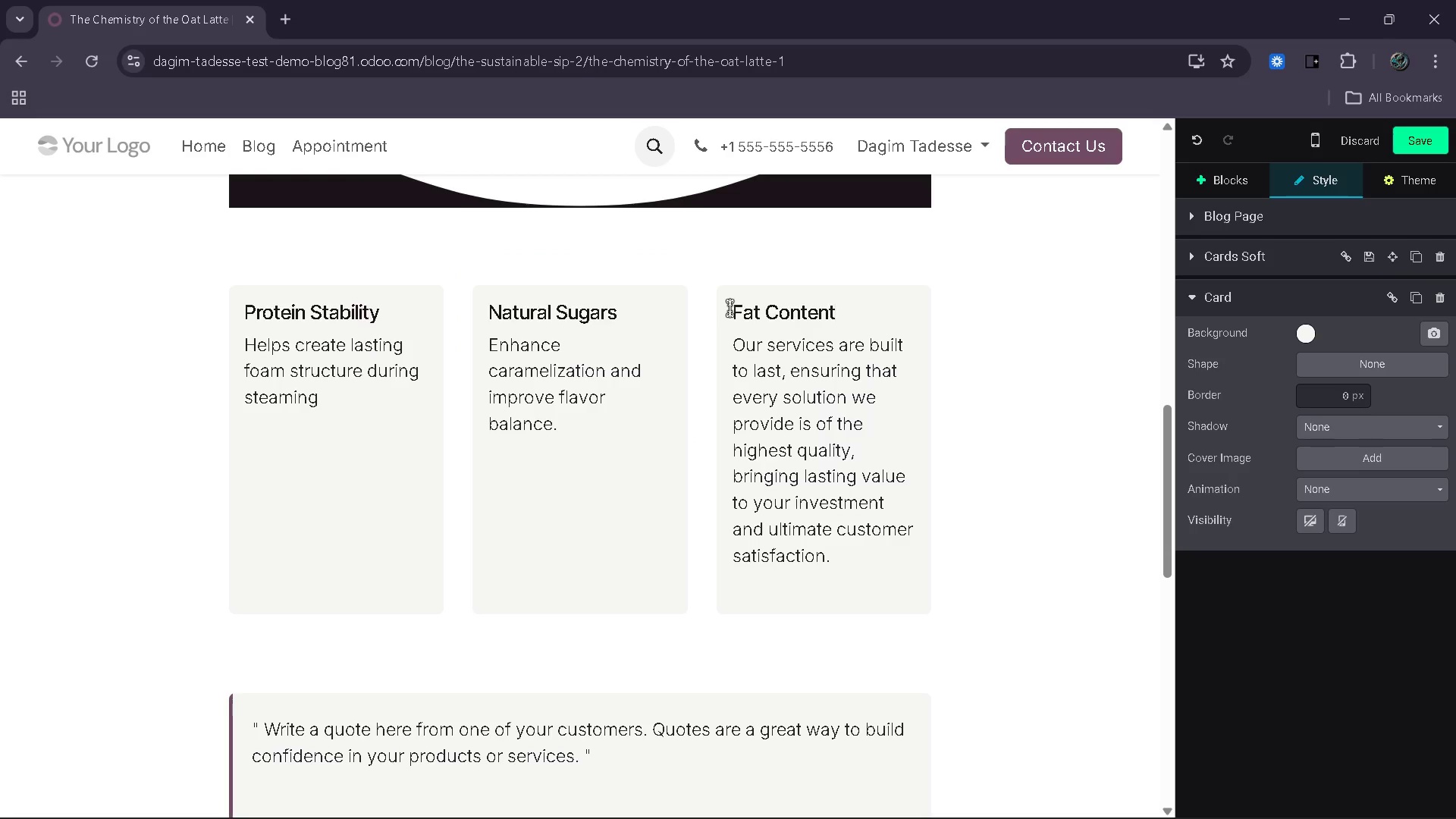 
left_click_drag(start_coordinate=[877, 569], to_coordinate=[741, 353])
 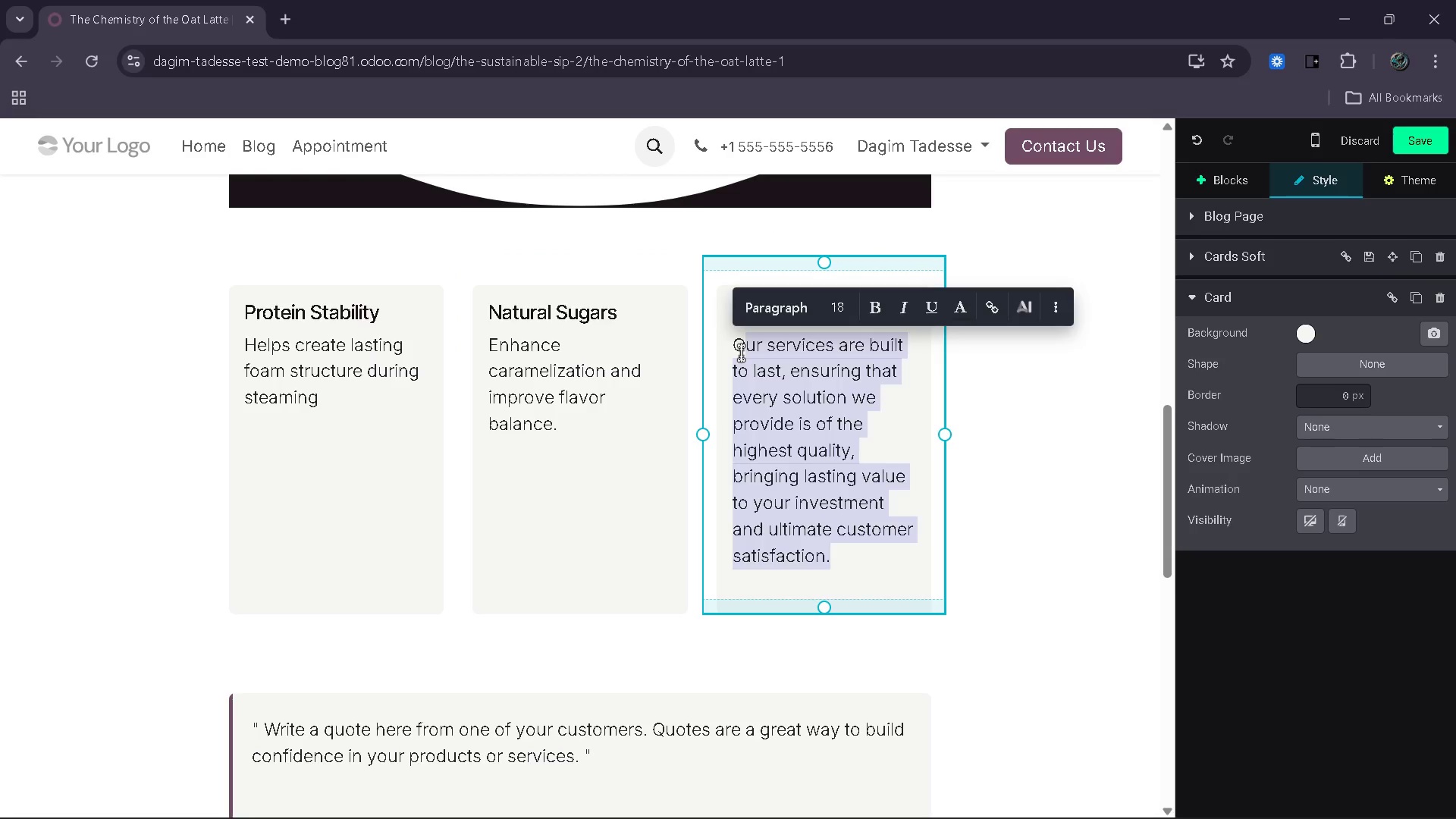 
key(Backspace)
key(Backspace)
type(Provides creaminess)
 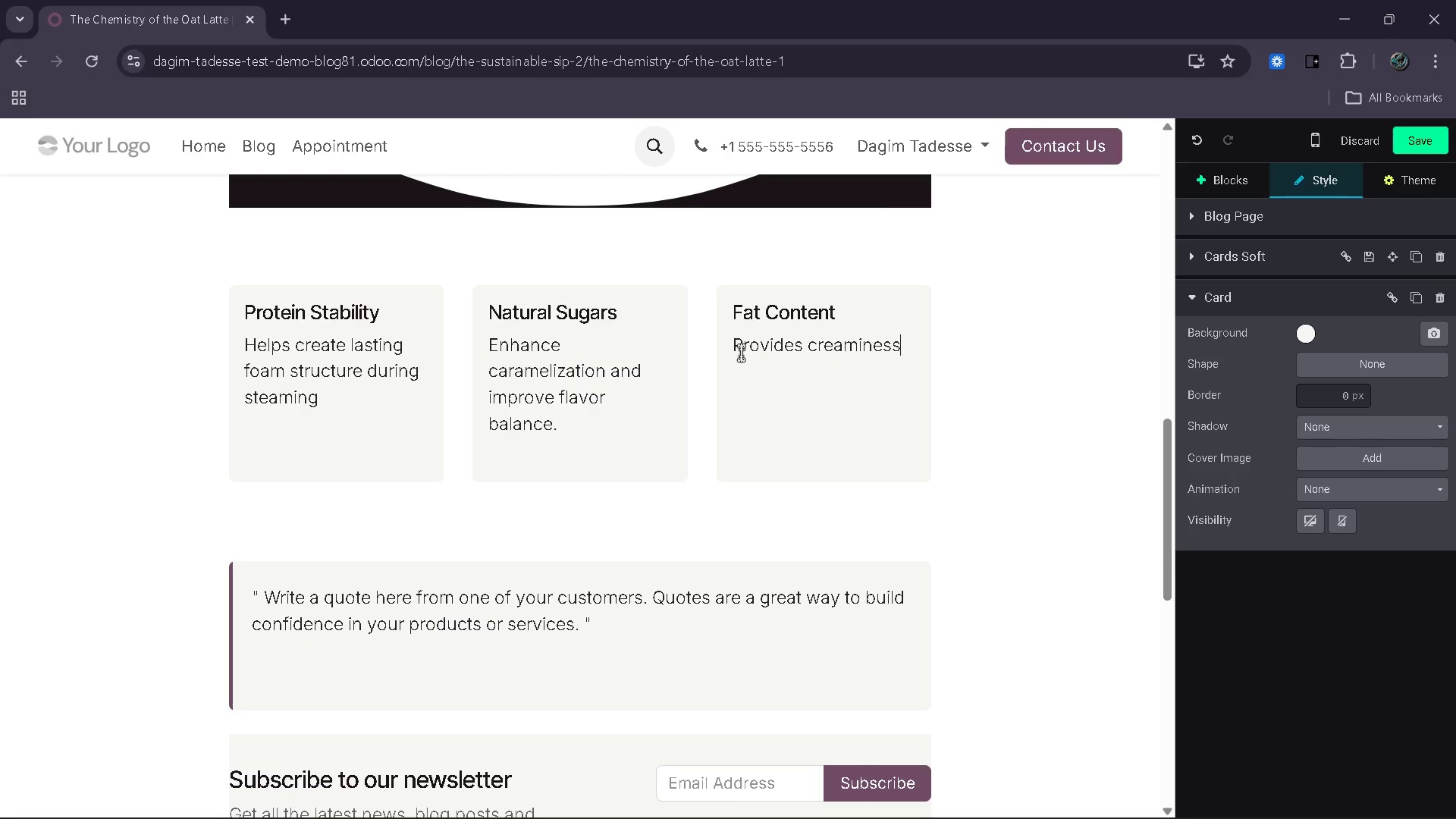 
type( similar to diary milk.)
 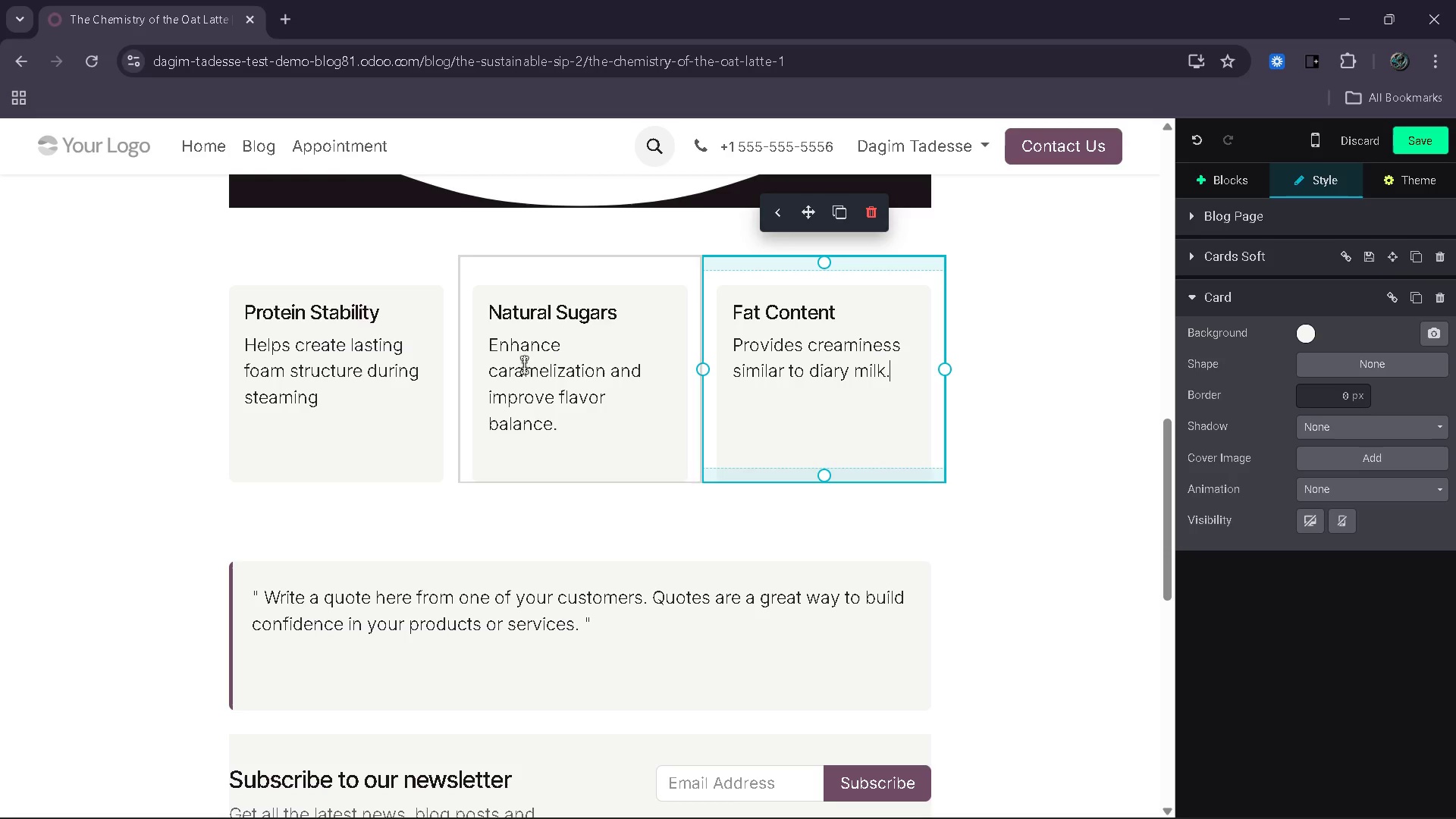 
left_click([414, 394])
 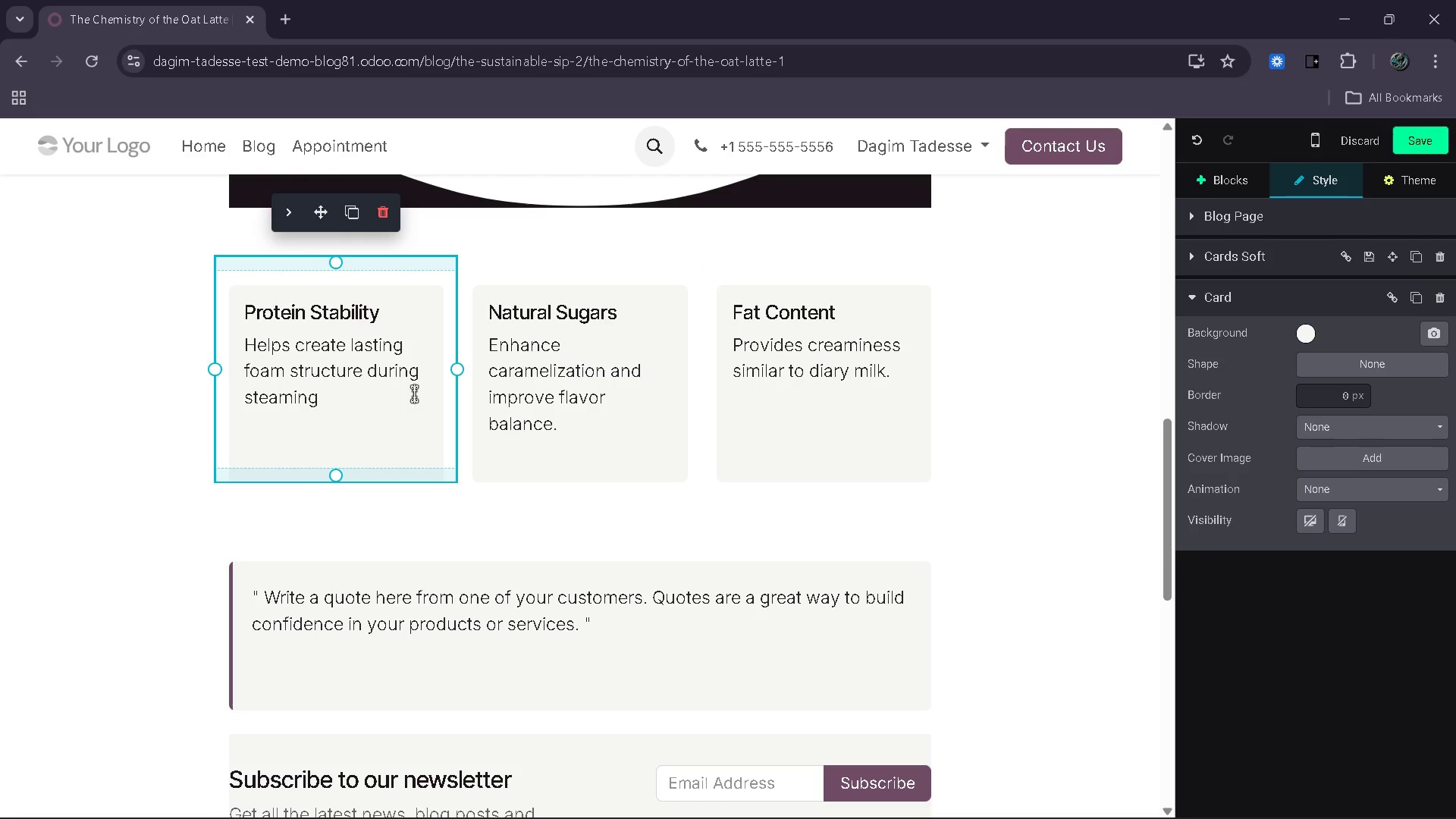 
key(Period)
 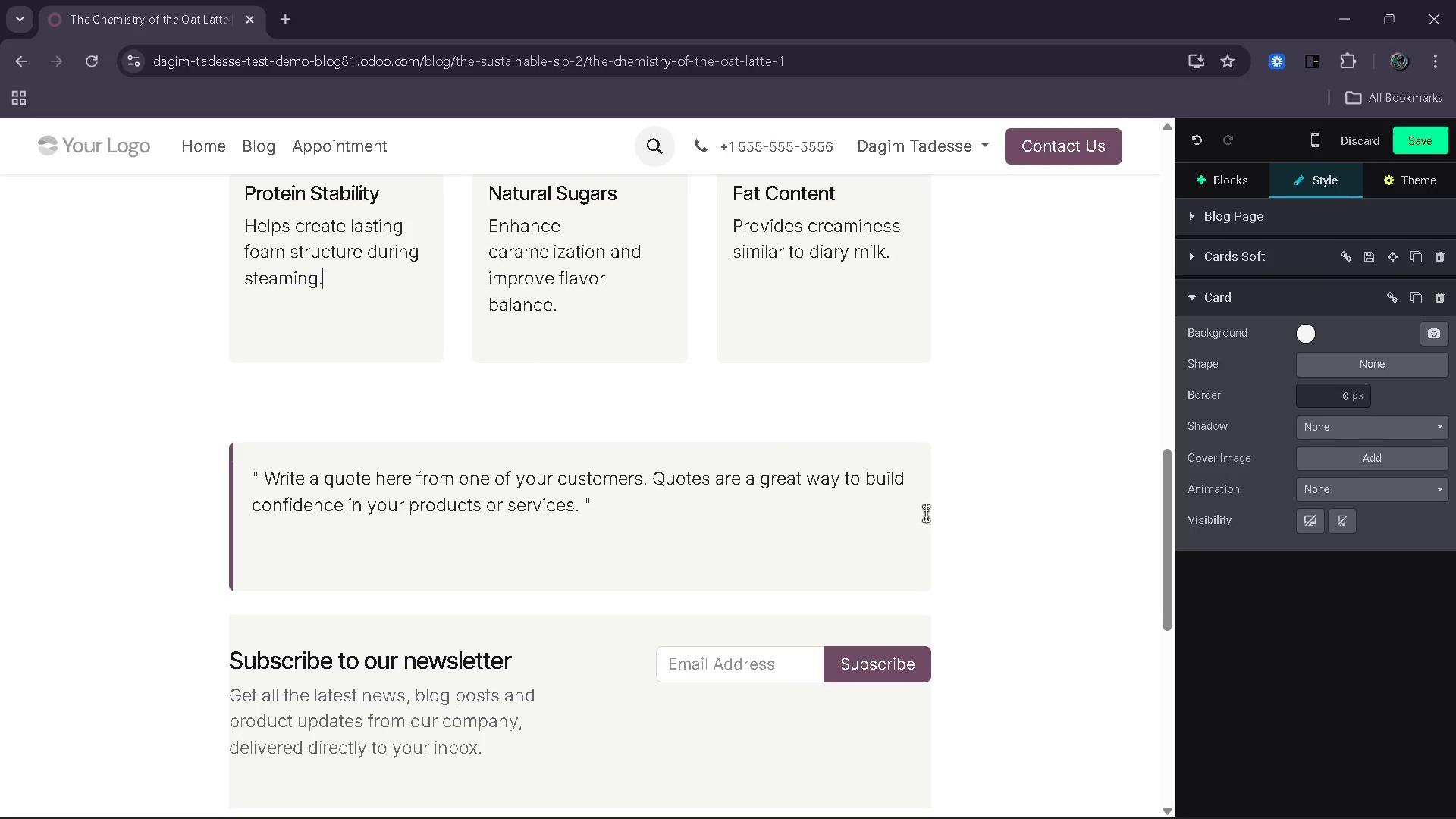 
wait(8.45)
 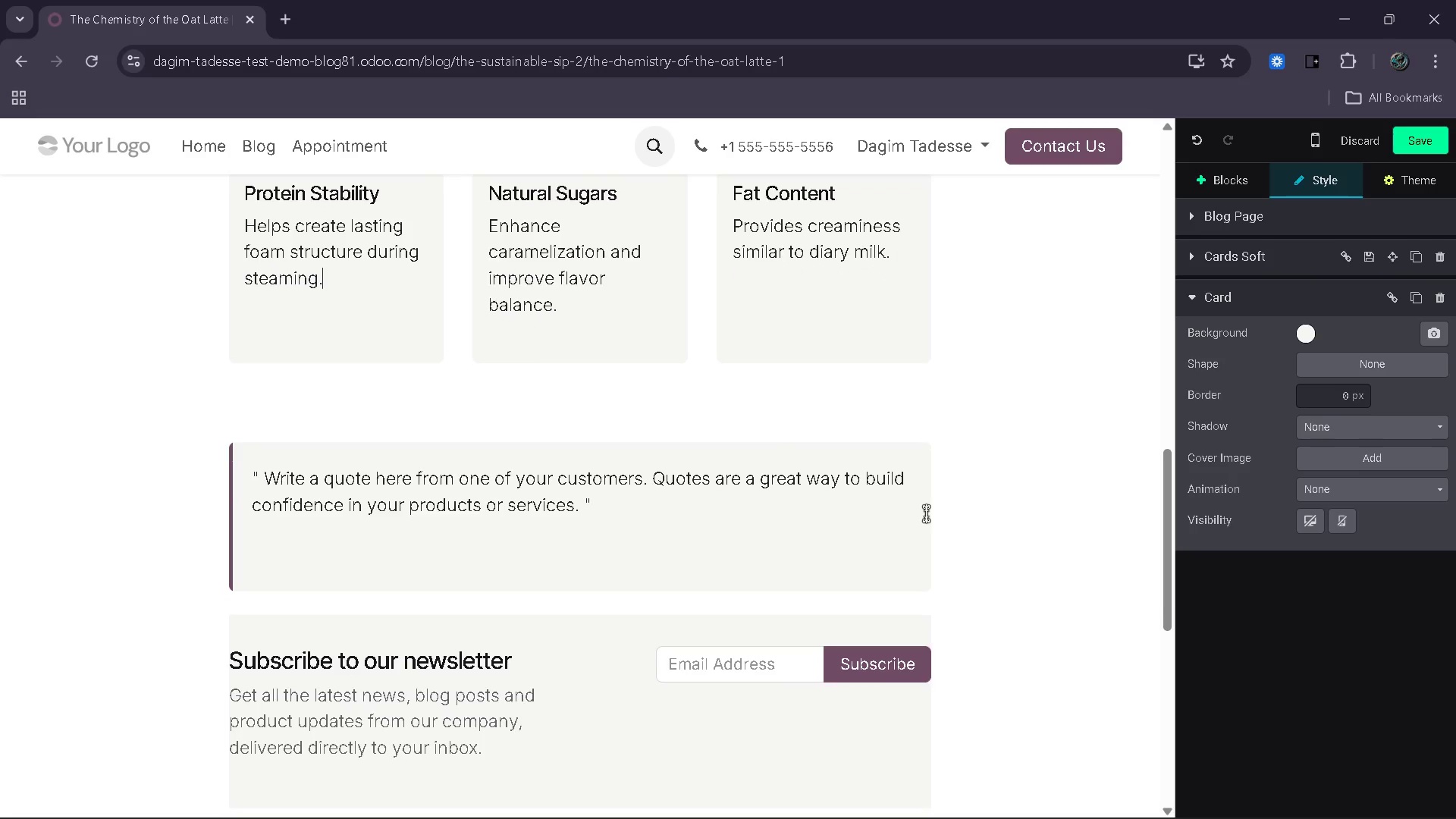 
left_click_drag(start_coordinate=[576, 508], to_coordinate=[268, 488])
 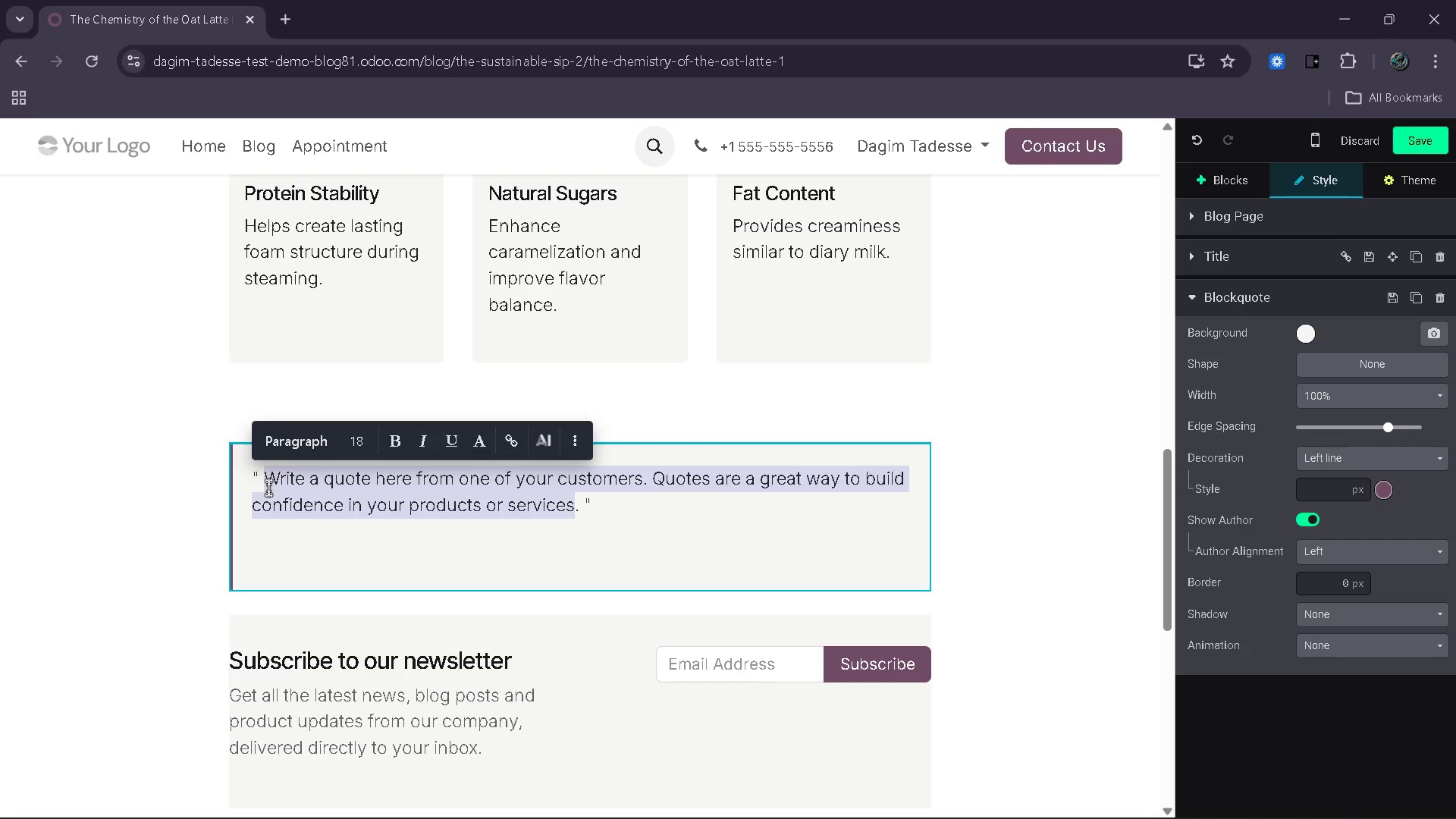 
type(Oat milk isn't just an alternatic)
key(Backspace)
type(ve = )
key(Backspace)
key(Backspace)
type(- it;s)
key(Backspace)
key(Backspace)
type('s engineered for performance in modern espresso)
 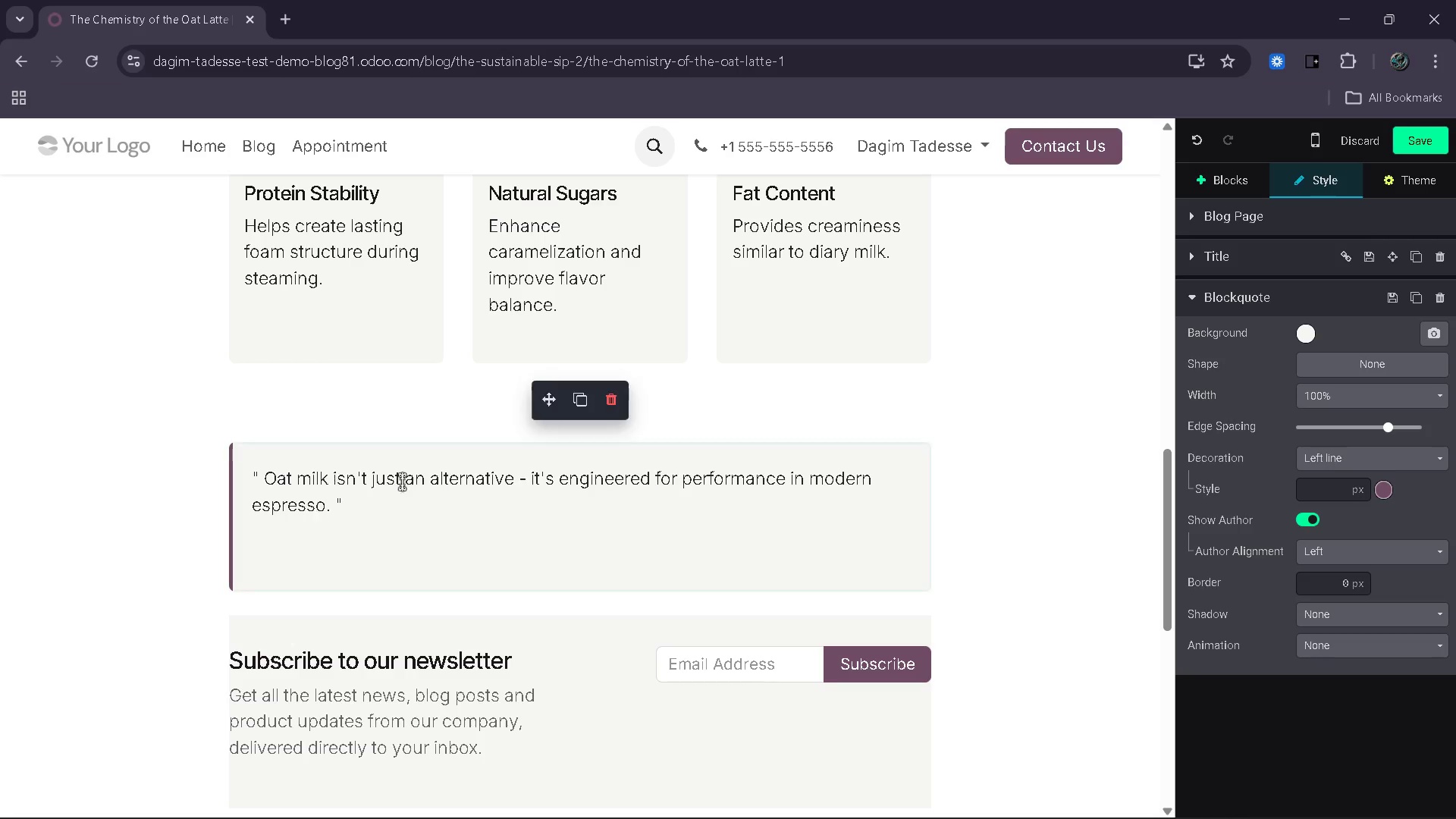 
left_click([516, 544])
 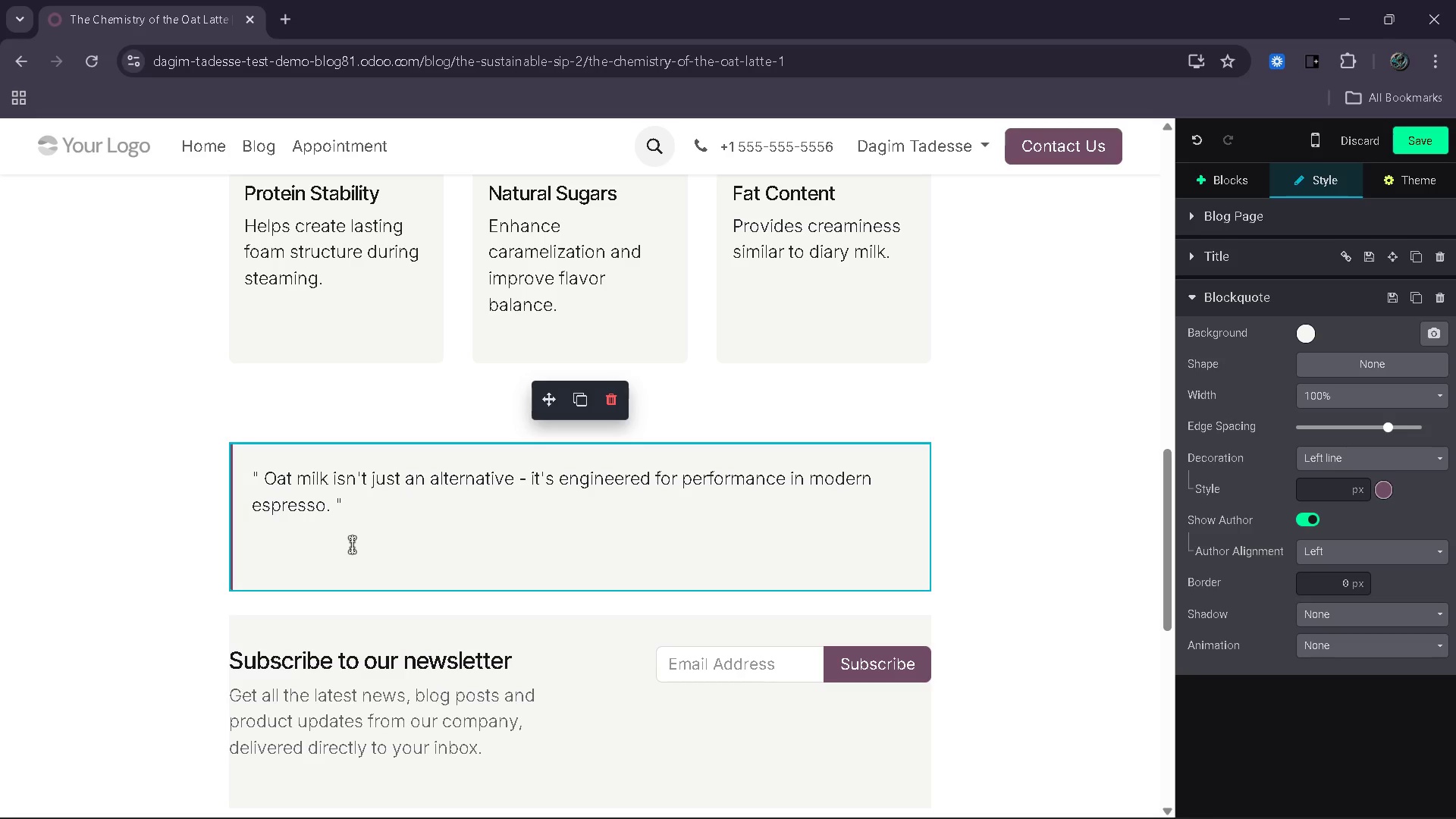 
key(Backspace)
 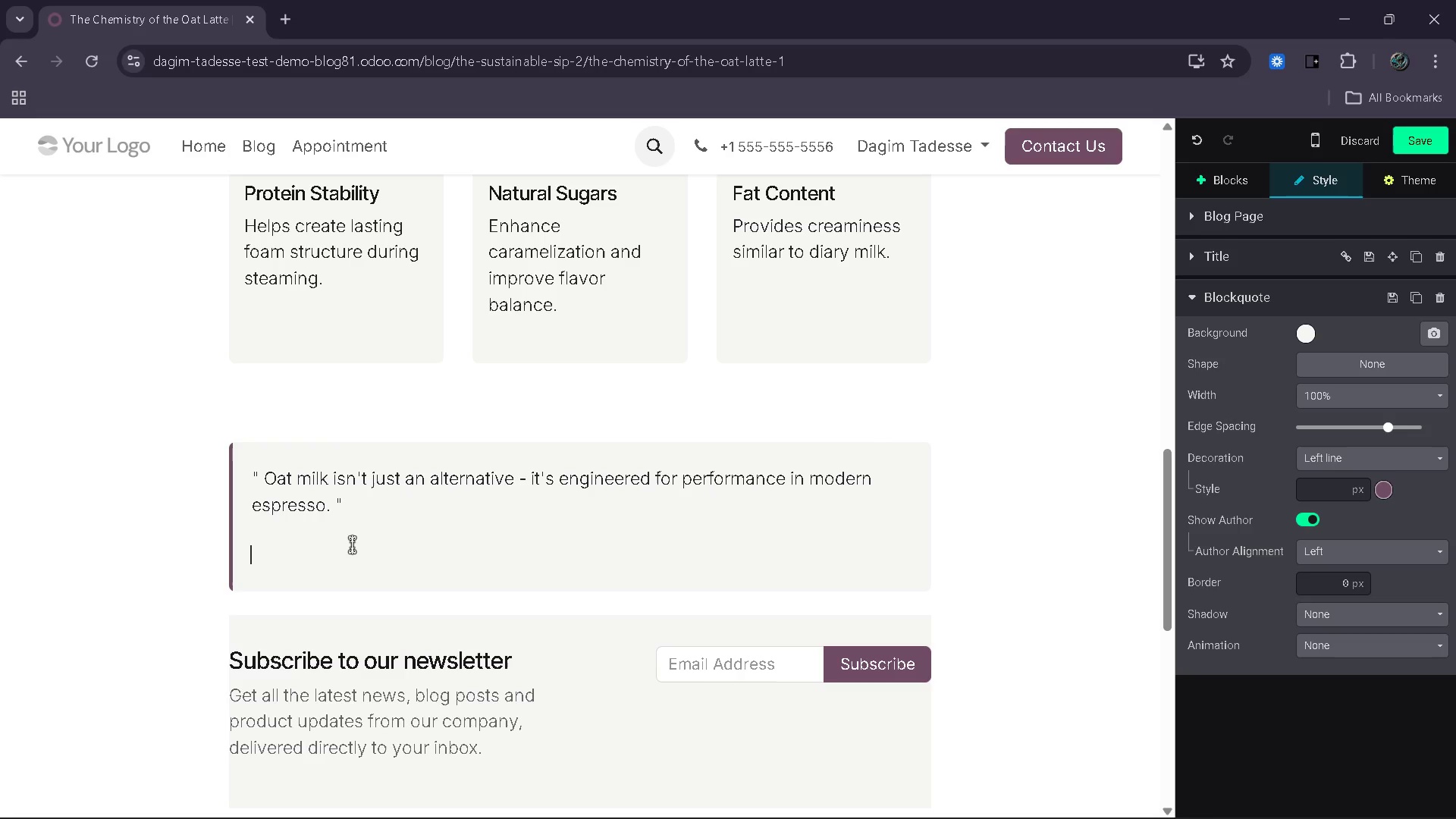 
key(Backspace)
 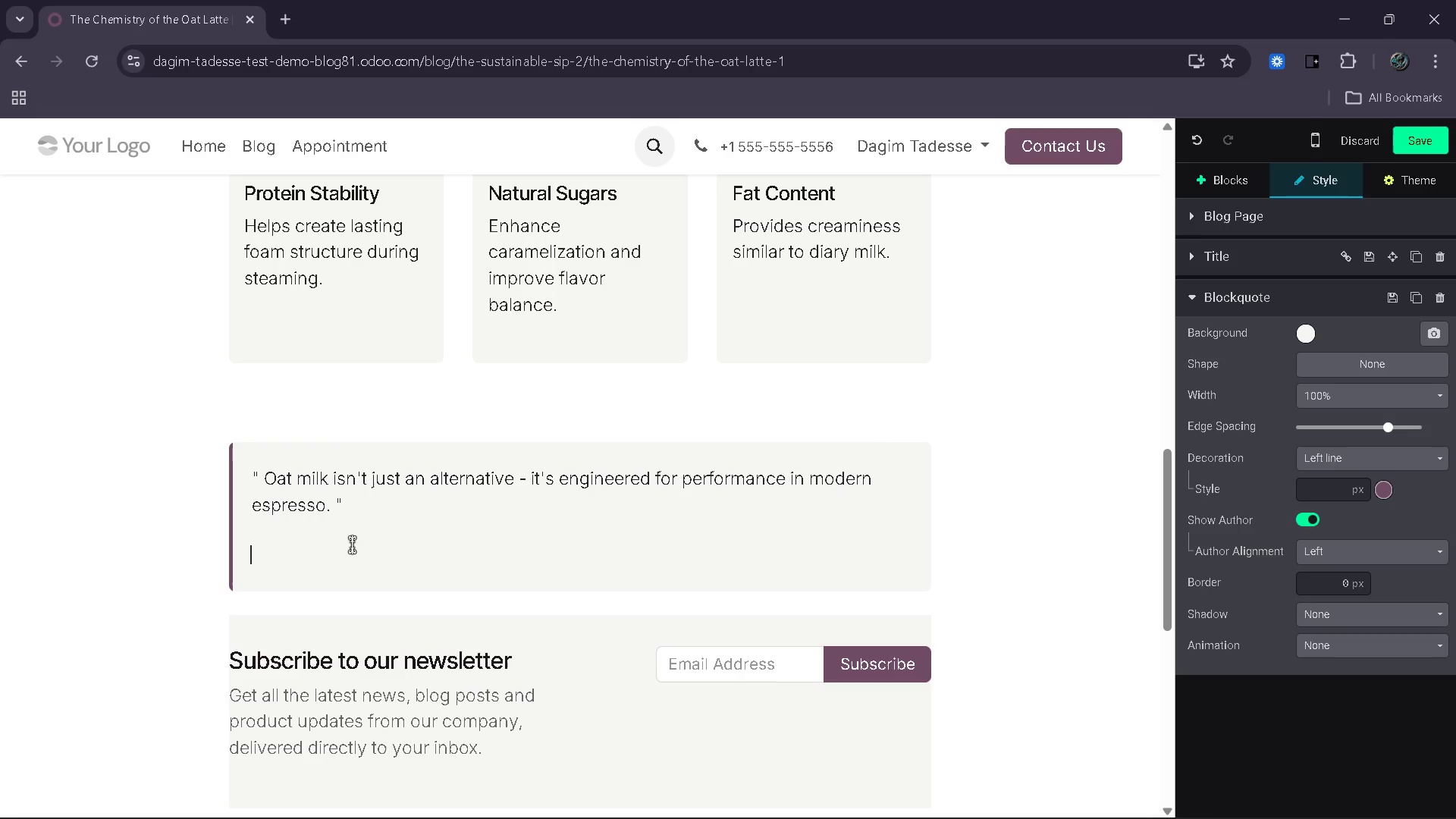 
key(Backspace)
 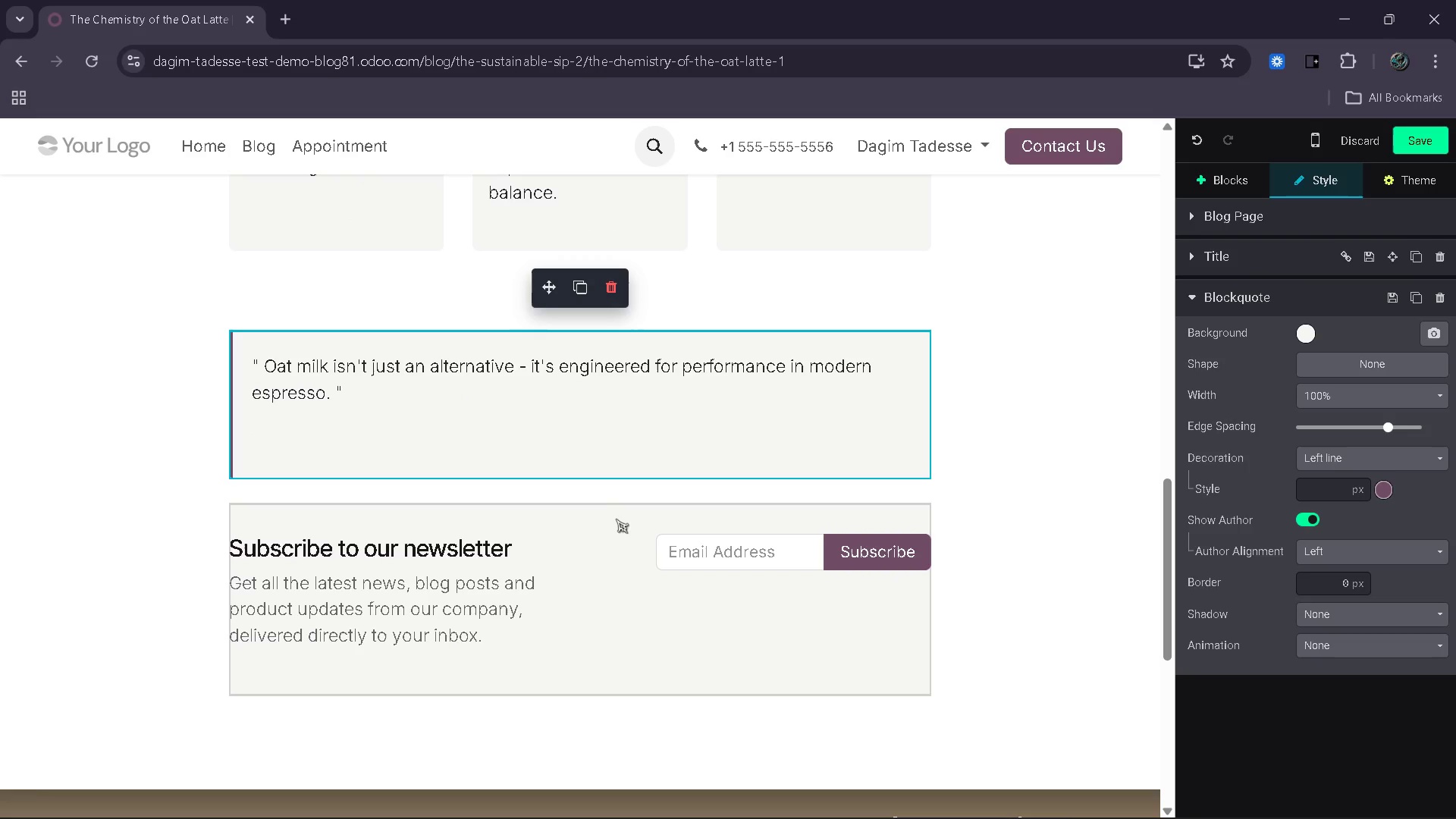 
wait(7.97)
 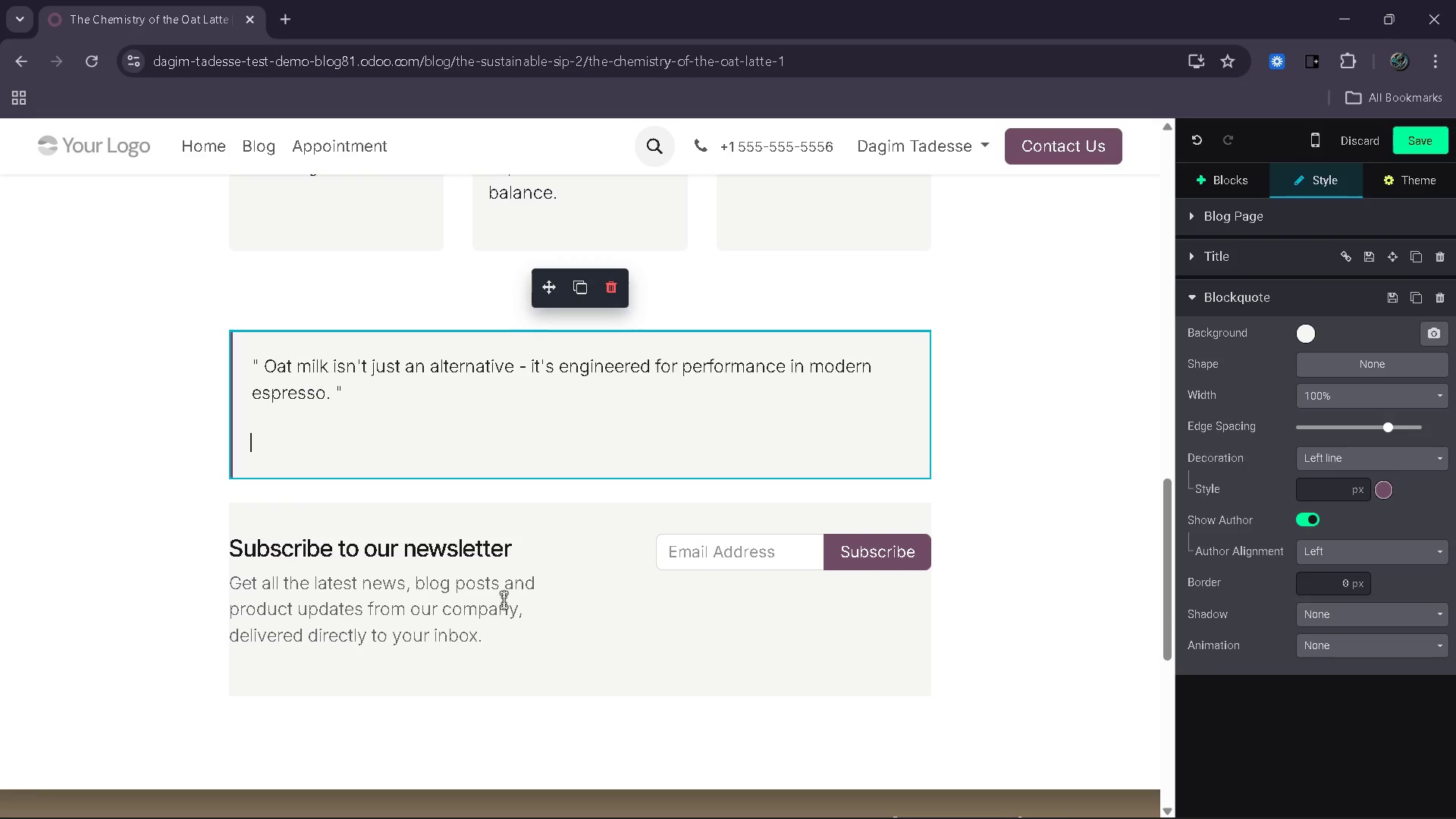 
left_click([1242, 178])
 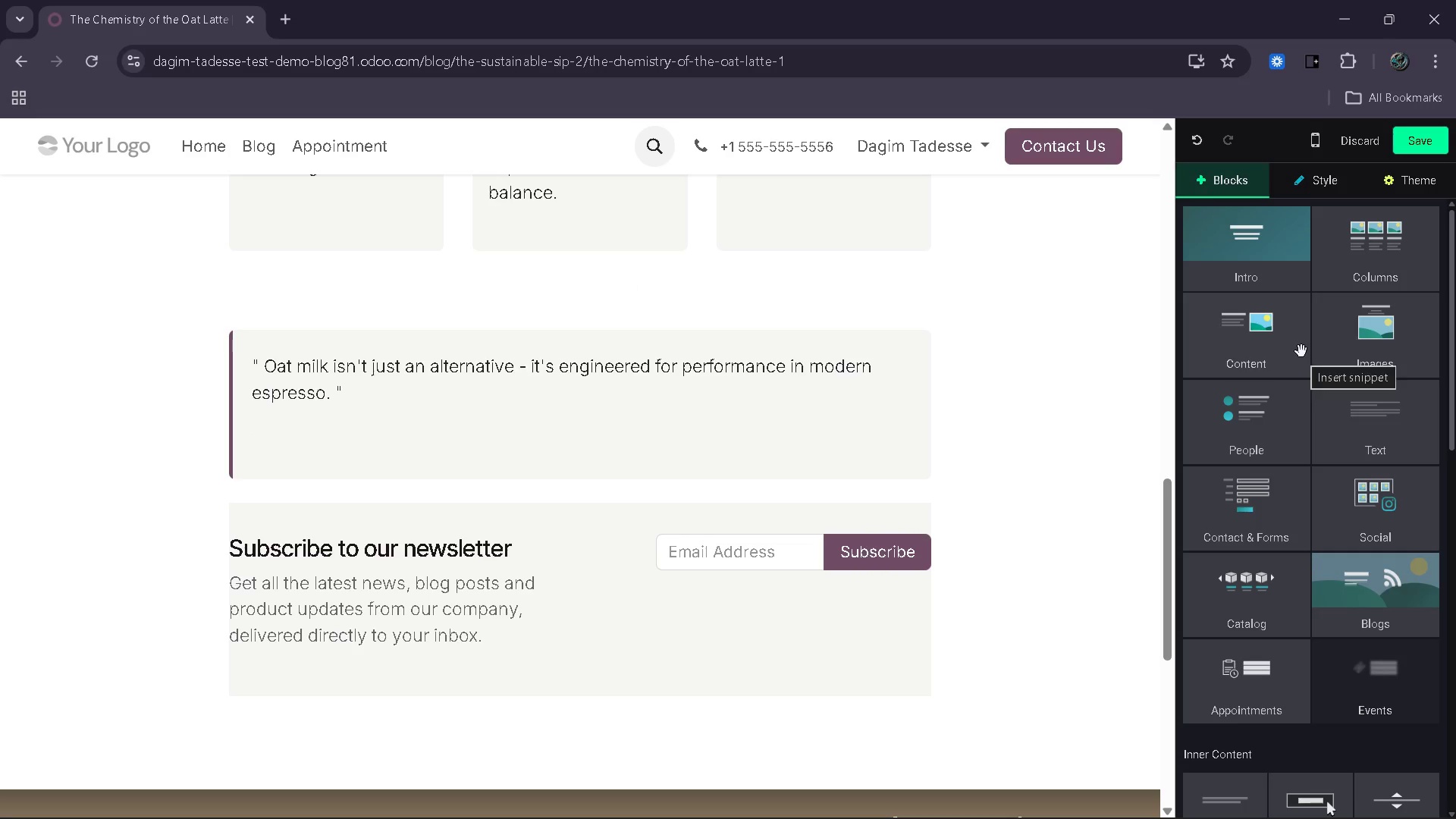 
left_click_drag(start_coordinate=[1360, 428], to_coordinate=[662, 491])
 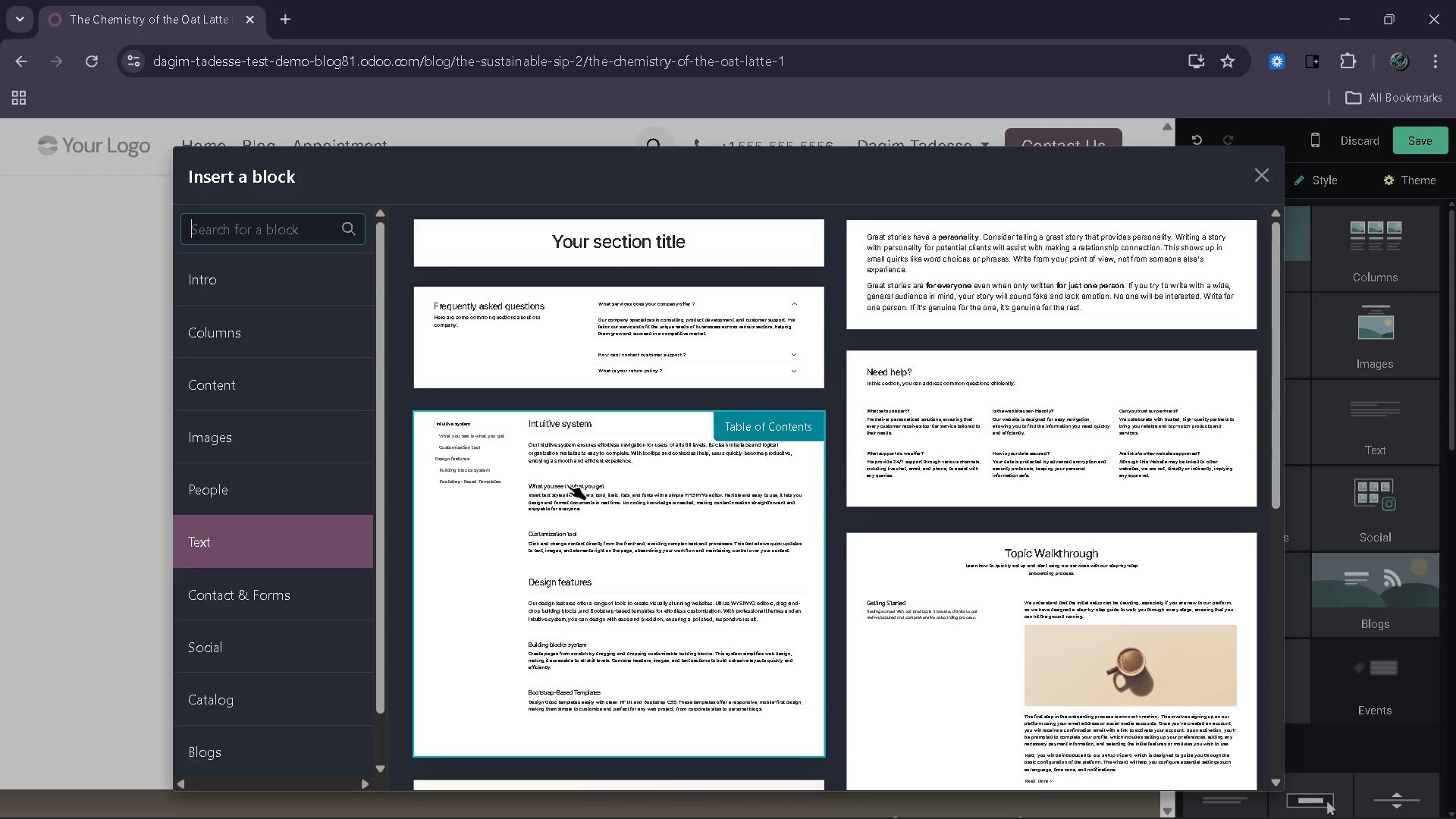 
wait(6.33)
 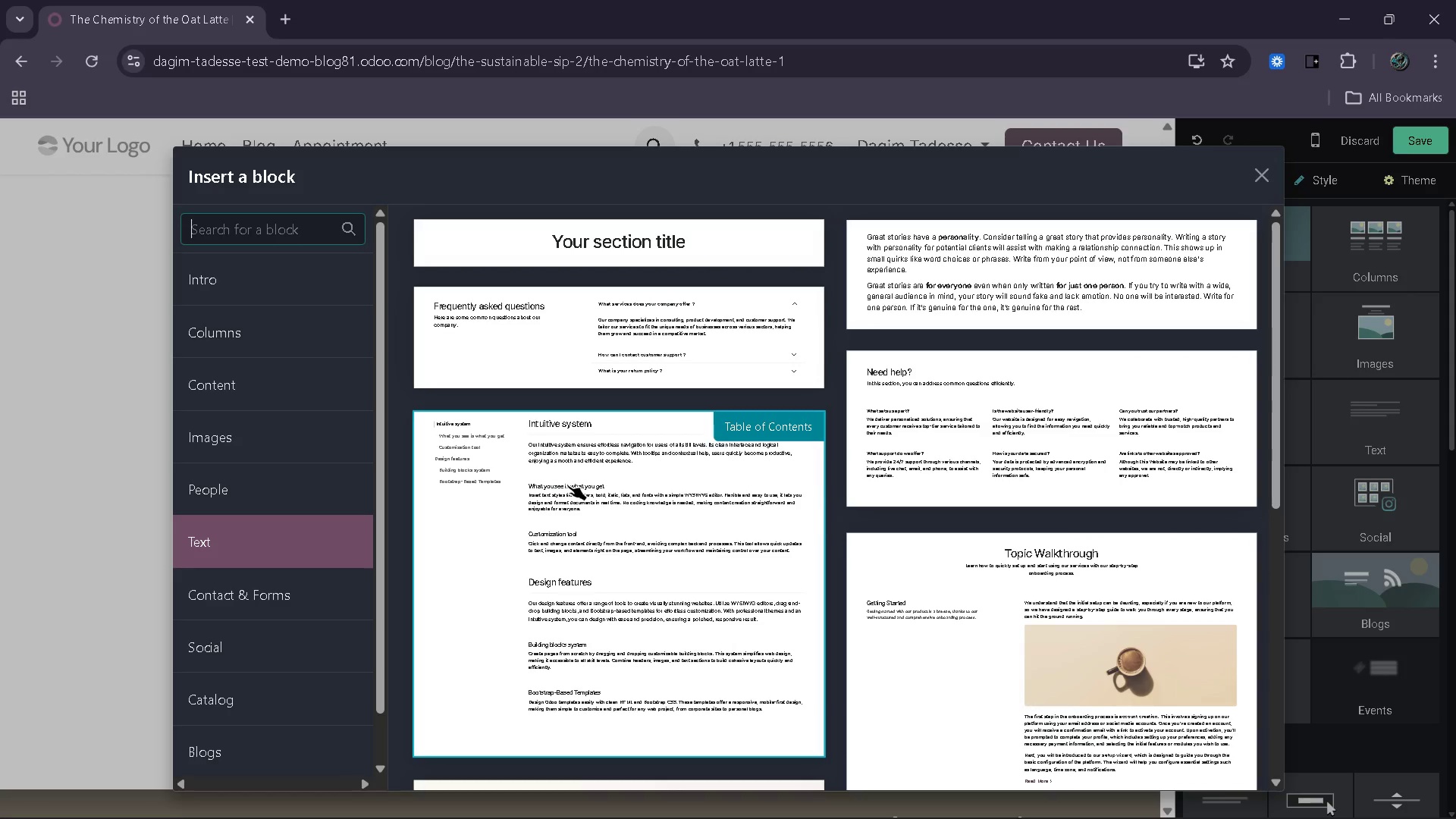 
left_click([567, 485])
 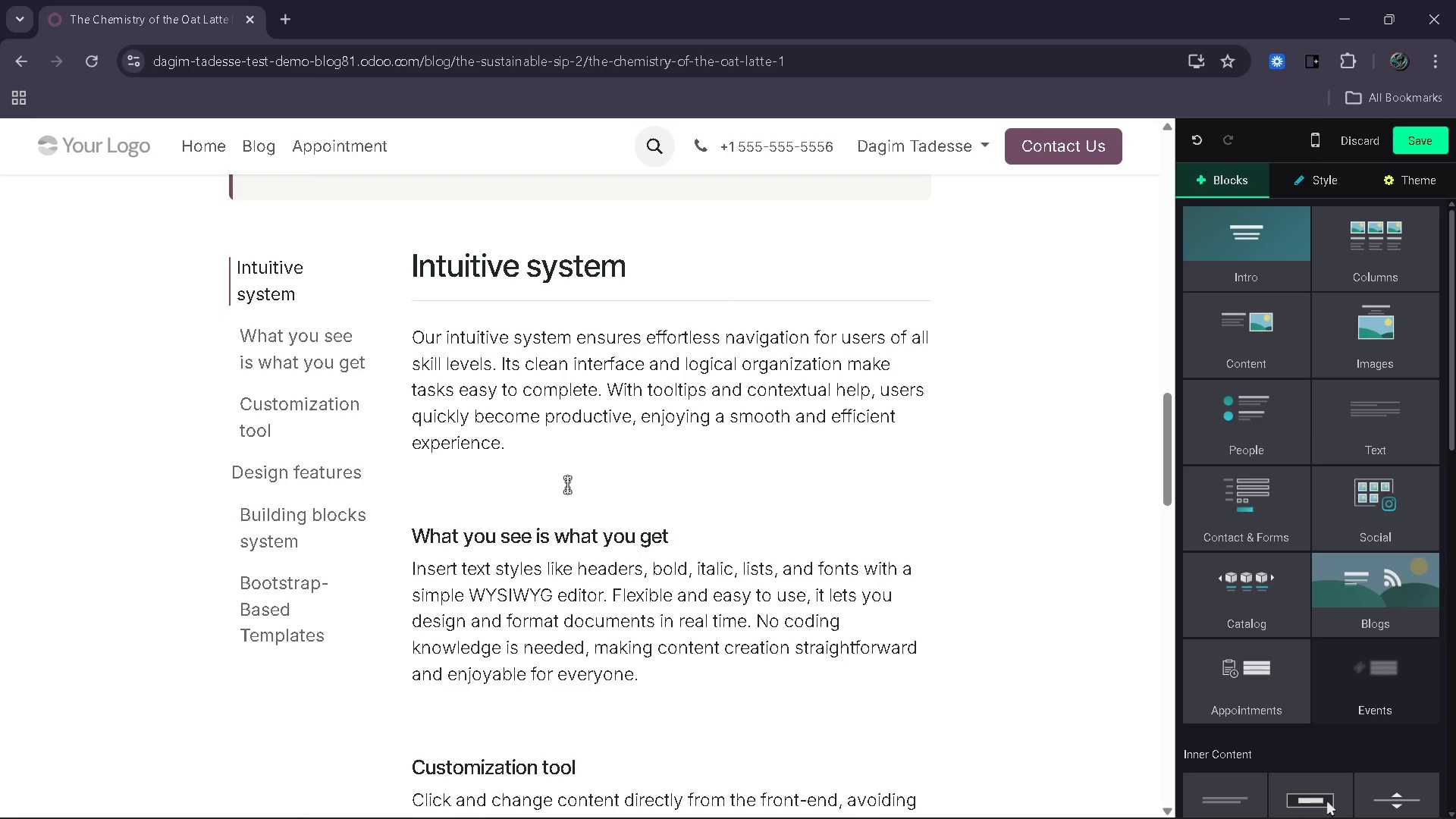 
key(Control+Z)
 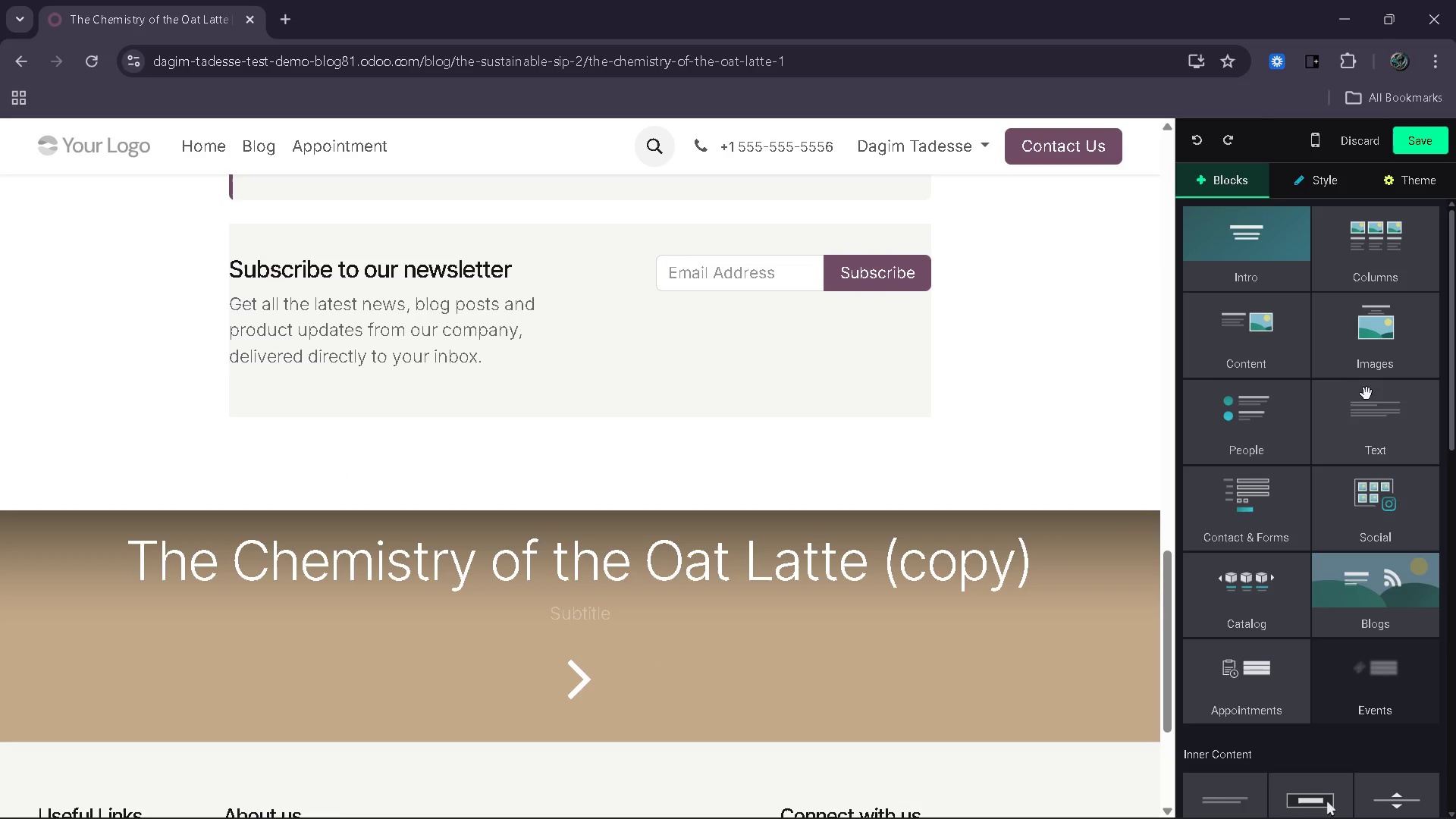 
left_click_drag(start_coordinate=[1367, 438], to_coordinate=[620, 250])
 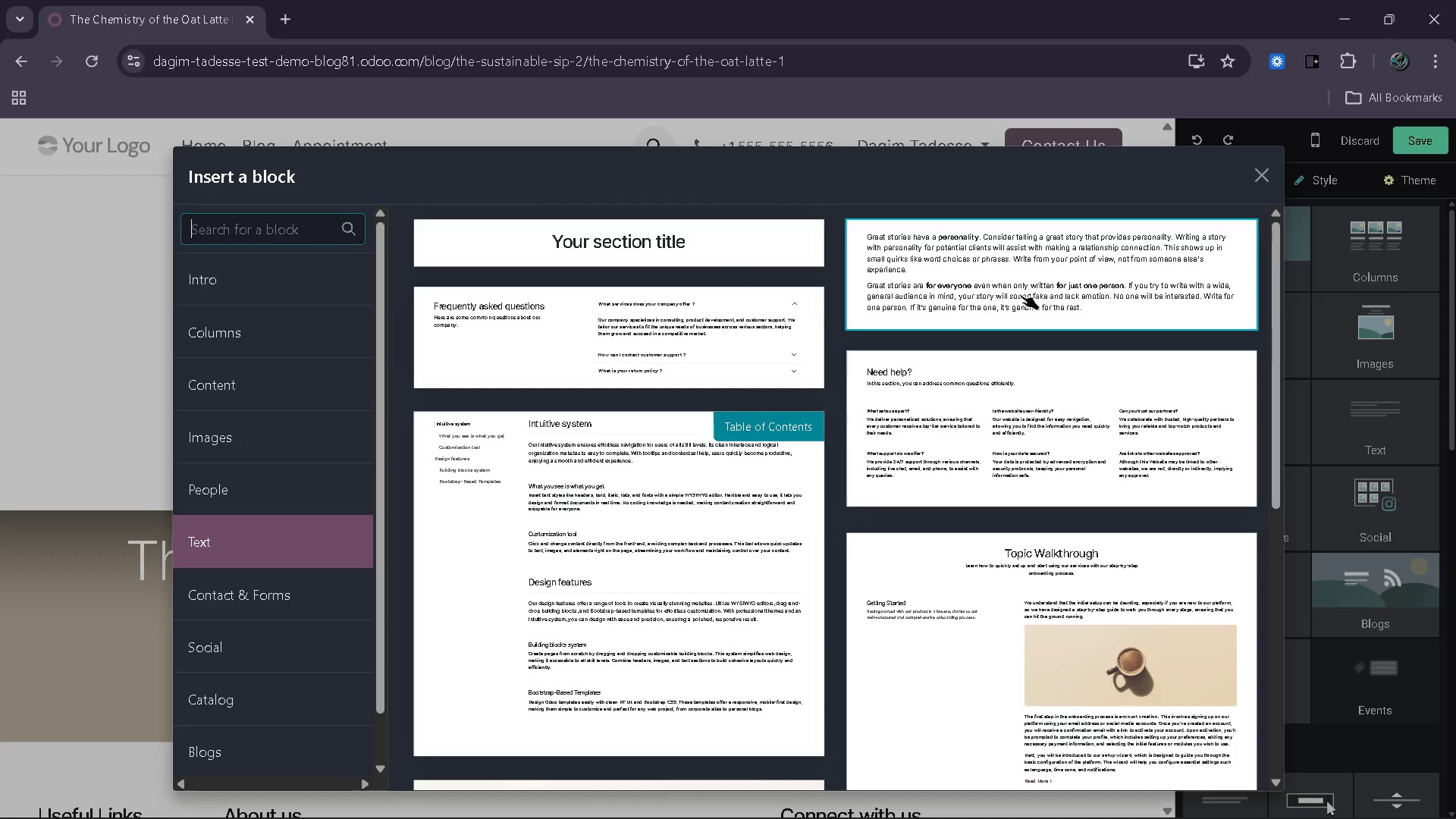 
left_click([1020, 294])
 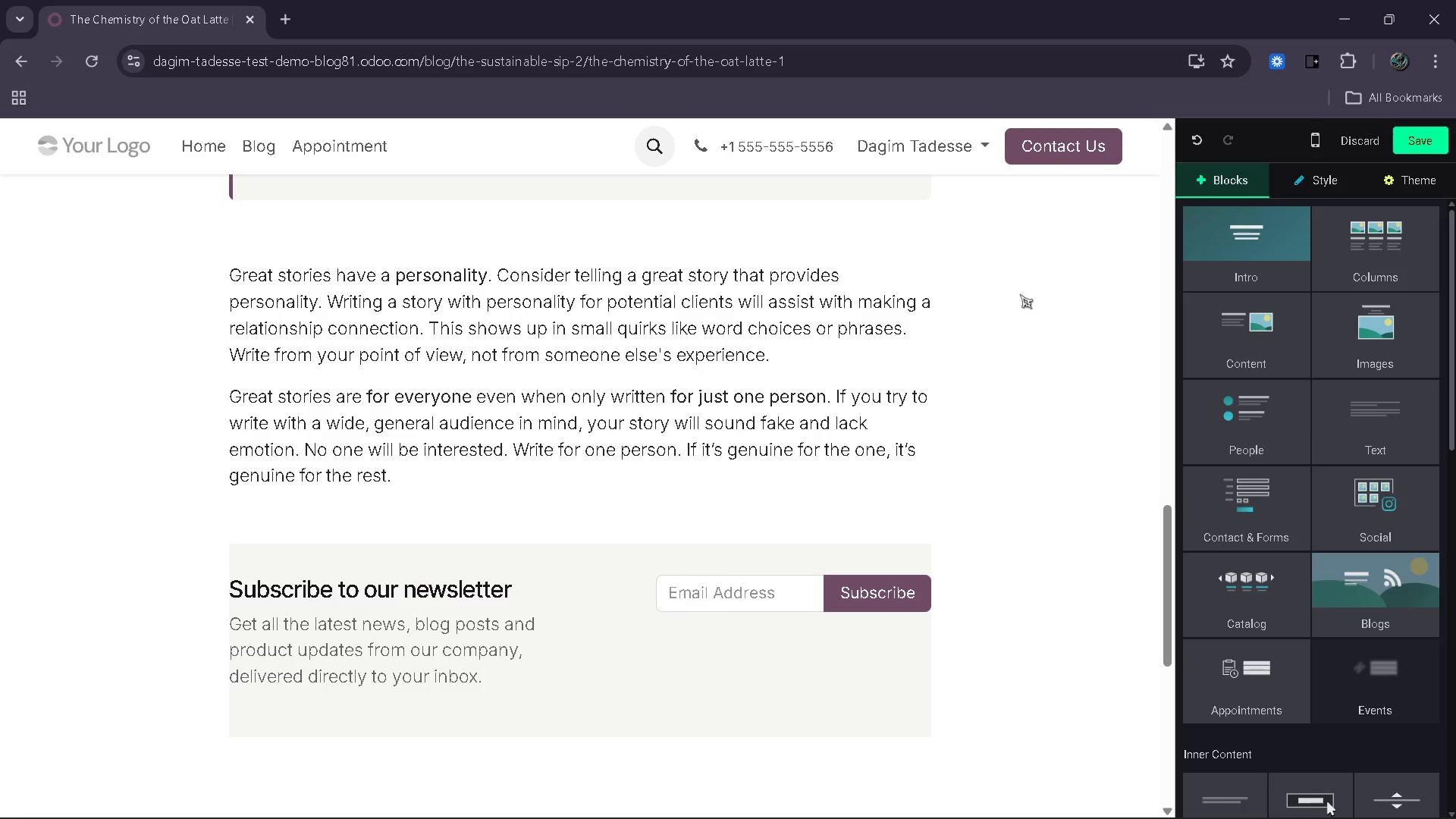 
wait(14.28)
 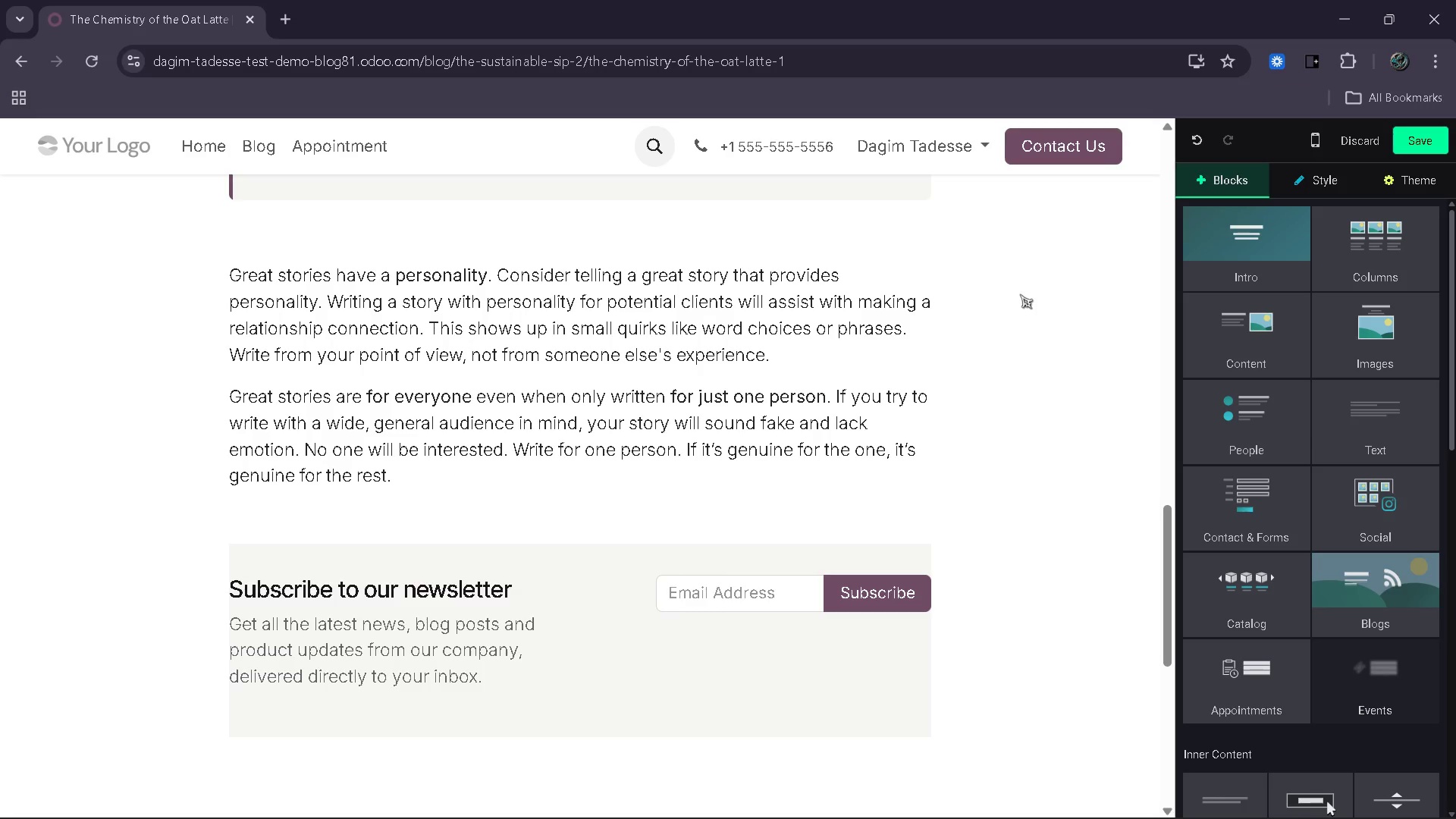 
left_click_drag(start_coordinate=[428, 479], to_coordinate=[233, 284])
 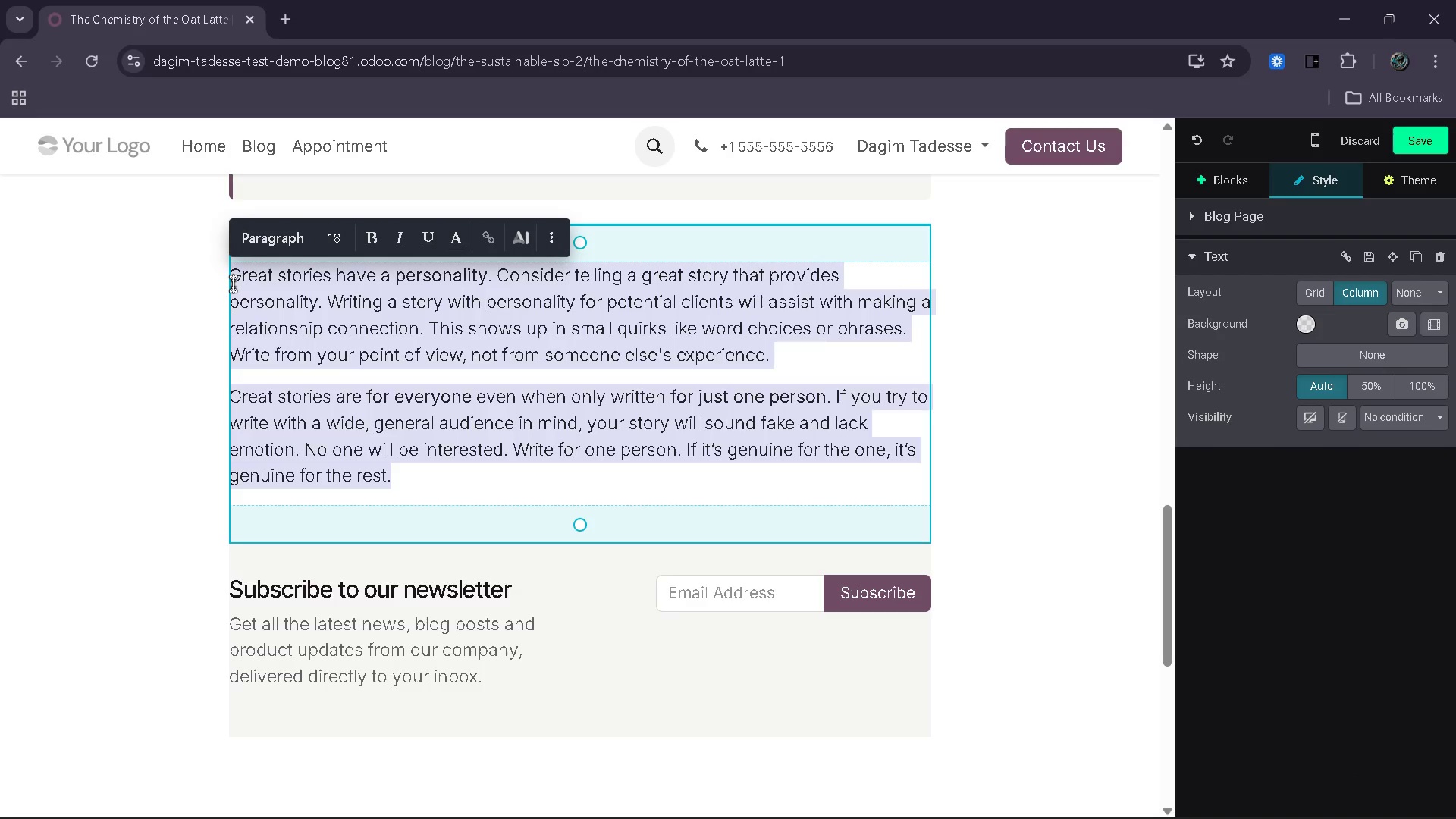 
key(Backspace)
type(Sustainability Behind Oat Milk)
 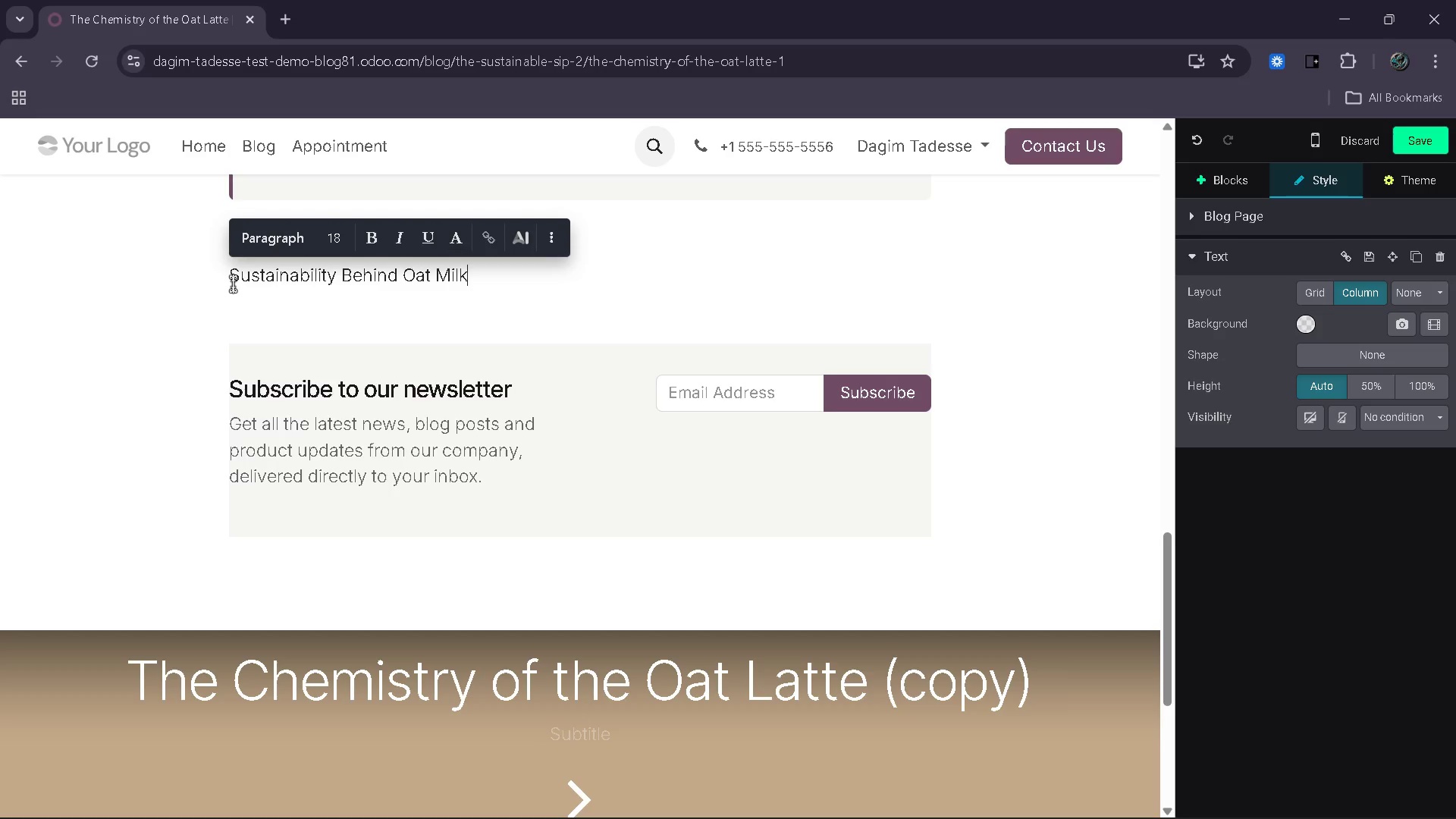 
key(Enter)
 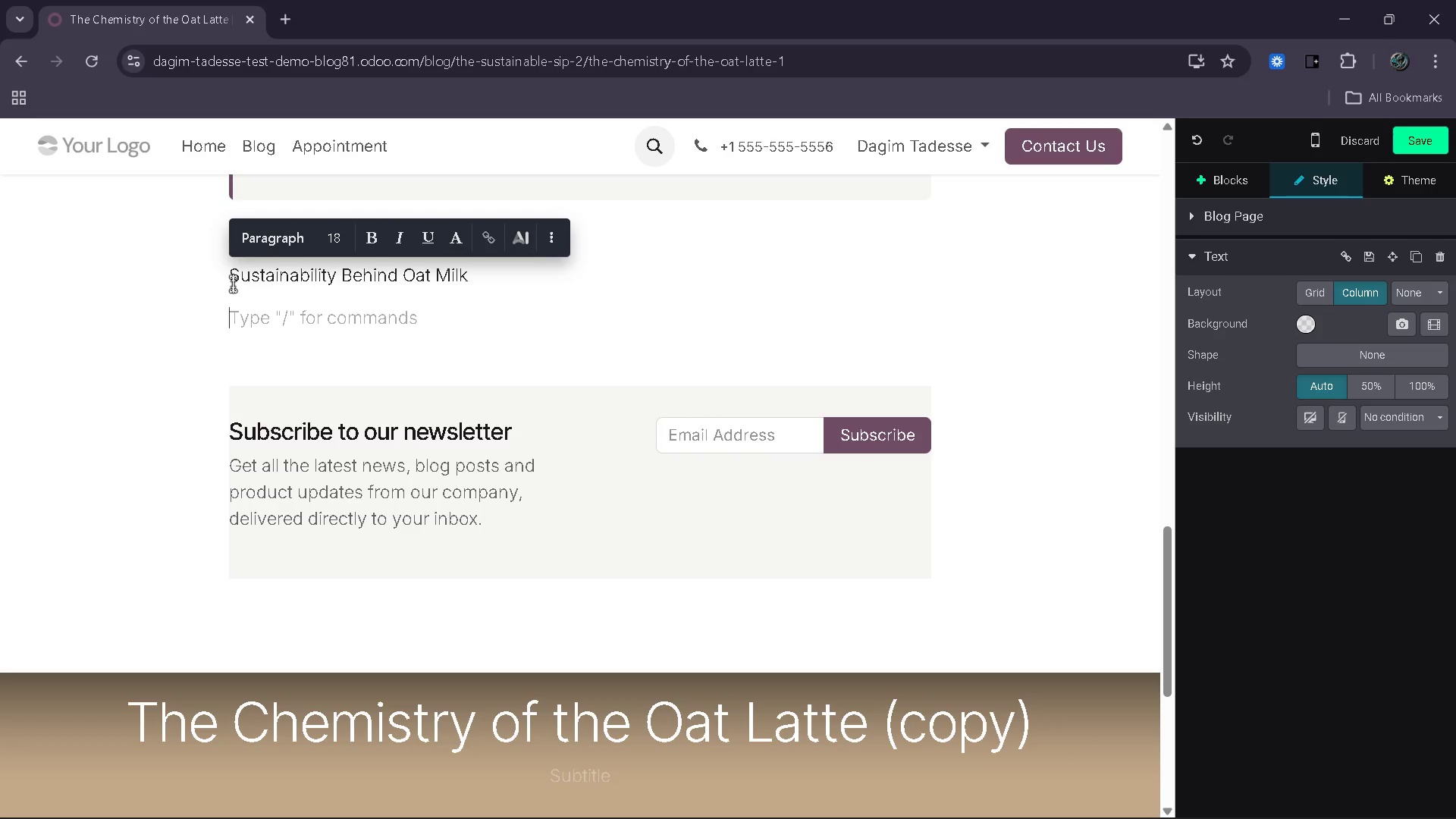 
type(Oat milk's rise)
 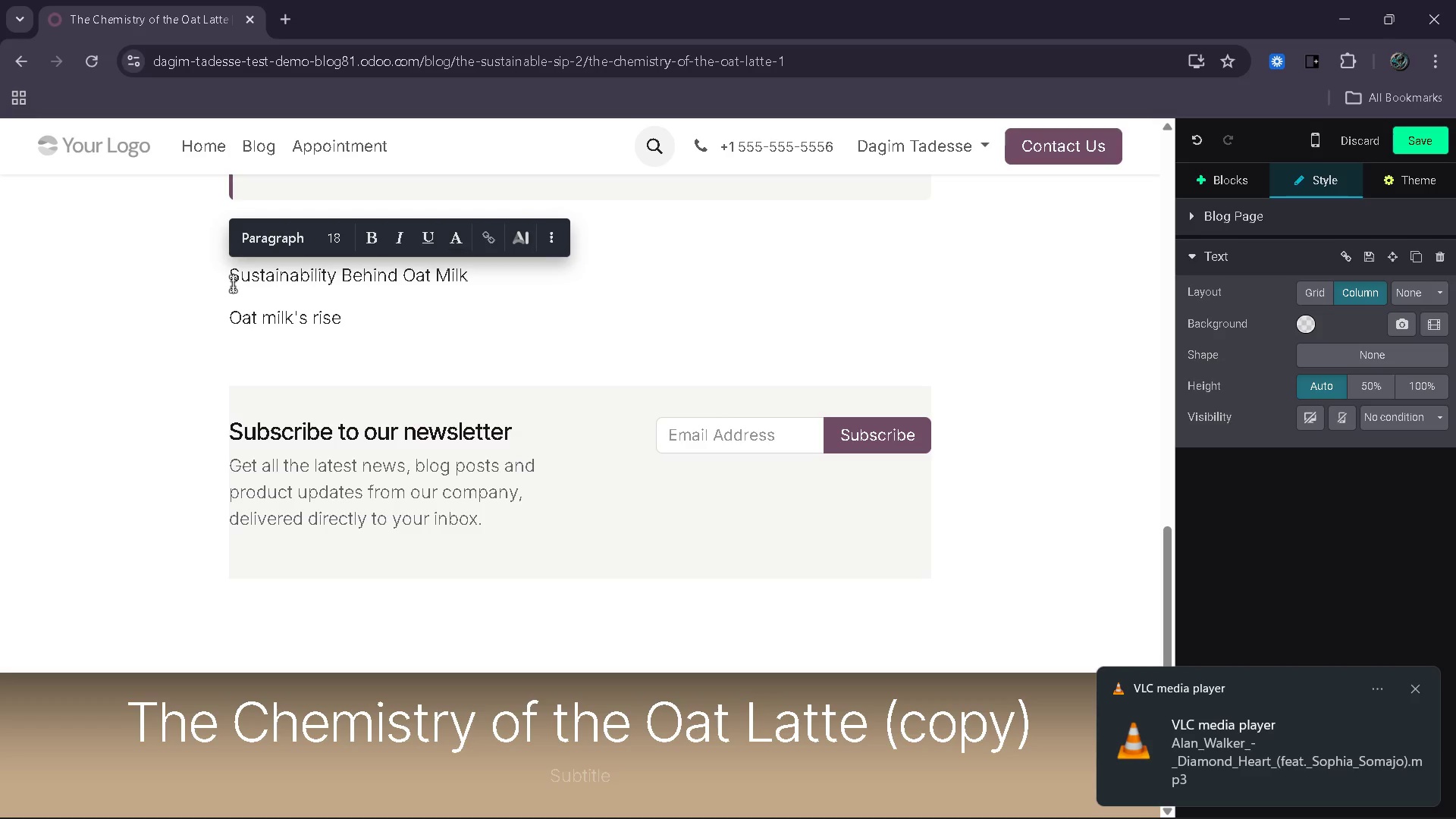 
wait(5.31)
 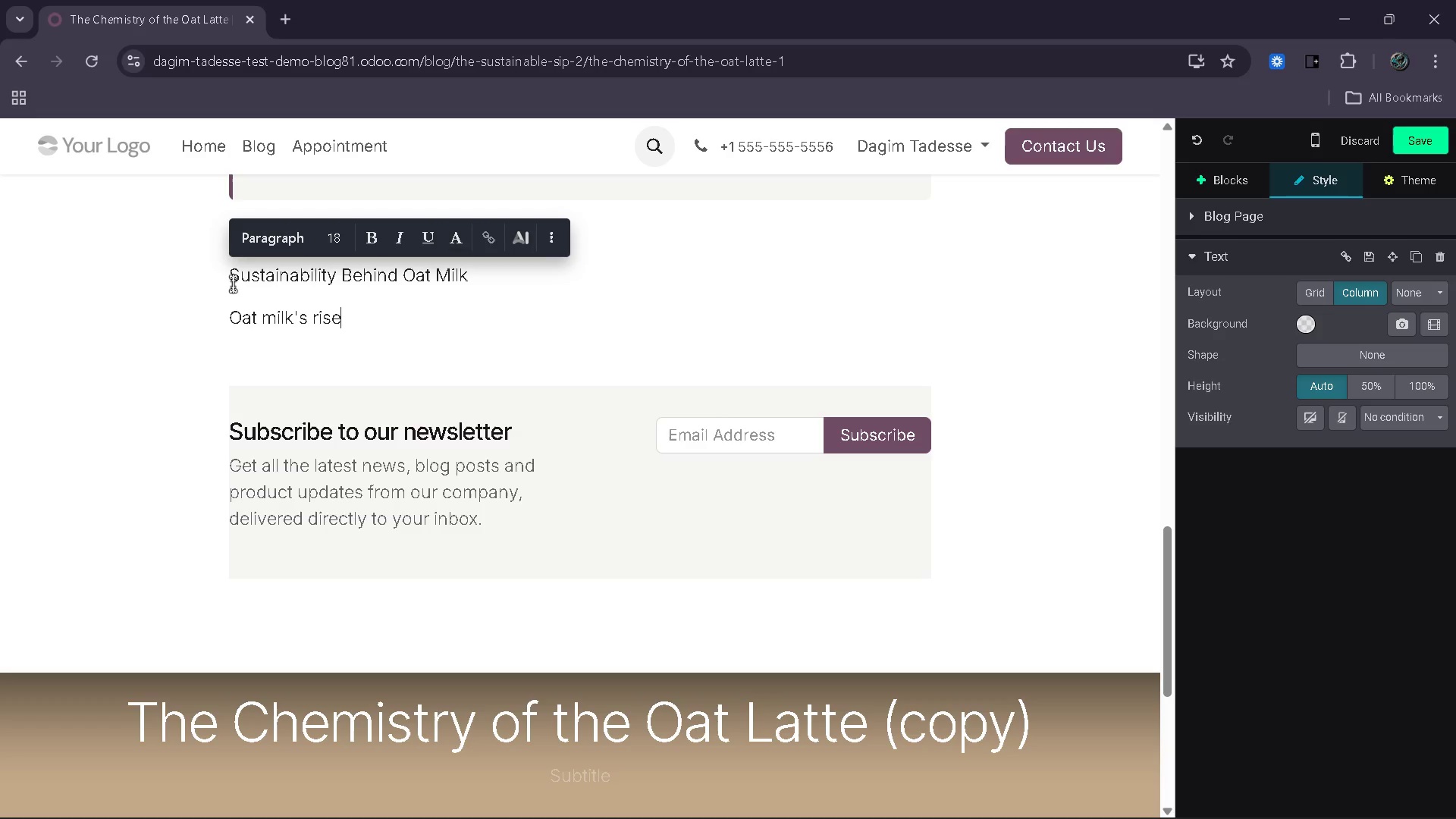 
type( is closely linked to sustain)
 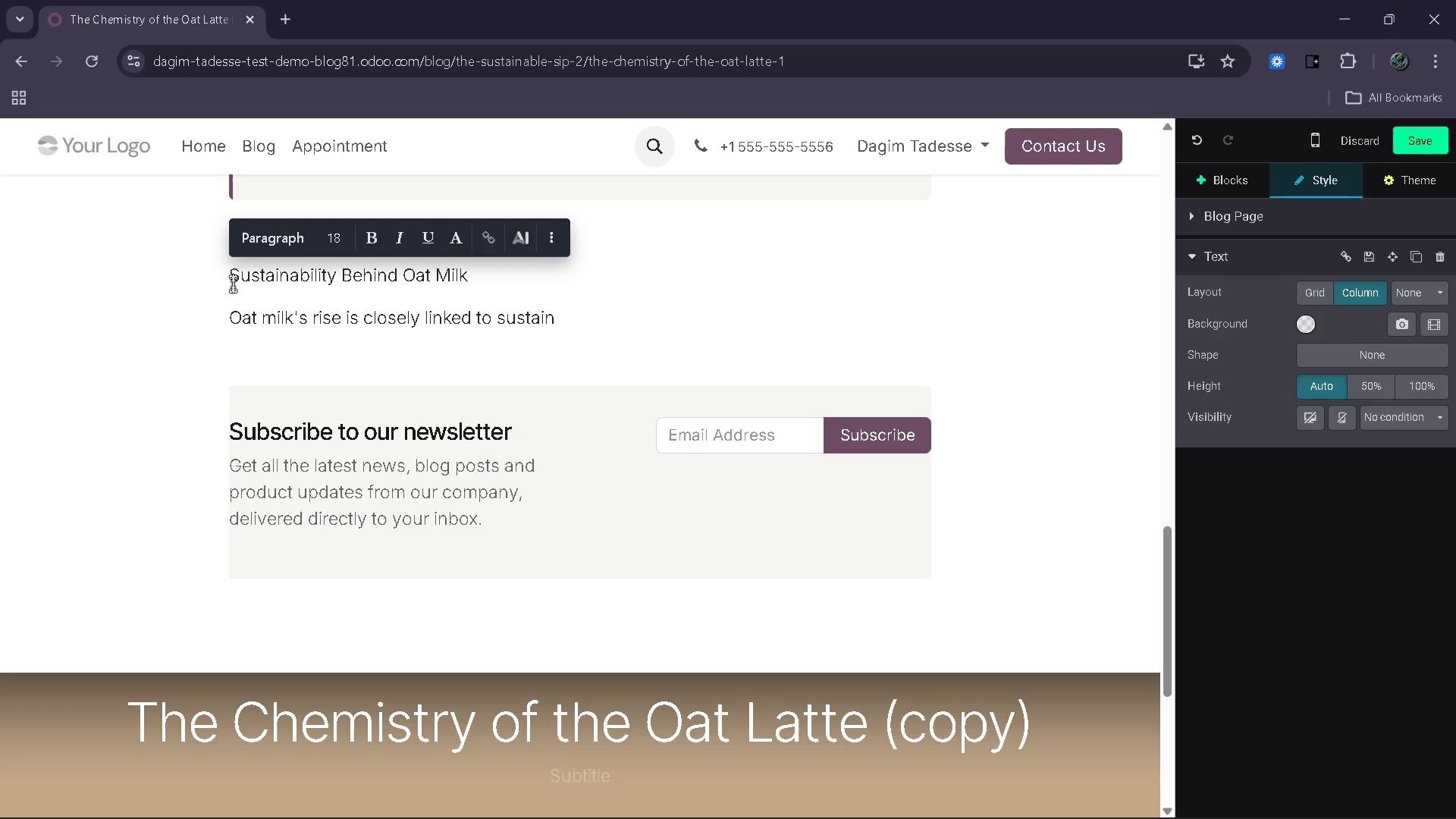 
type(ability,)
key(Backspace)
type(.)
 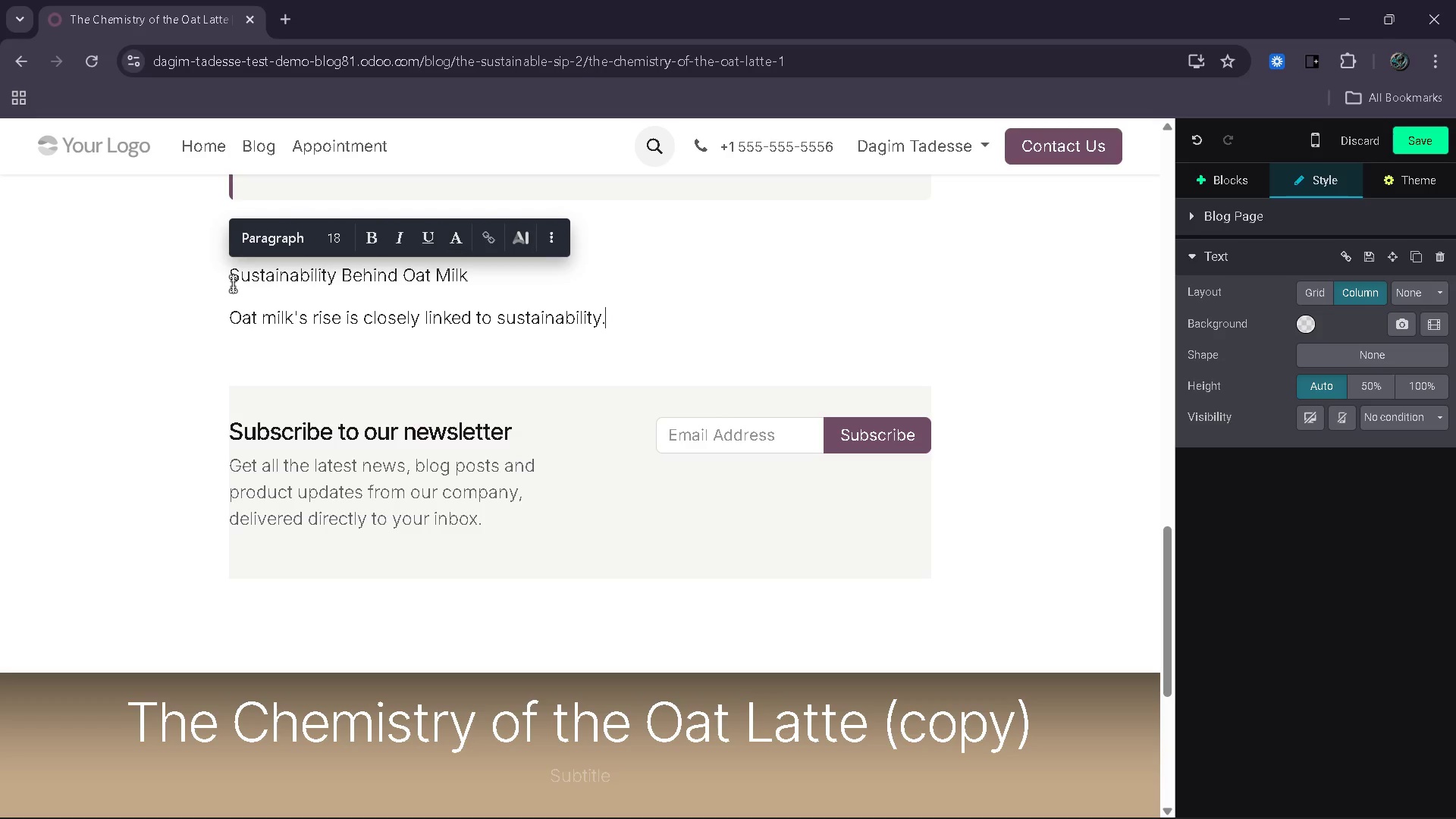 
type( Compared to diary )
key(Backspace)
type(, it req)
 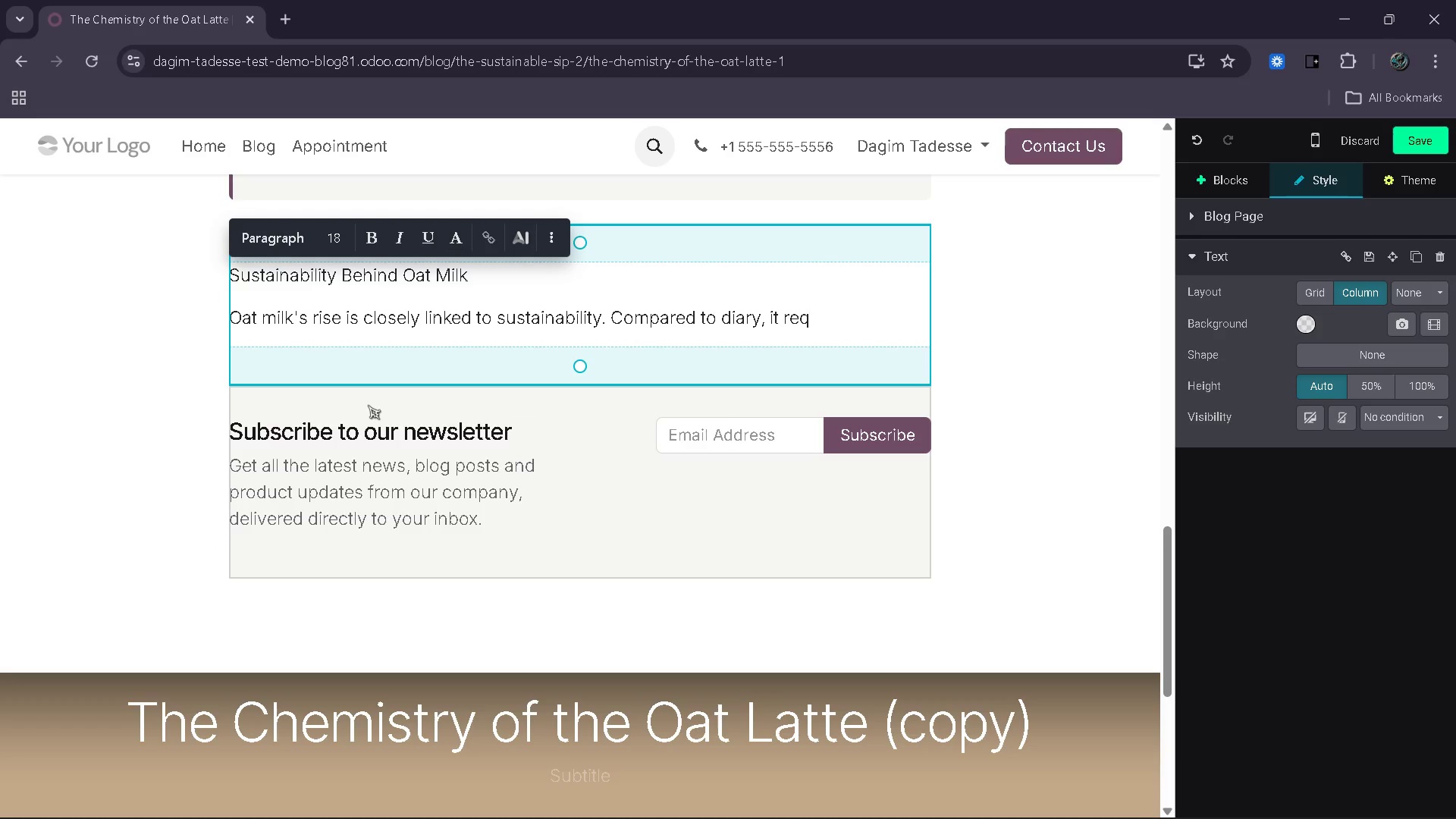 
wait(20.47)
 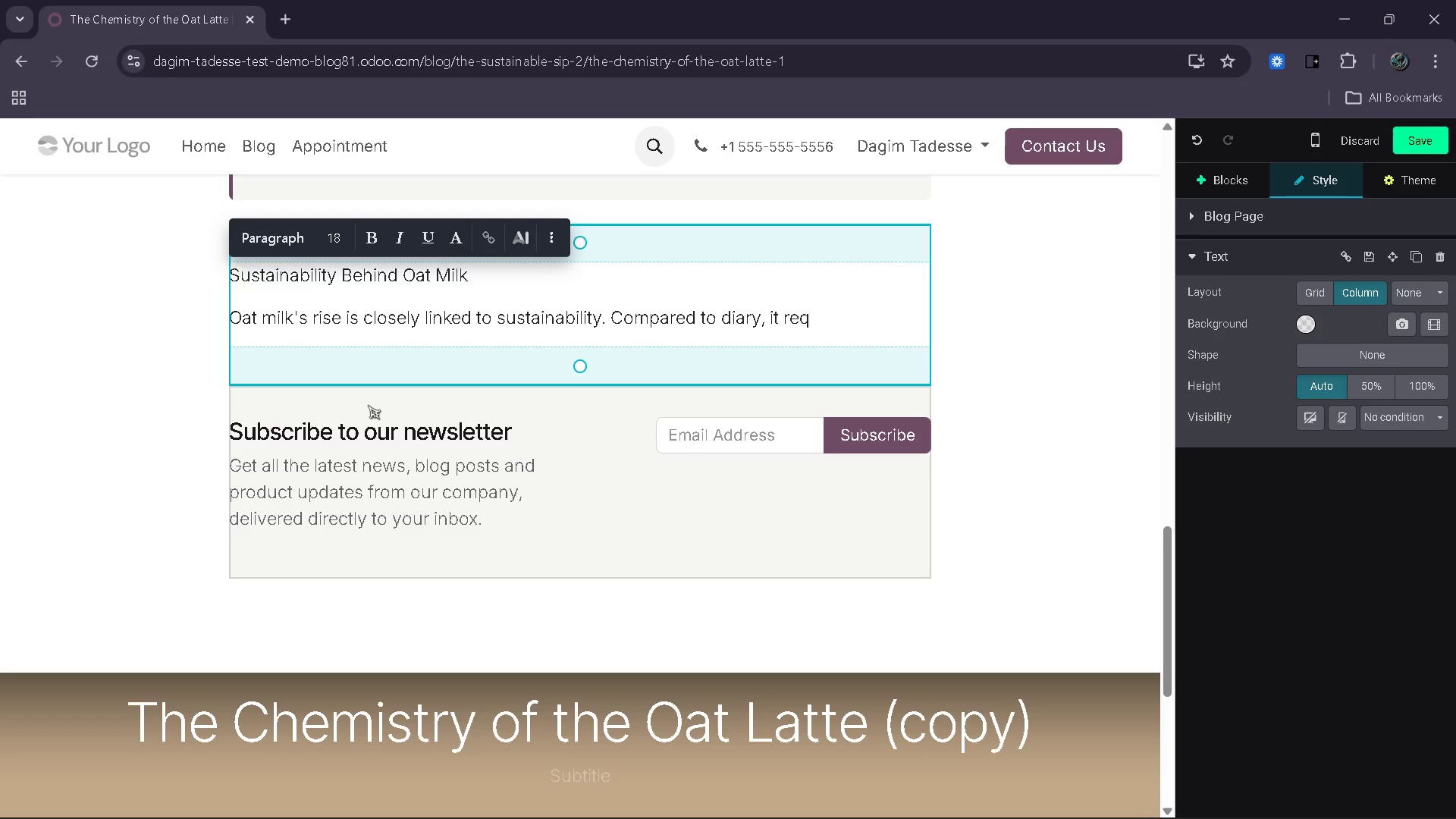 
type(u)
key(Backspace)
type(uires)
 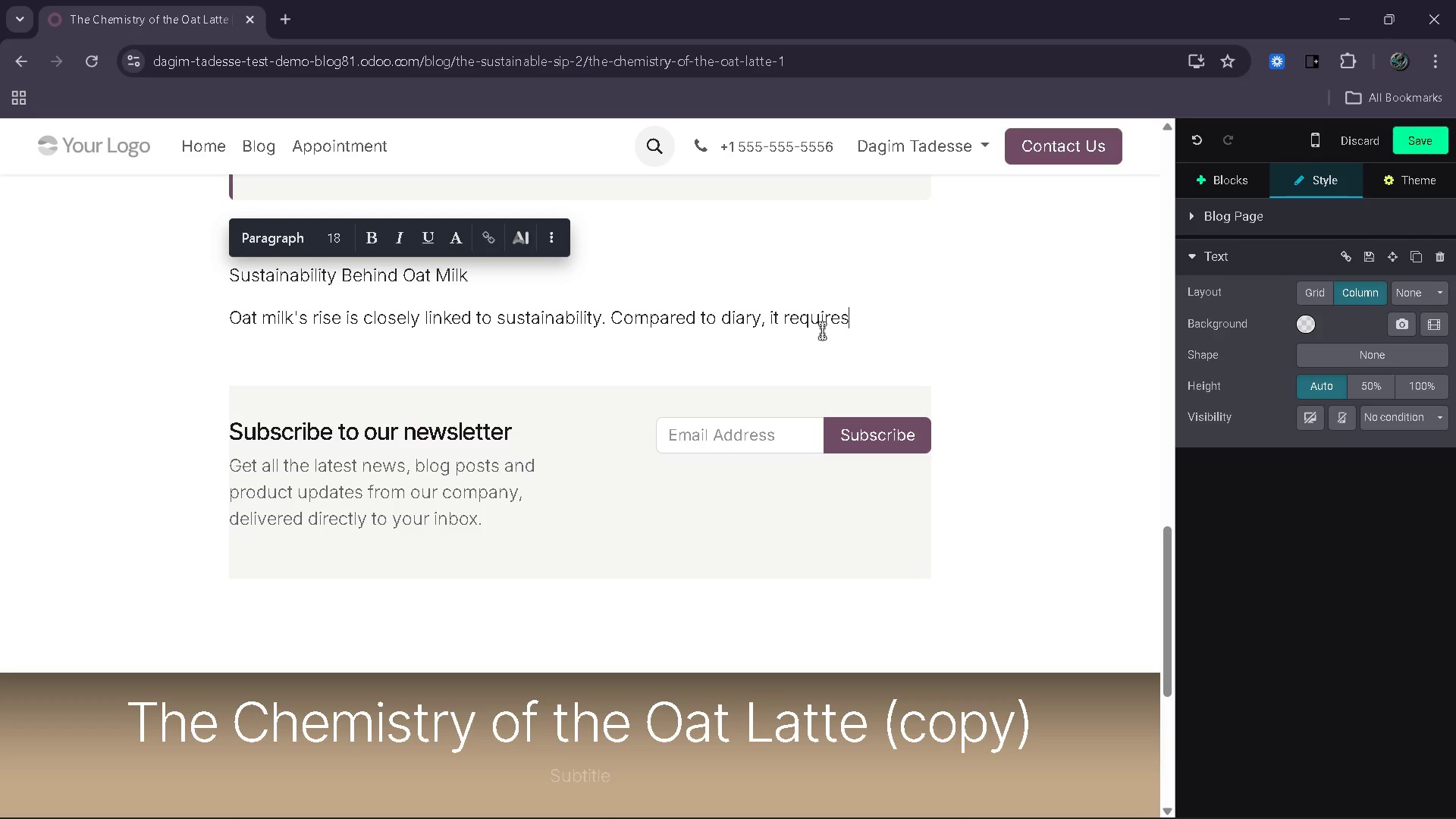 
type( significantly less water and produces fewer emissions, making it a string choice for environmentally conscious consumers,)
key(Backspace)
type(.)
 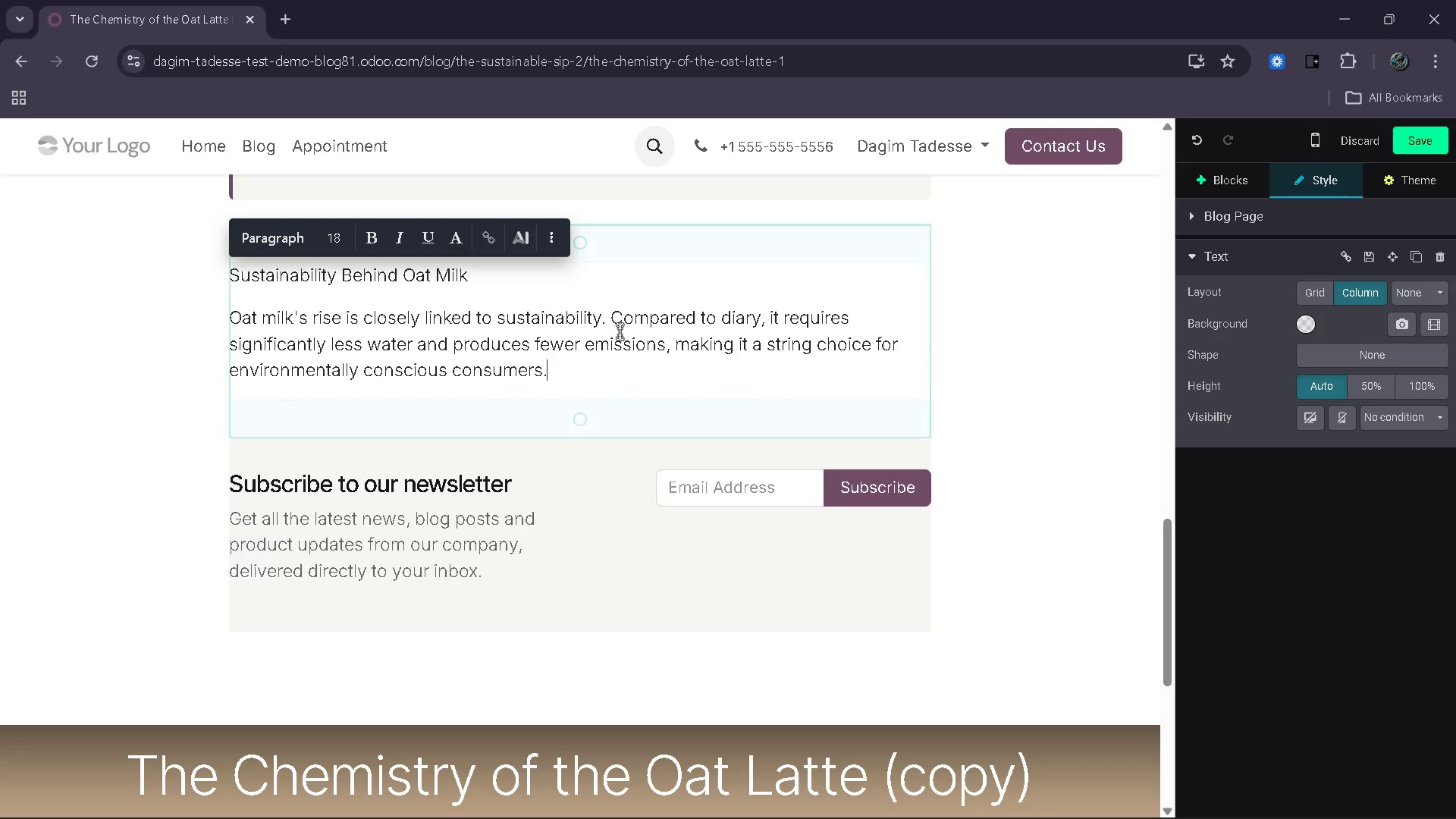 
left_click_drag(start_coordinate=[501, 273], to_coordinate=[232, 272])
 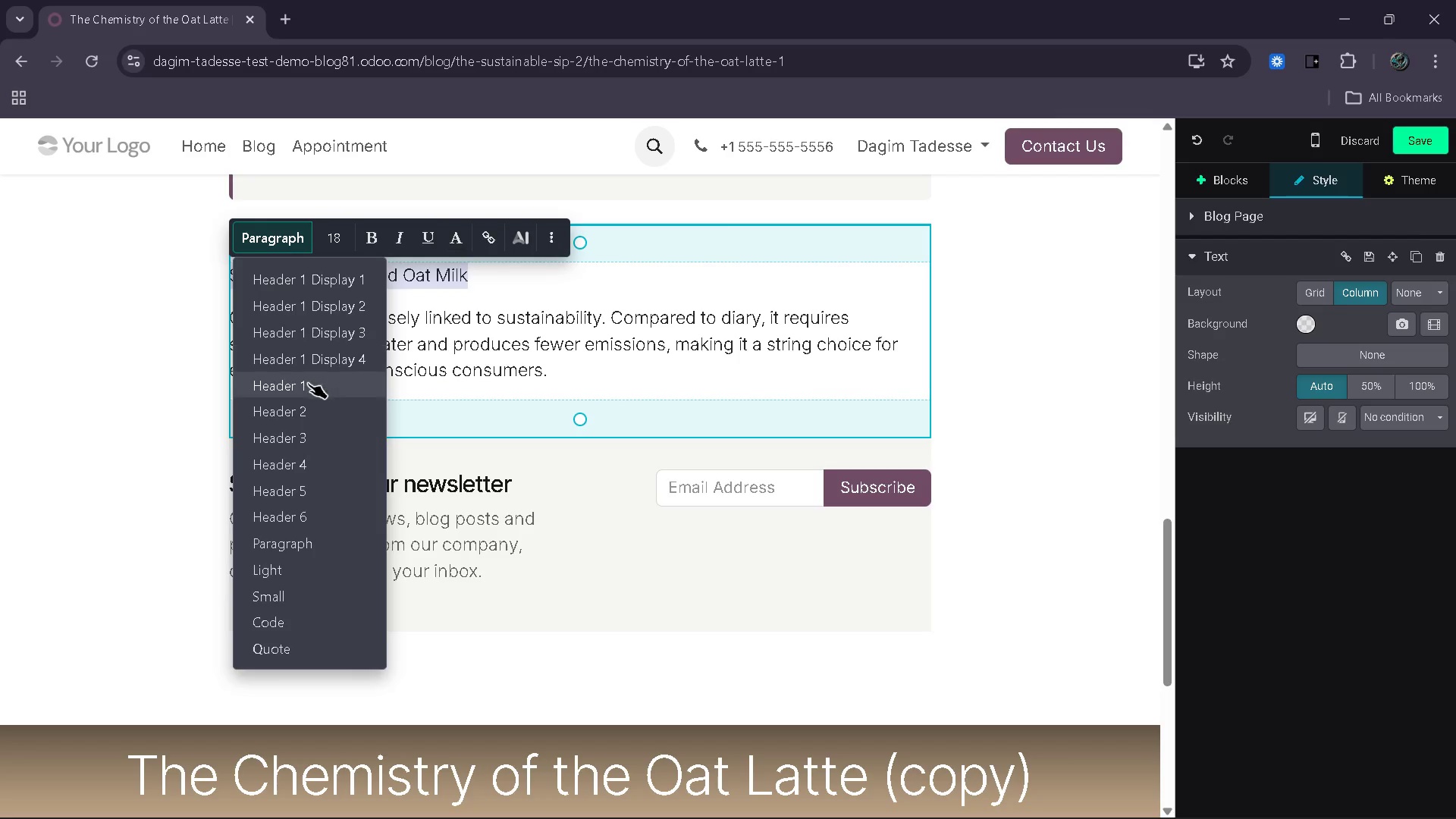 
left_click([306, 414])
 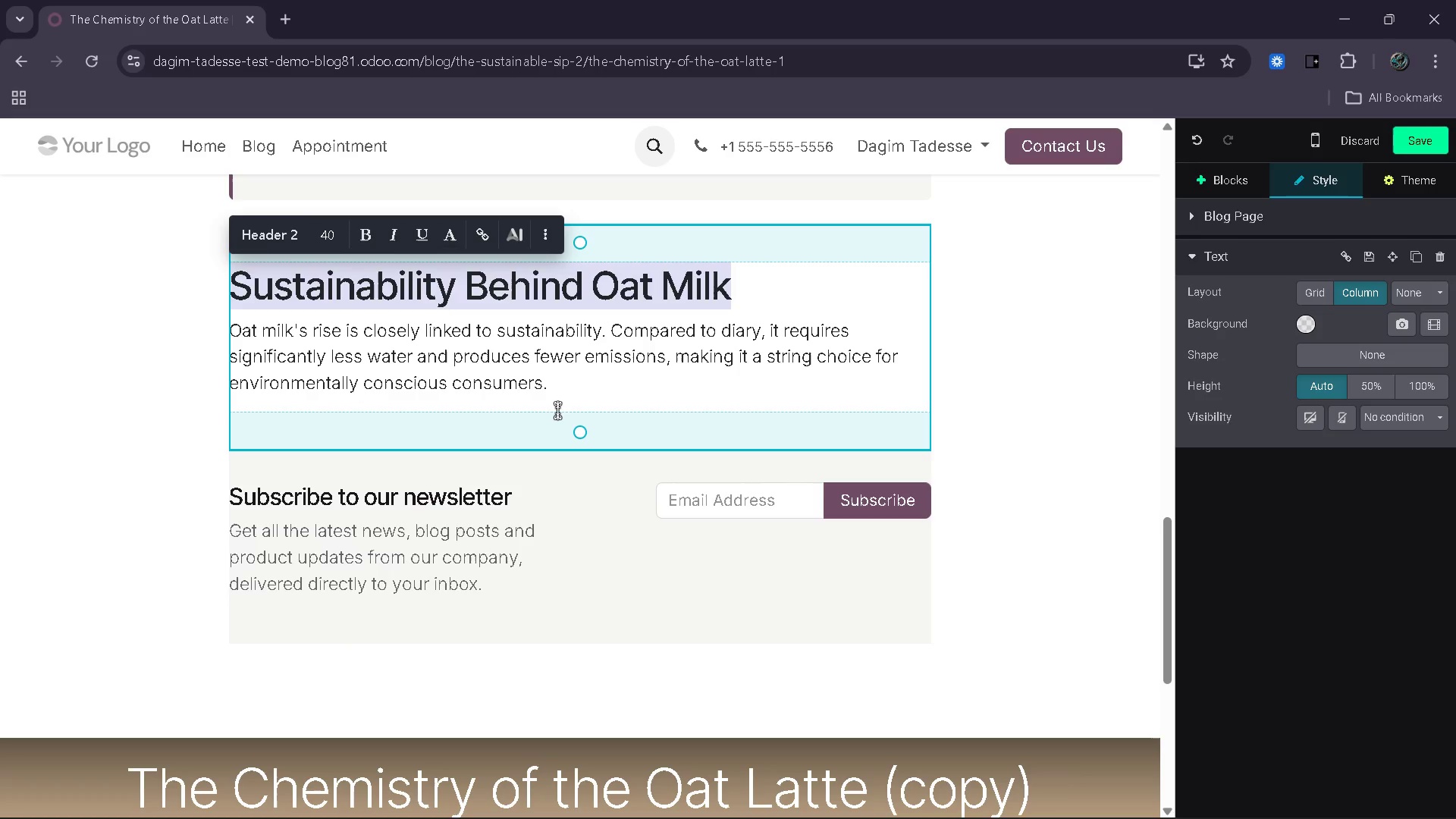 
left_click([628, 387])
 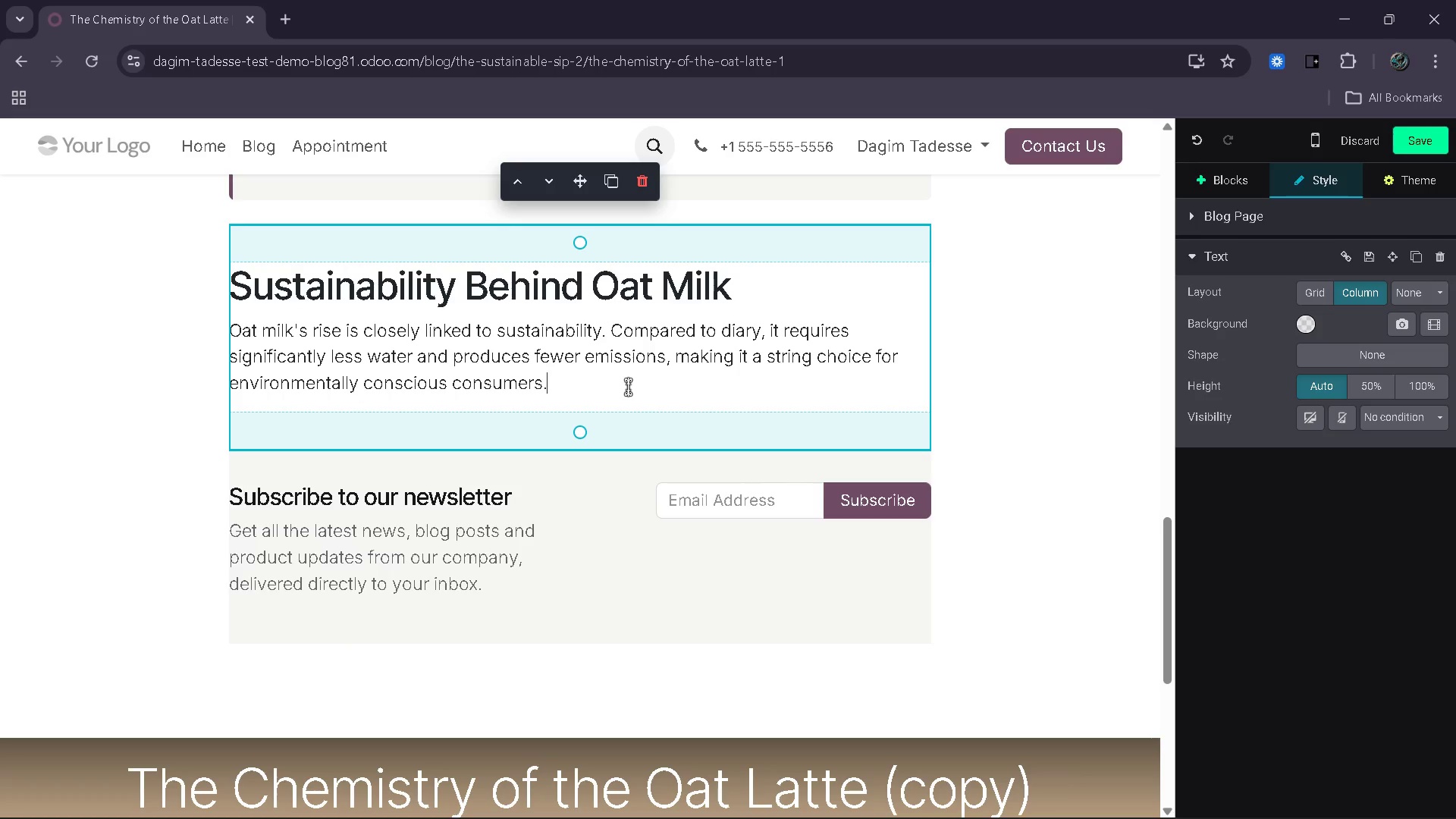 
key(Enter)
 